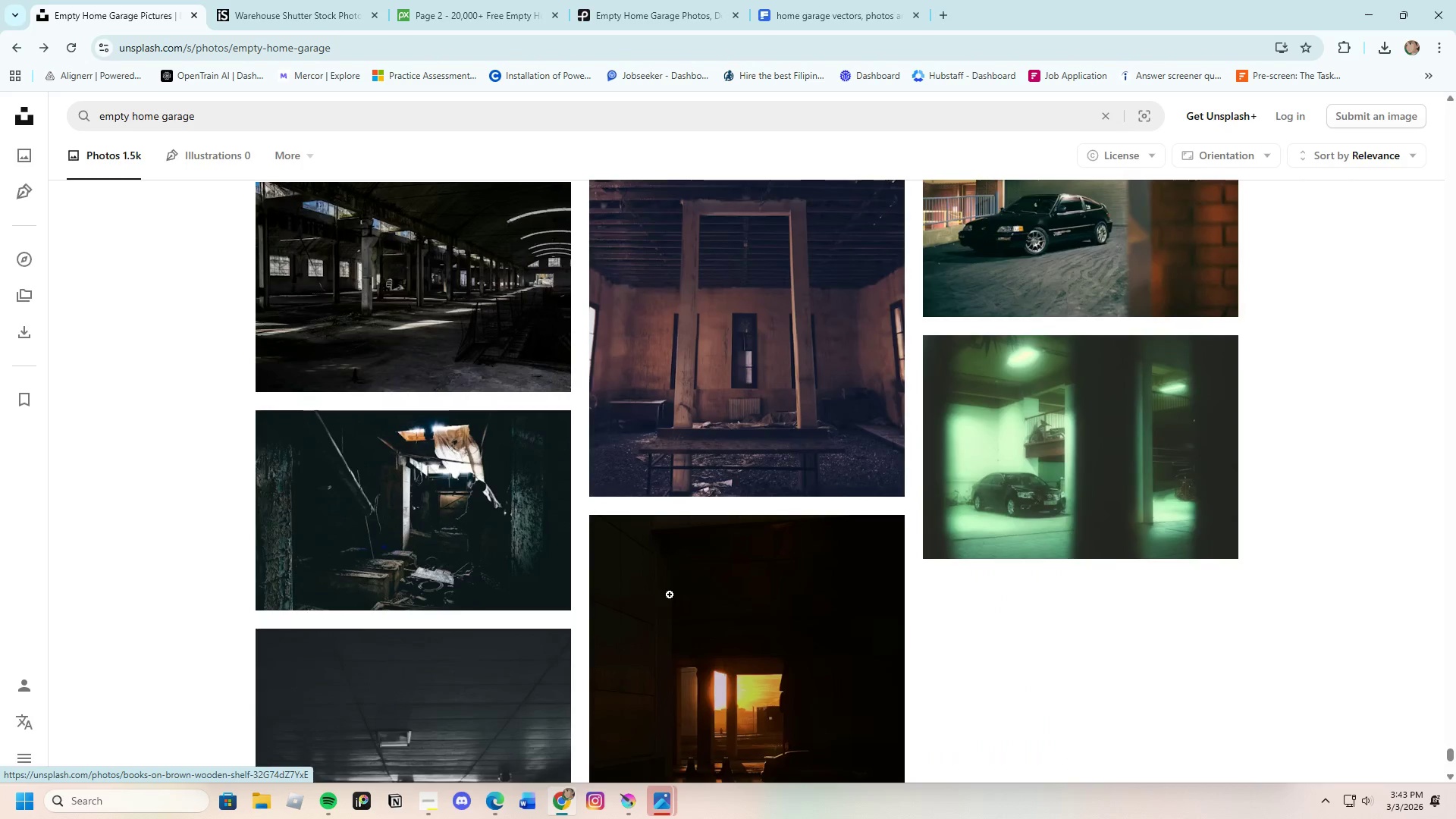 
scroll: coordinate [971, 595], scroll_direction: down, amount: 21.0
 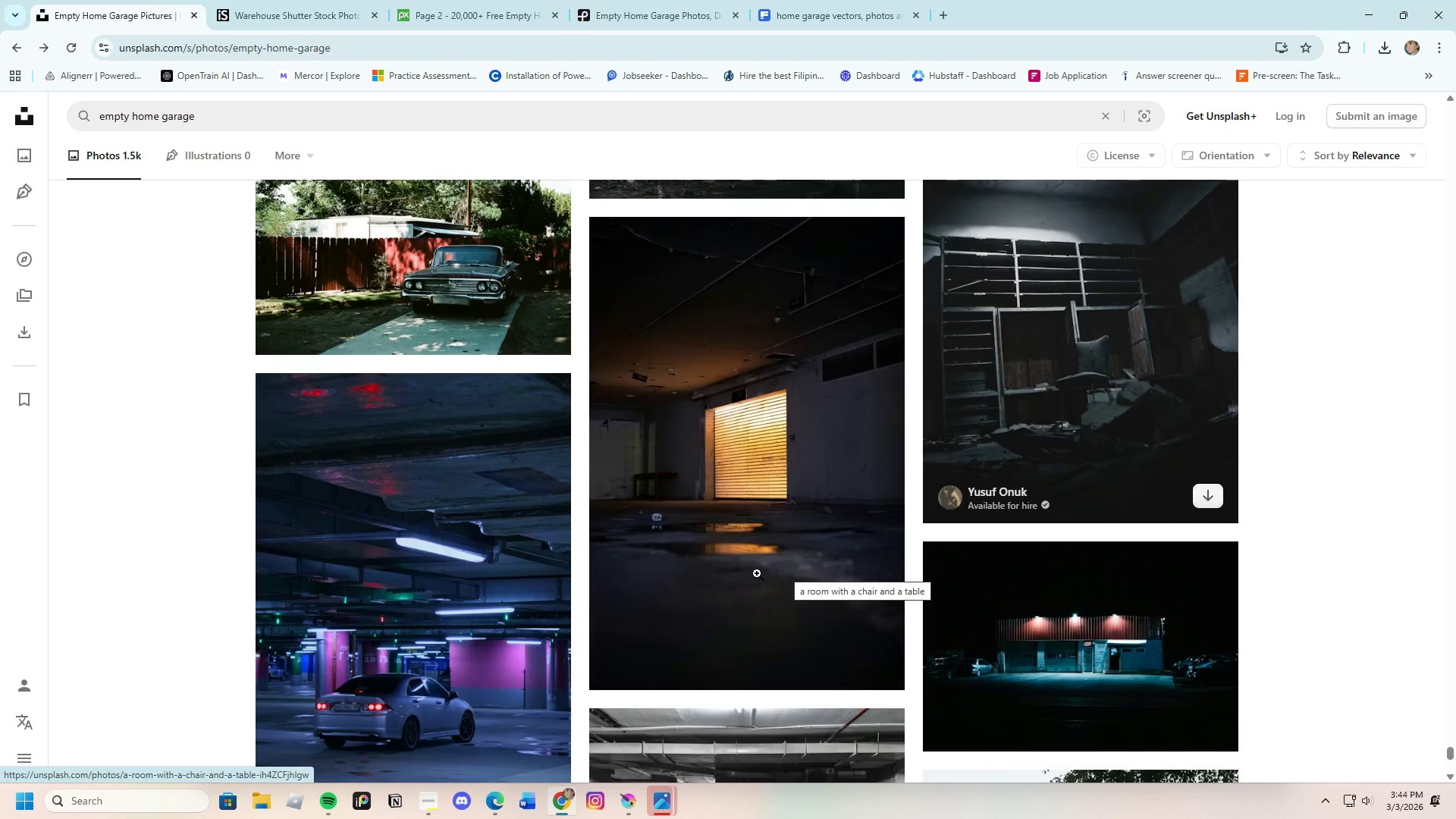 
mouse_move([772, 596])
 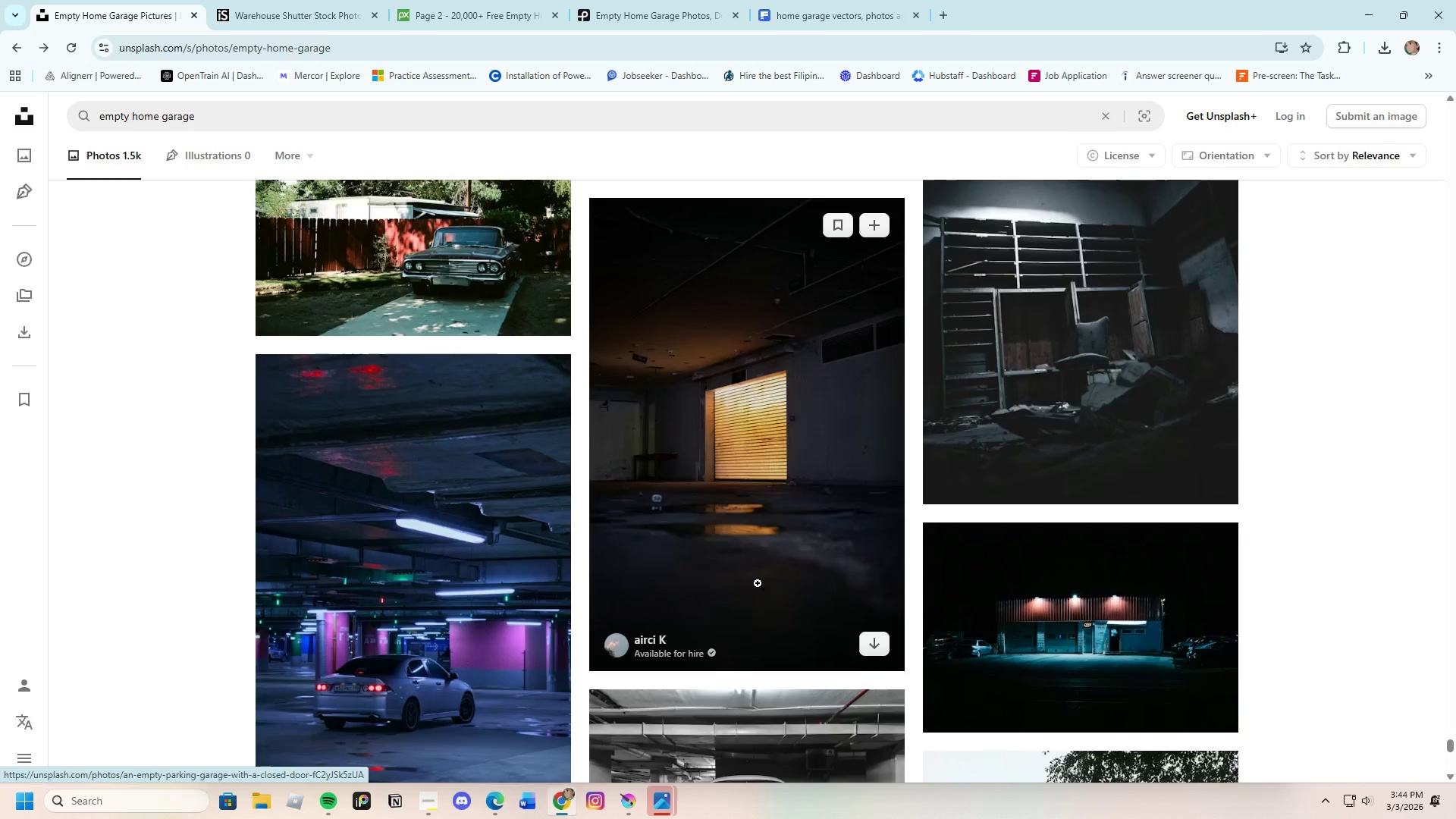 
scroll: coordinate [597, 497], scroll_direction: down, amount: 21.0
 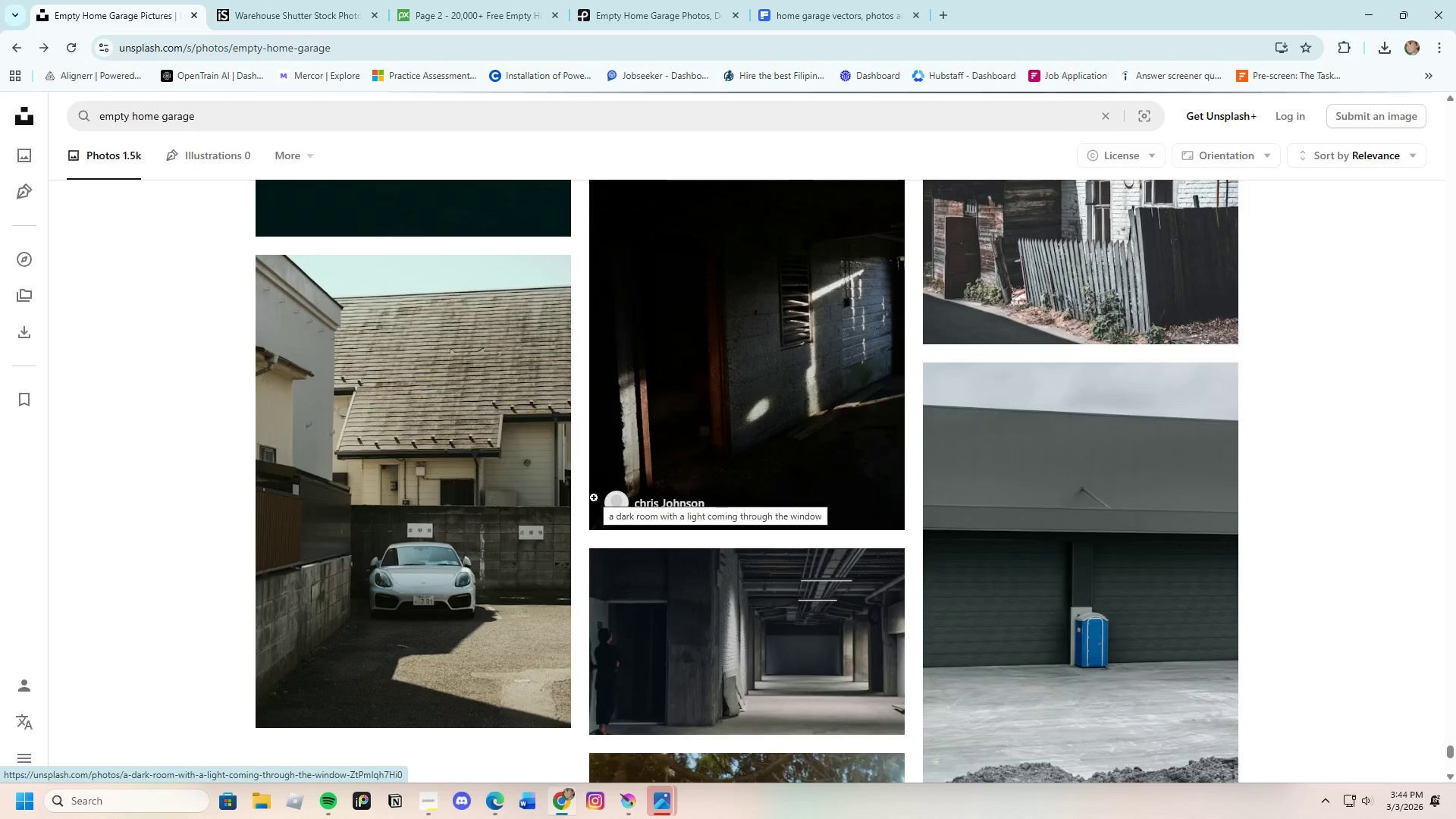 
scroll: coordinate [594, 497], scroll_direction: down, amount: 2.0
 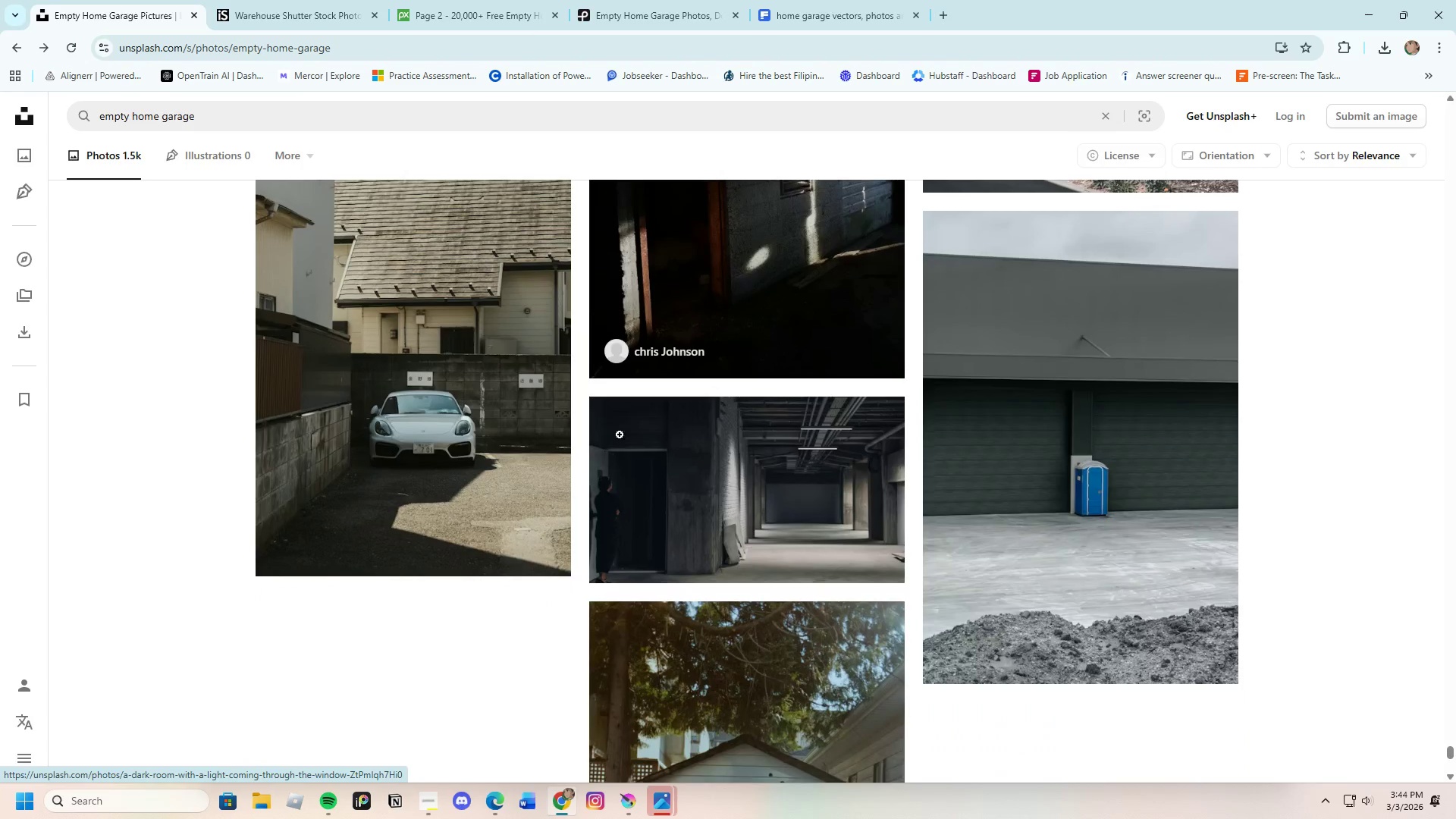 
mouse_move([620, 376])
 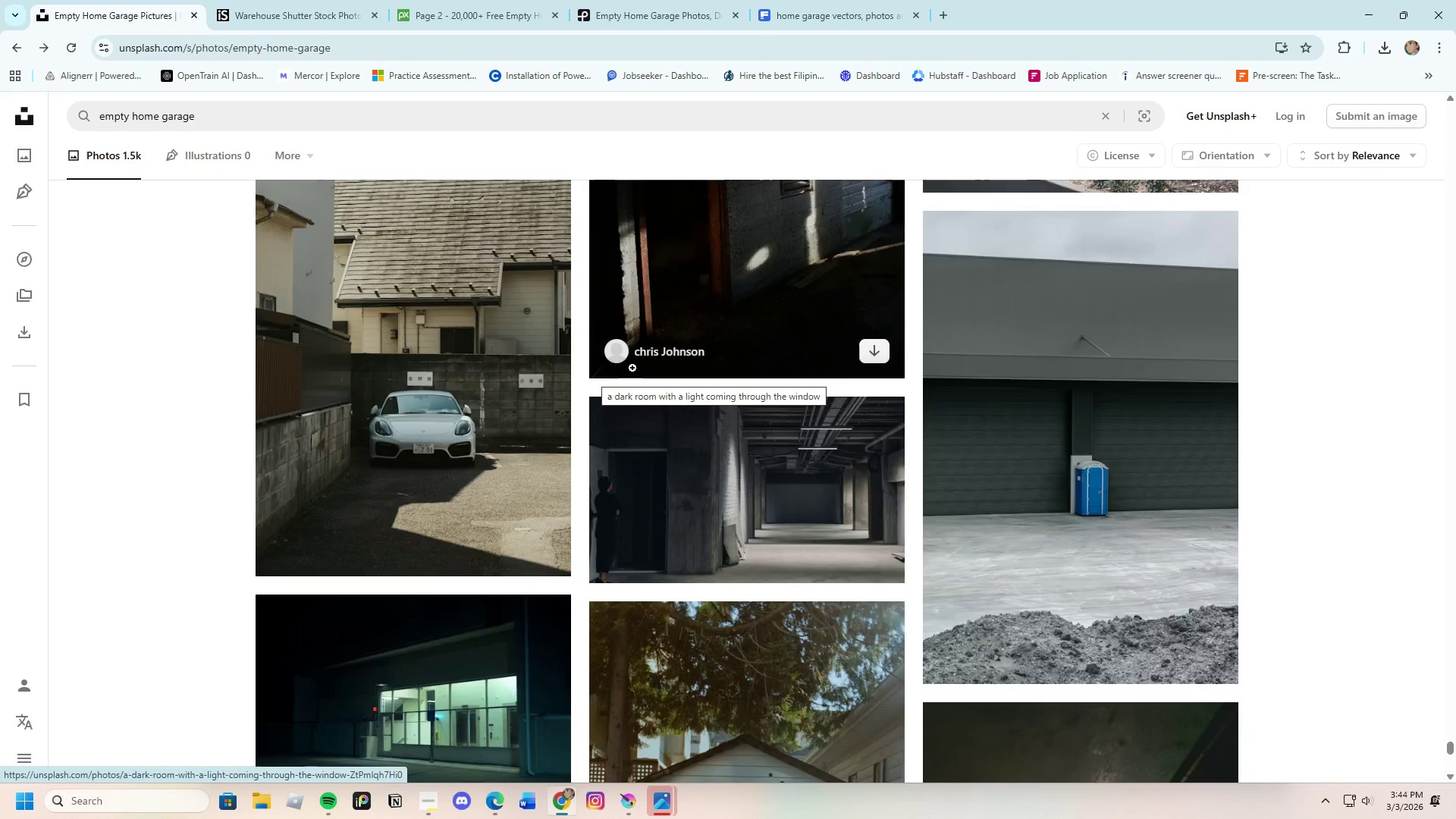 
scroll: coordinate [587, 520], scroll_direction: down, amount: 19.0
 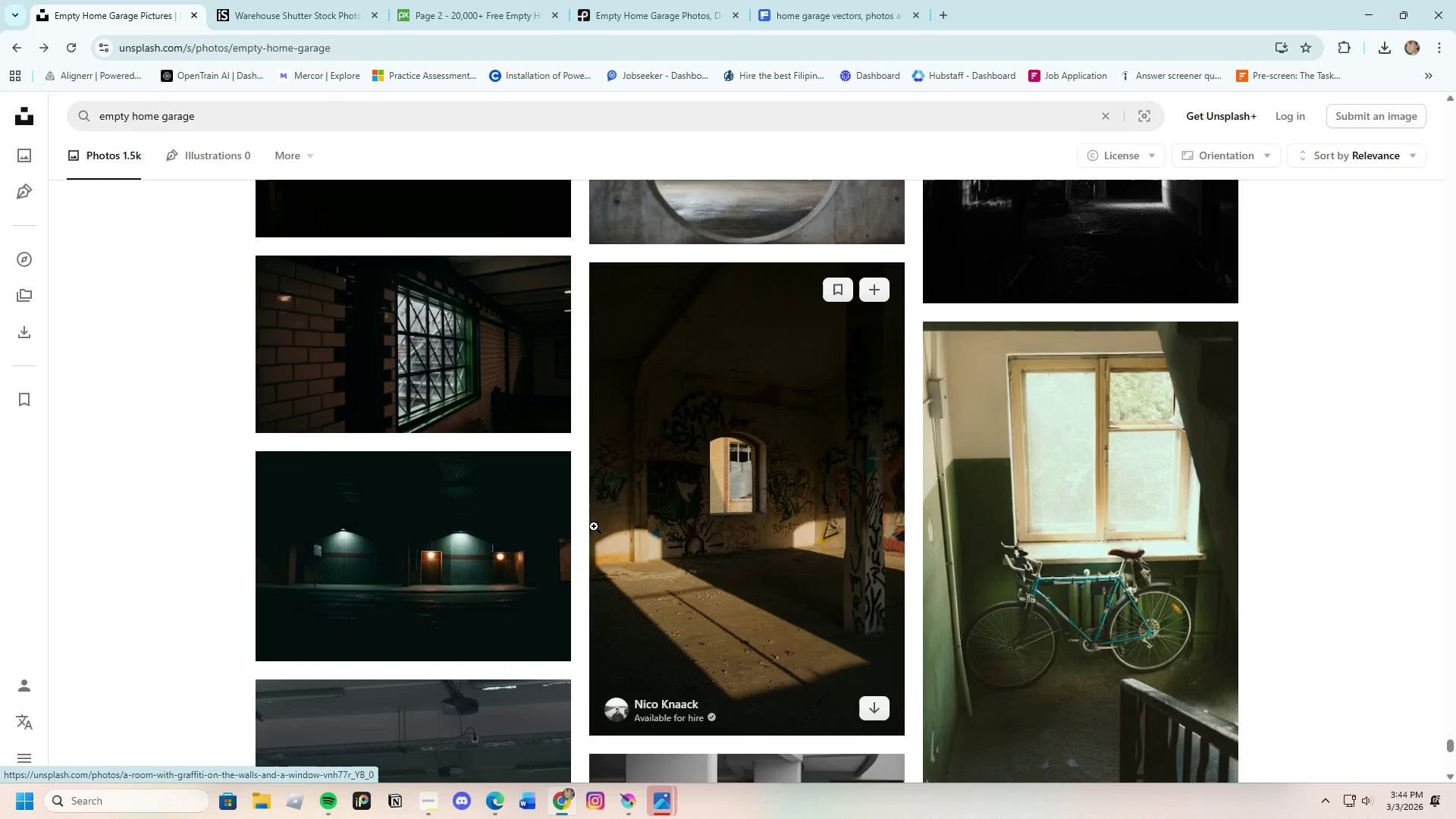 
scroll: coordinate [689, 581], scroll_direction: down, amount: 21.0
 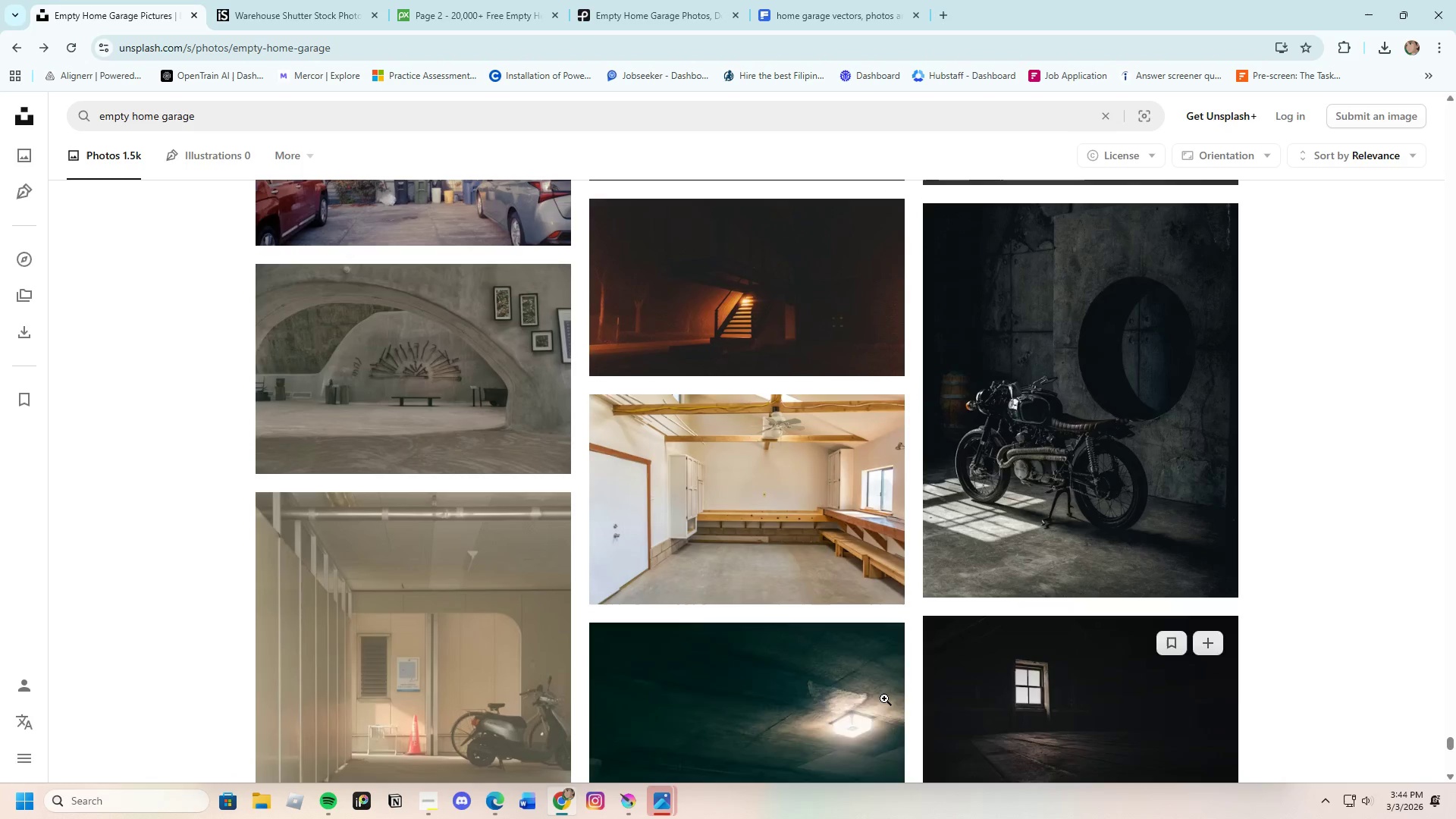 
scroll: coordinate [645, 619], scroll_direction: down, amount: 22.0
 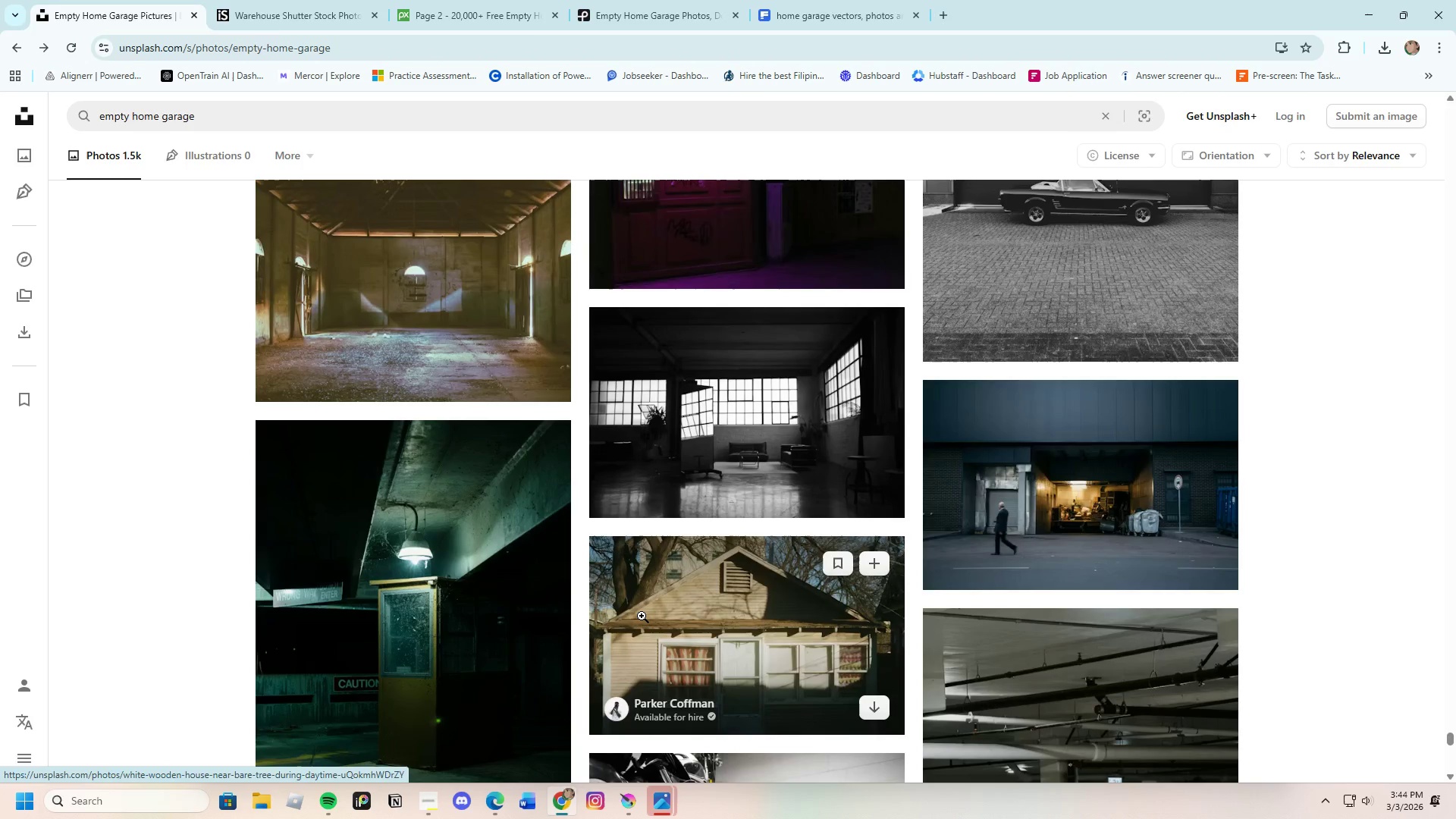 
wait(6.61)
 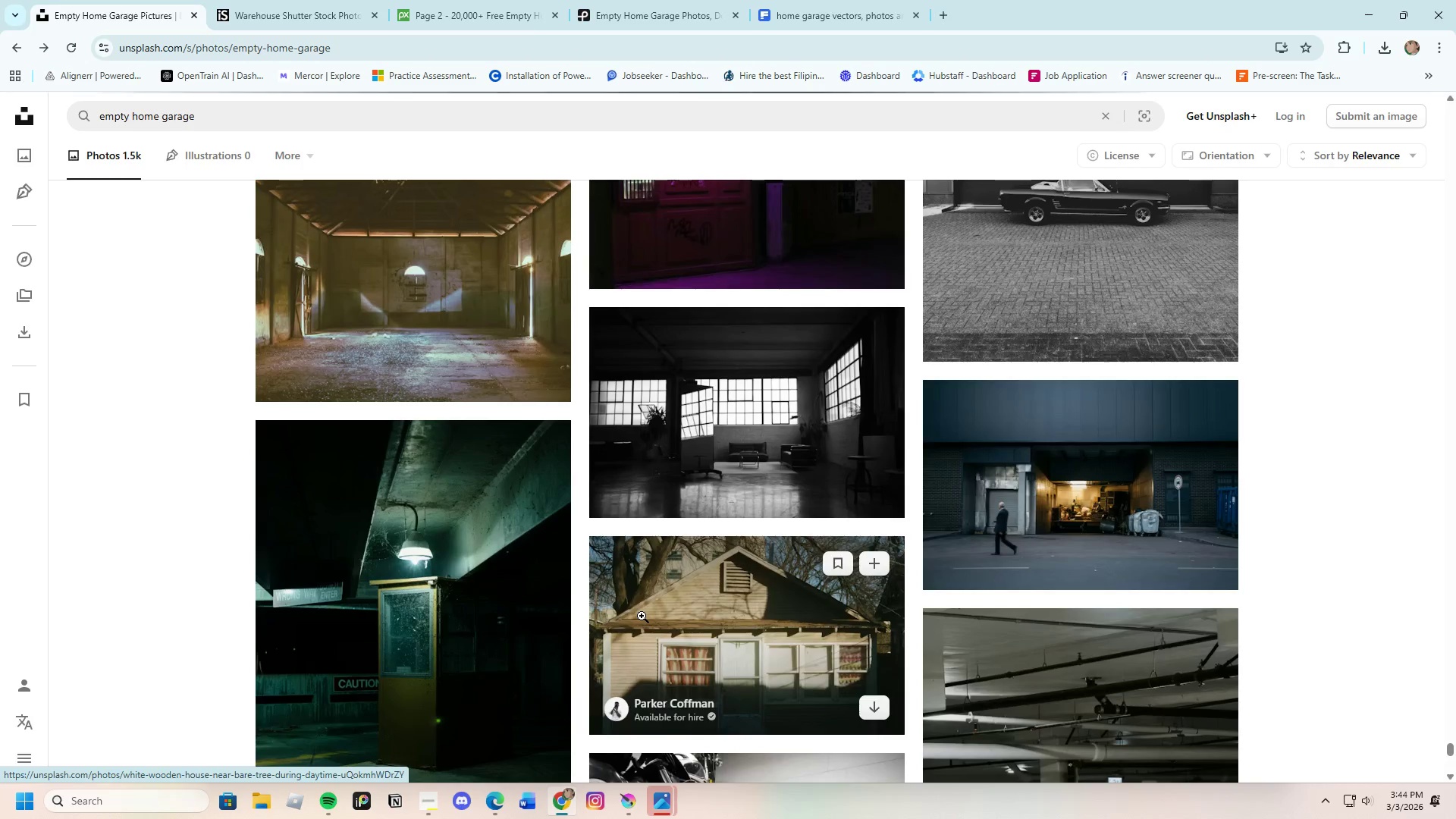 
scroll: coordinate [554, 488], scroll_direction: down, amount: 27.0
 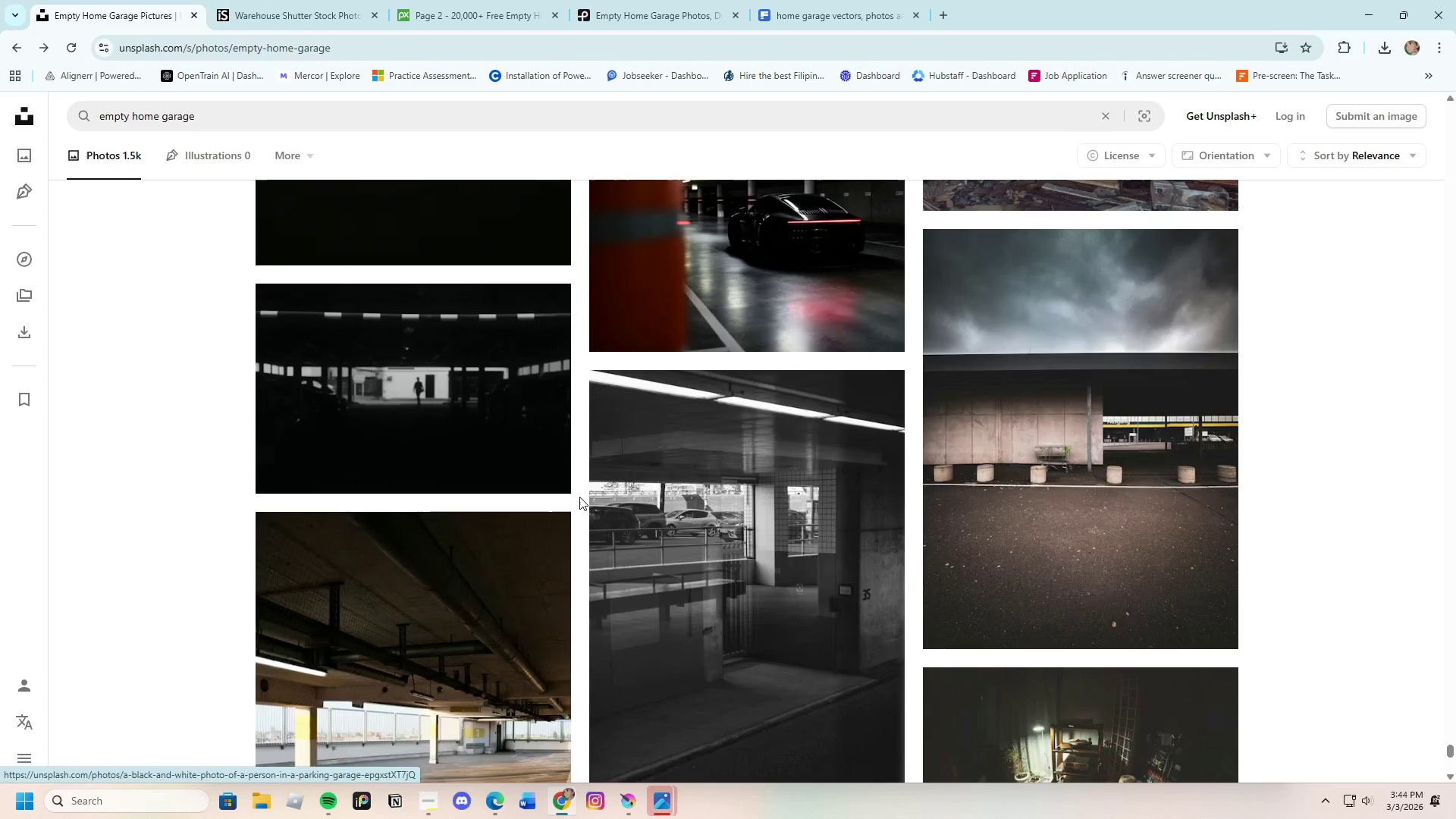 
scroll: coordinate [579, 497], scroll_direction: down, amount: 9.0
 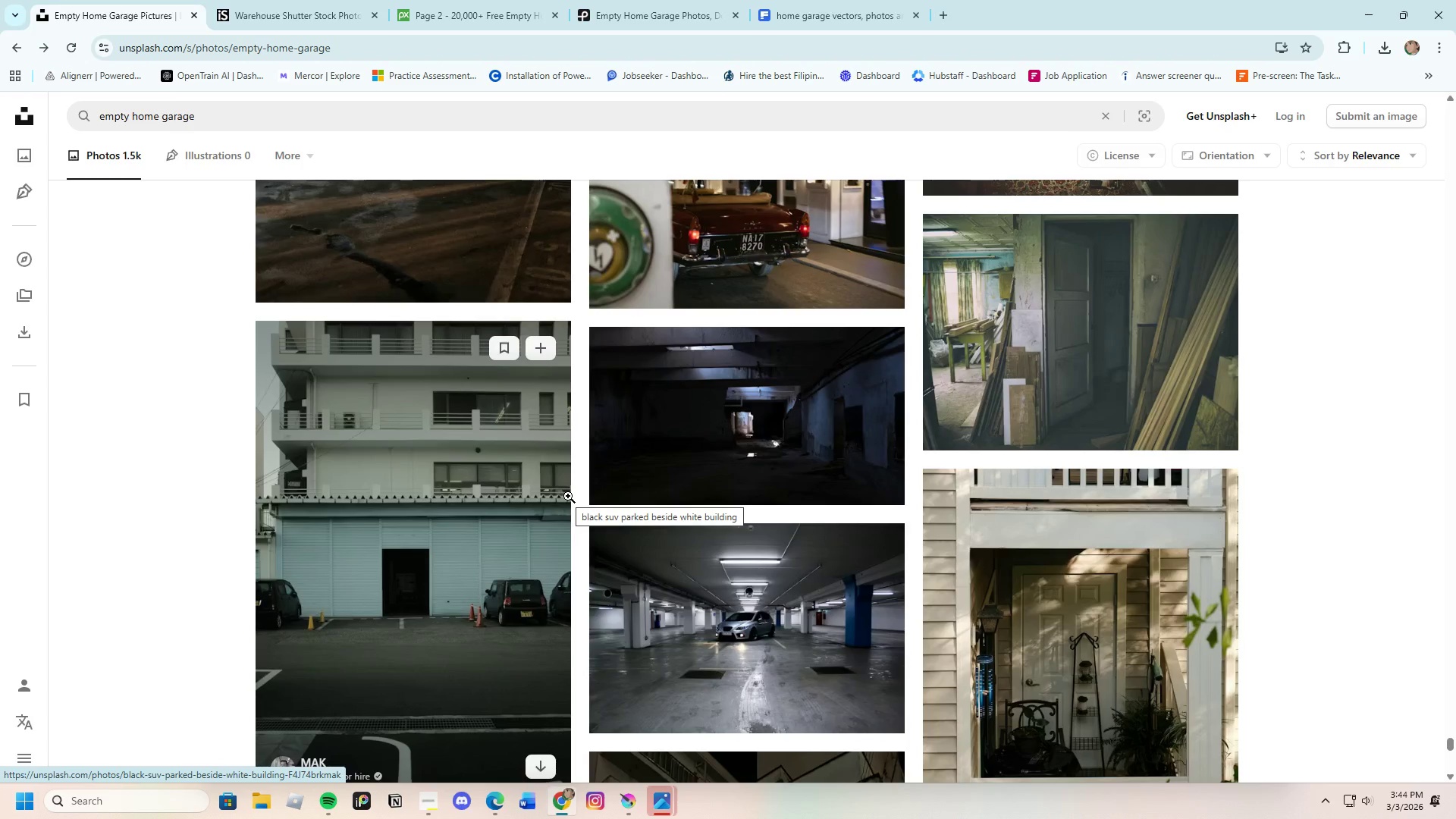 
wait(9.8)
 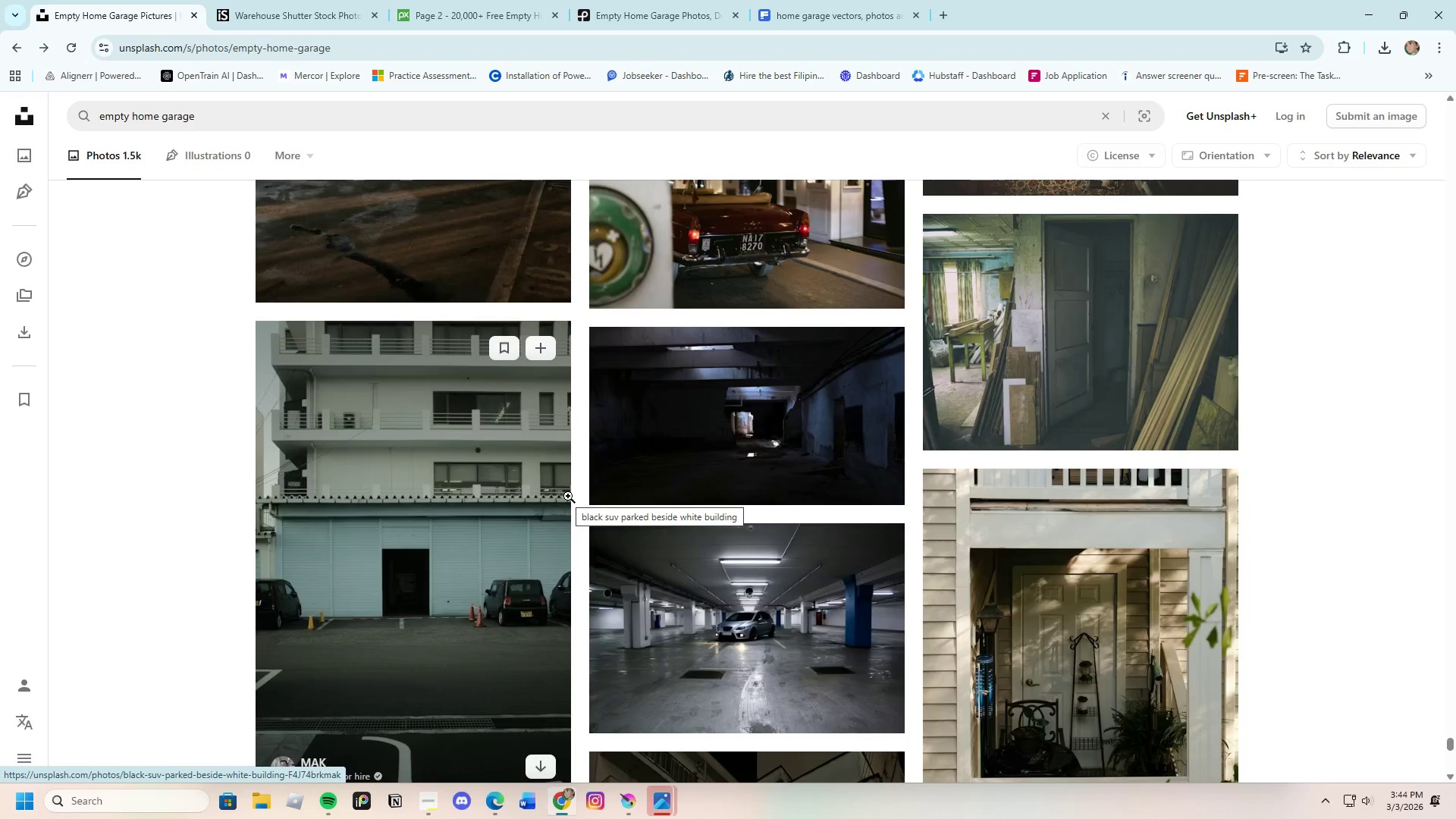 
scroll: coordinate [723, 607], scroll_direction: down, amount: 21.0
 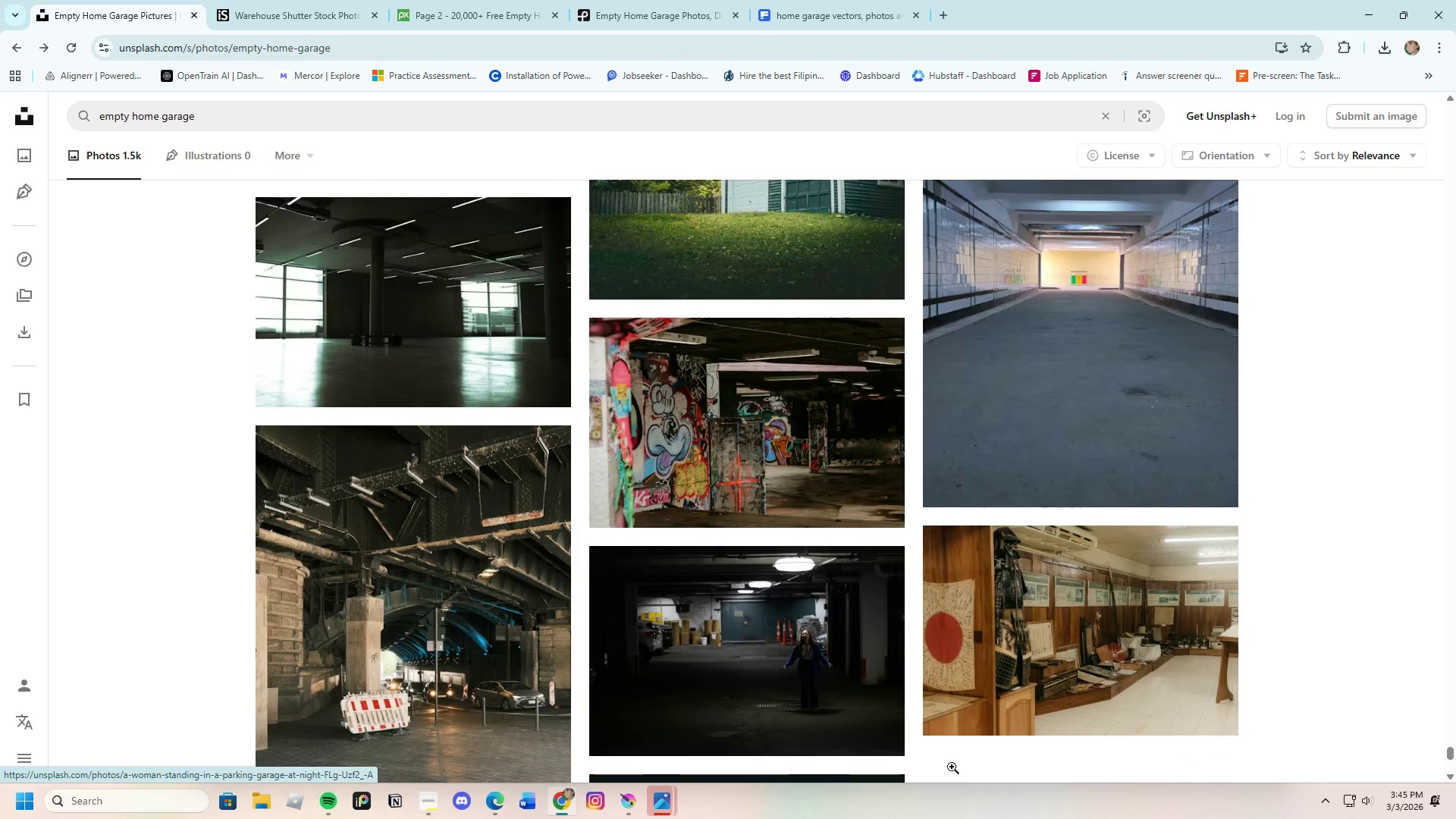 
scroll: coordinate [595, 597], scroll_direction: down, amount: 10.0
 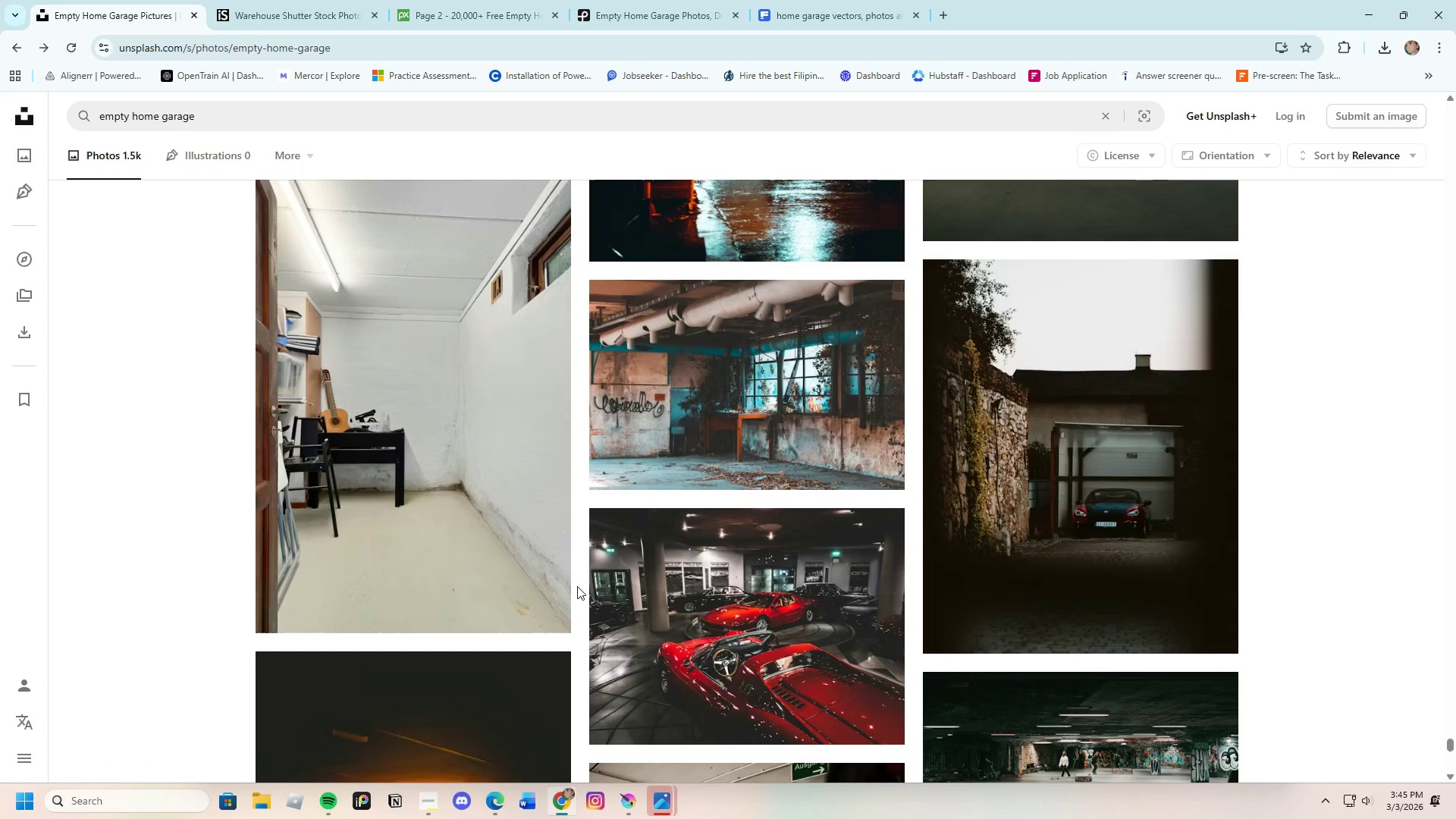 
wait(6.66)
 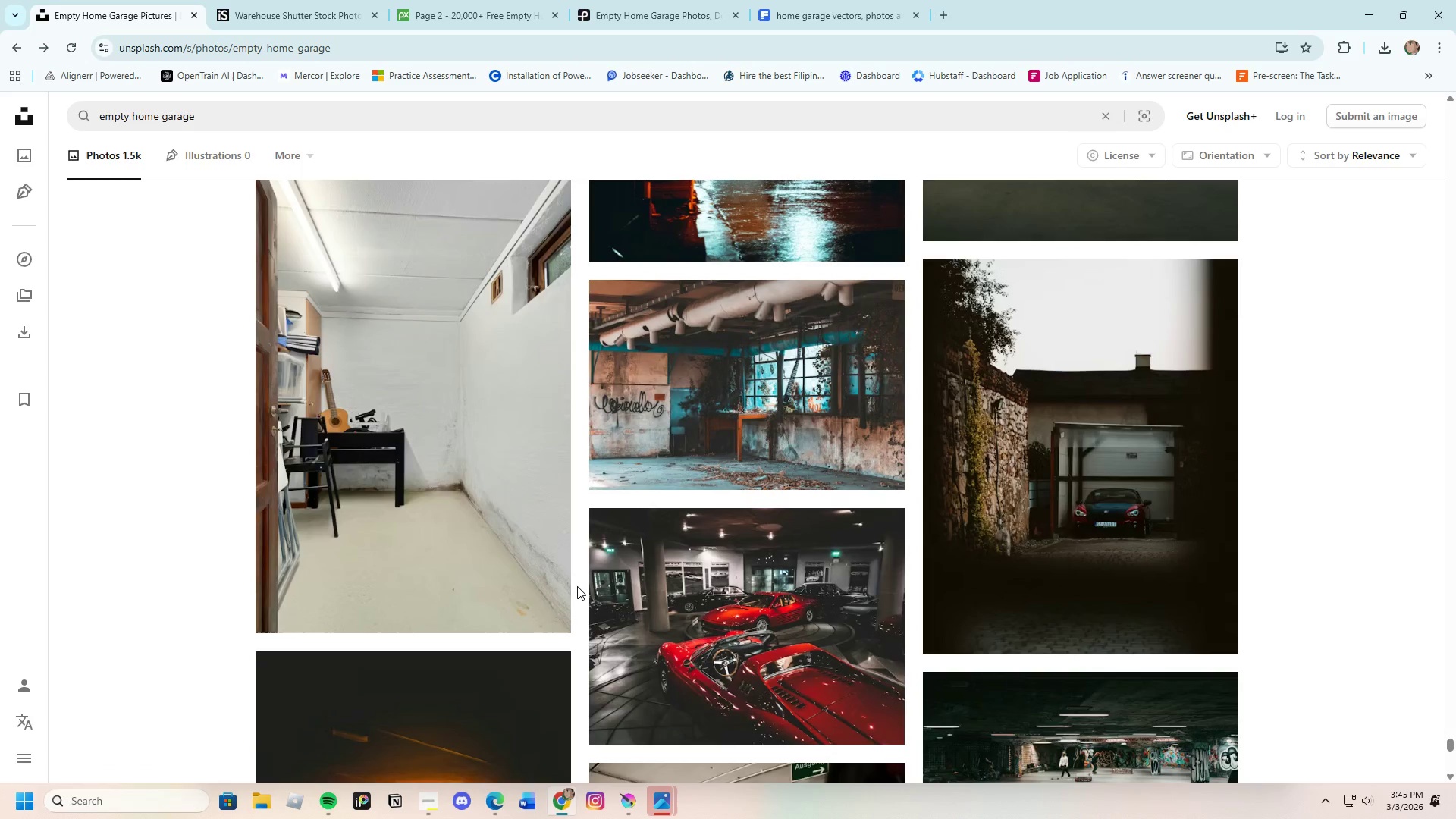 
scroll: coordinate [738, 645], scroll_direction: down, amount: 17.0
 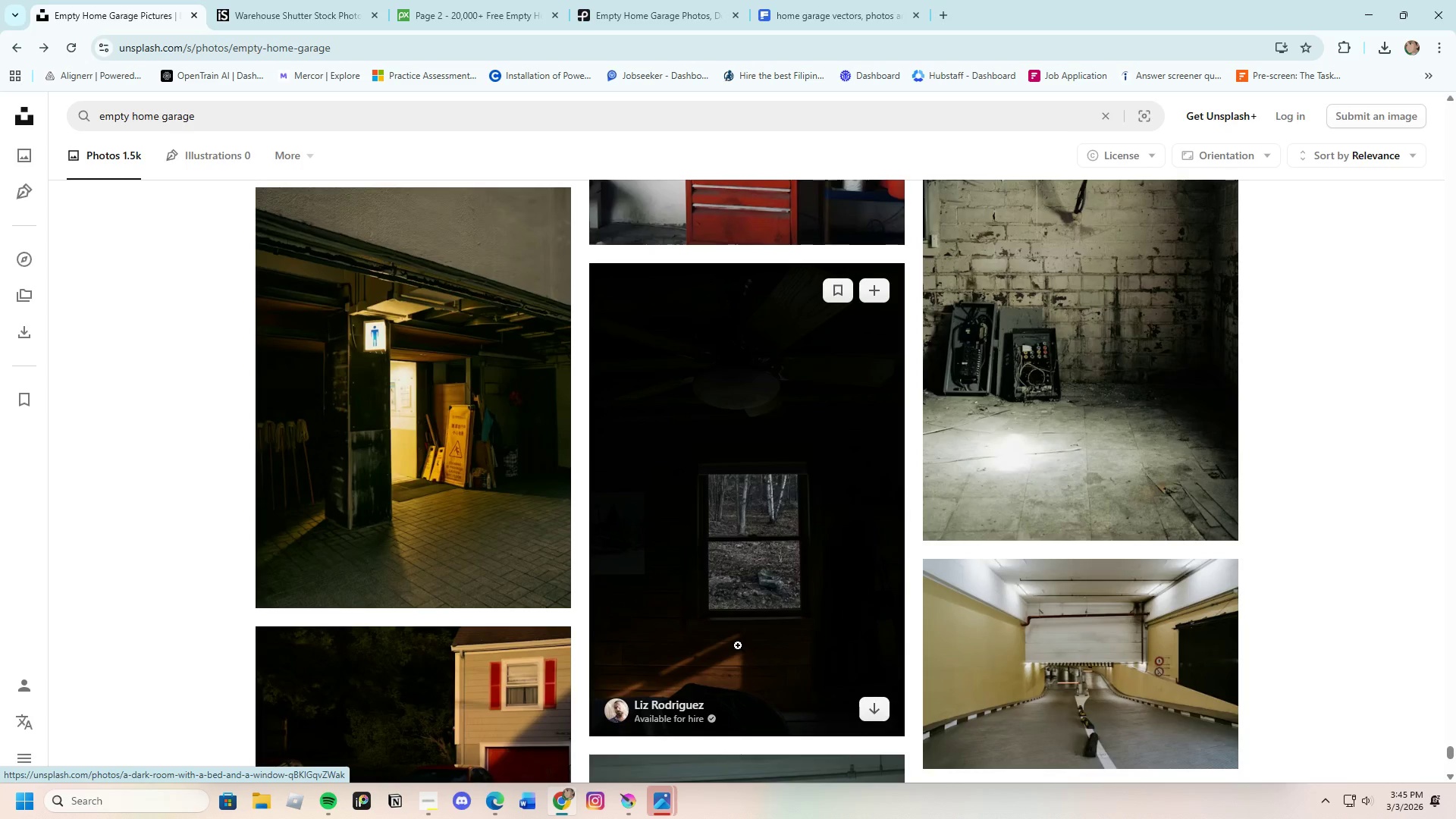 
scroll: coordinate [738, 645], scroll_direction: up, amount: 3.0
 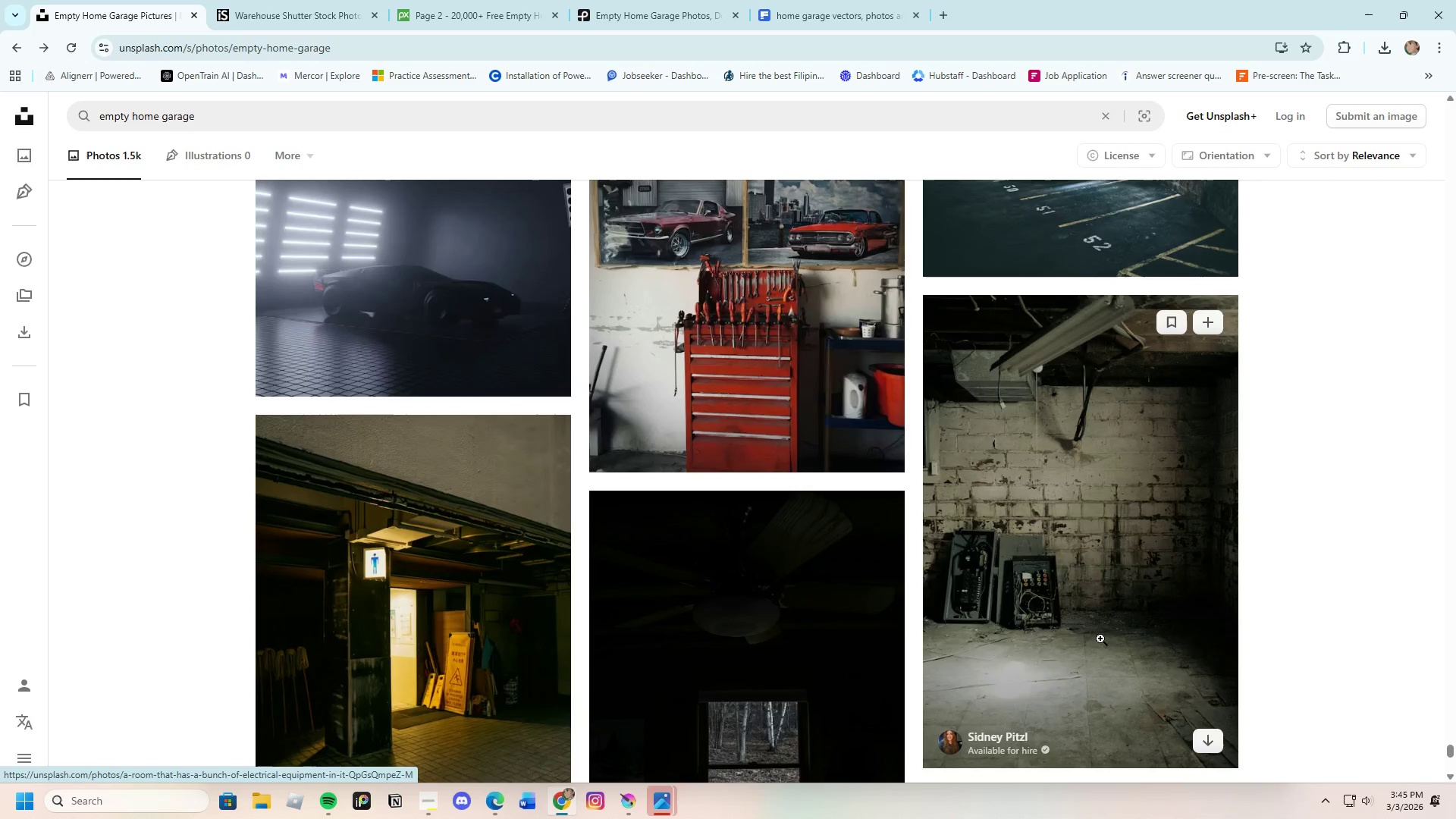 
left_click([1111, 627])
 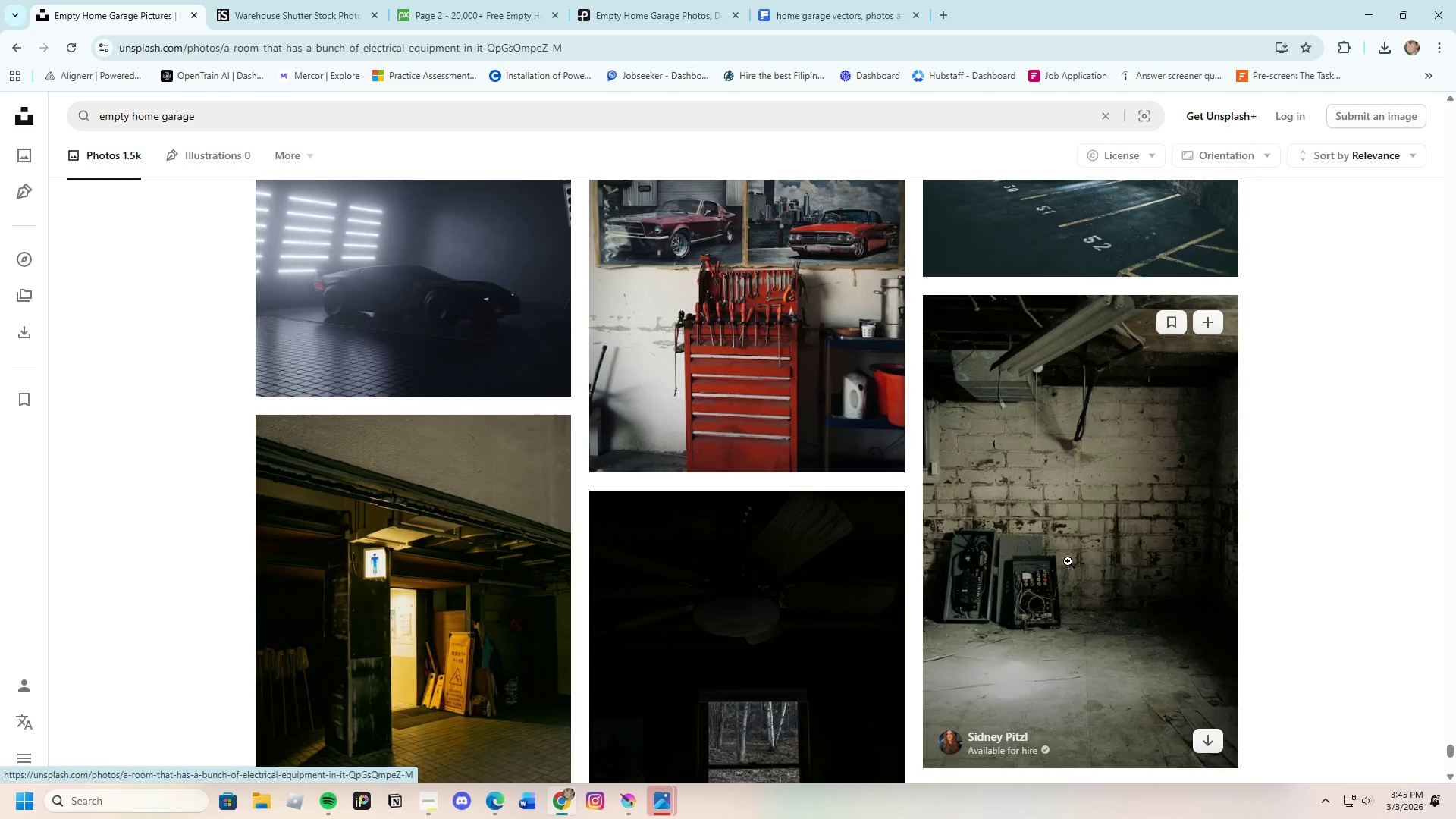 
scroll: coordinate [1053, 556], scroll_direction: down, amount: 3.0
 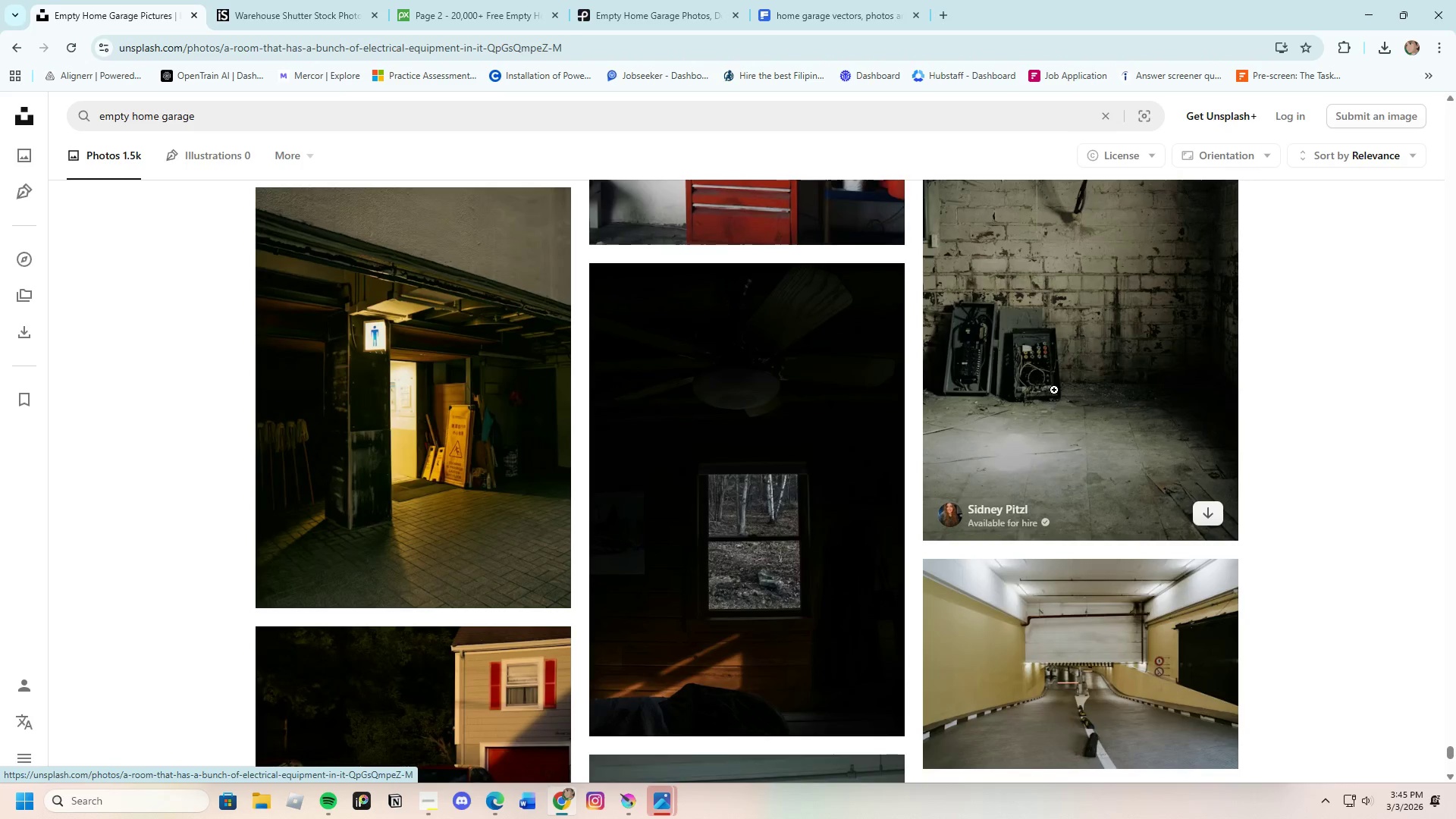 
left_click([1053, 388])
 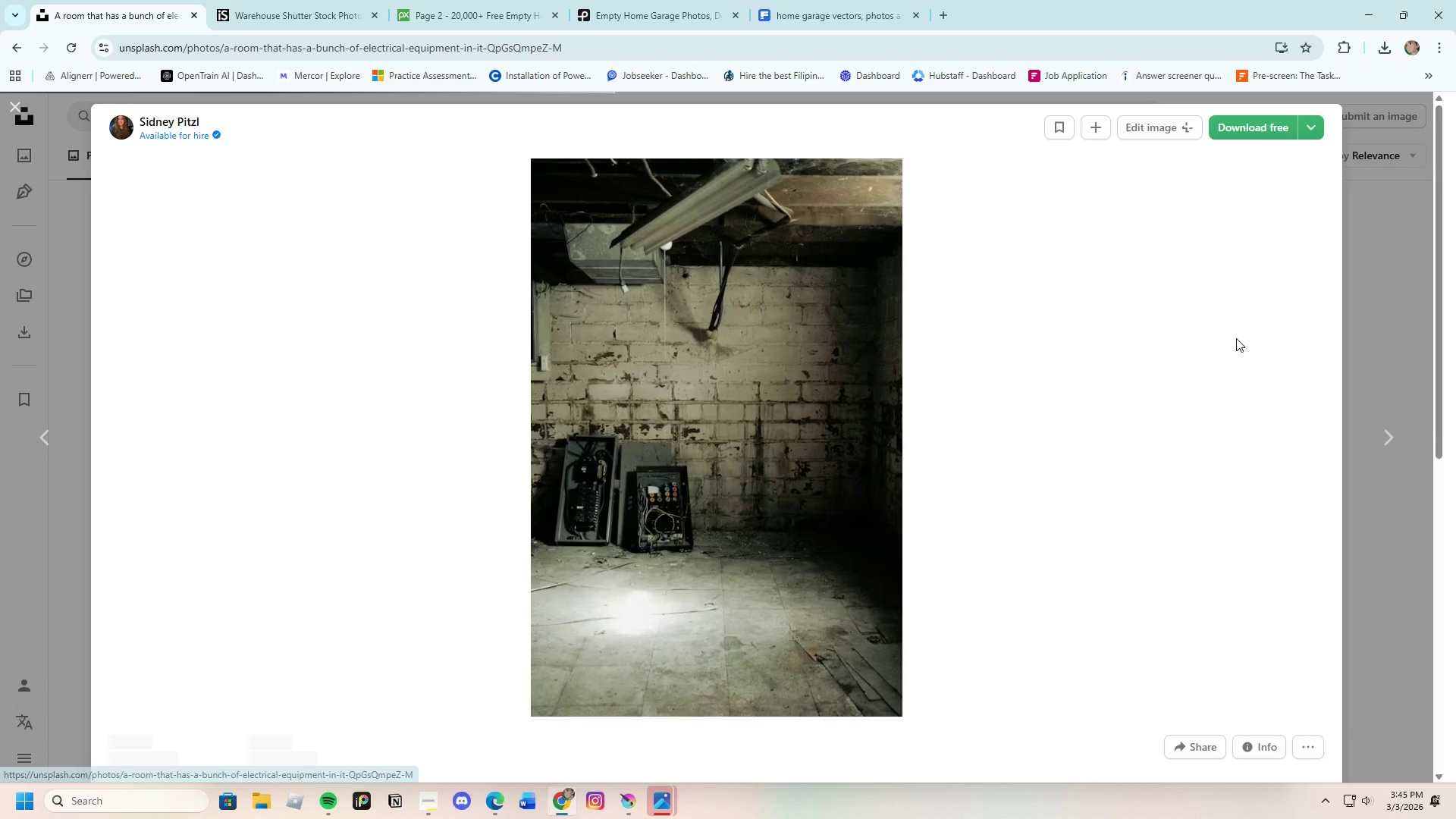 
scroll: coordinate [839, 516], scroll_direction: down, amount: 7.0
 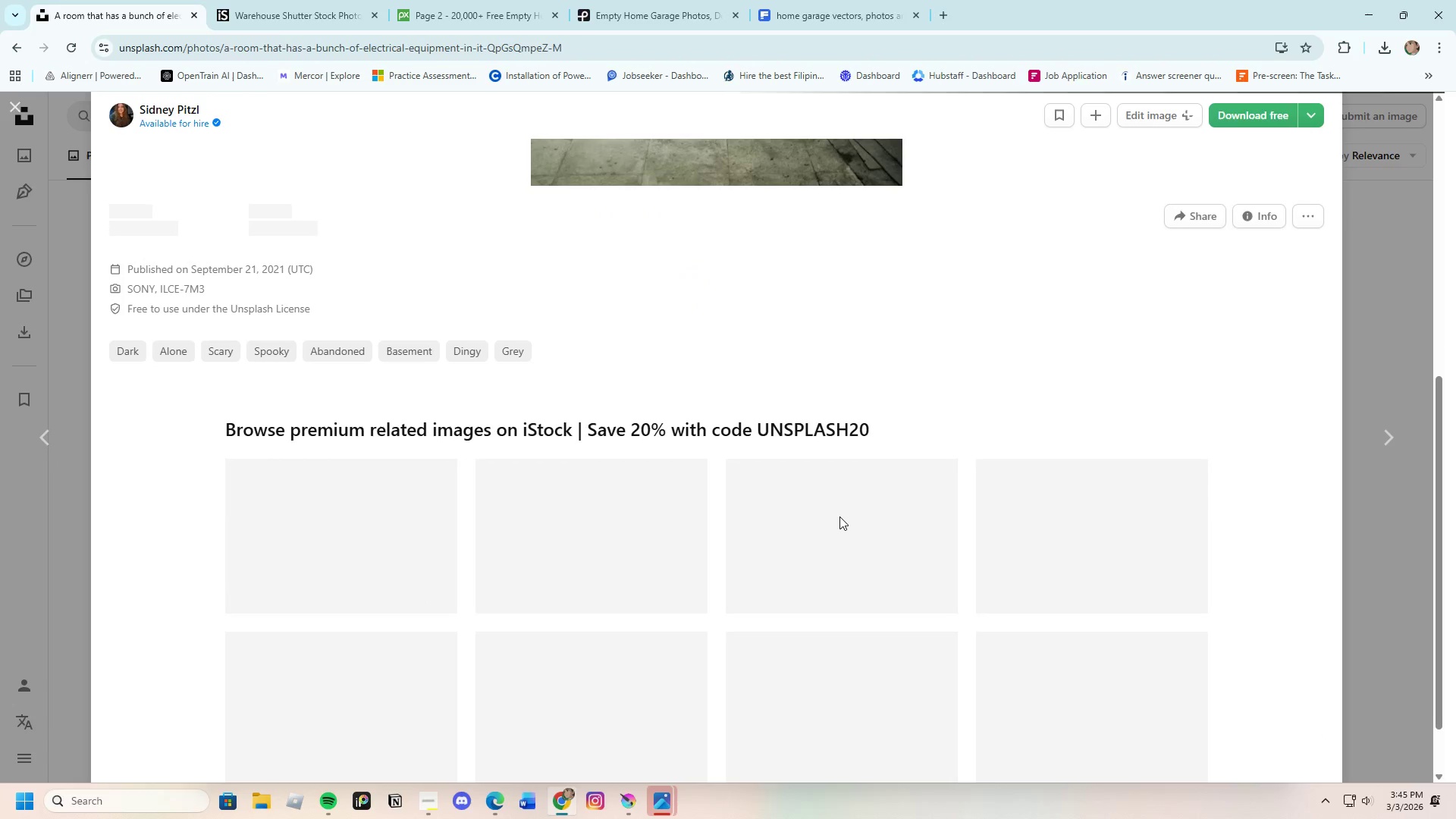 
scroll: coordinate [874, 529], scroll_direction: none, amount: 0.0
 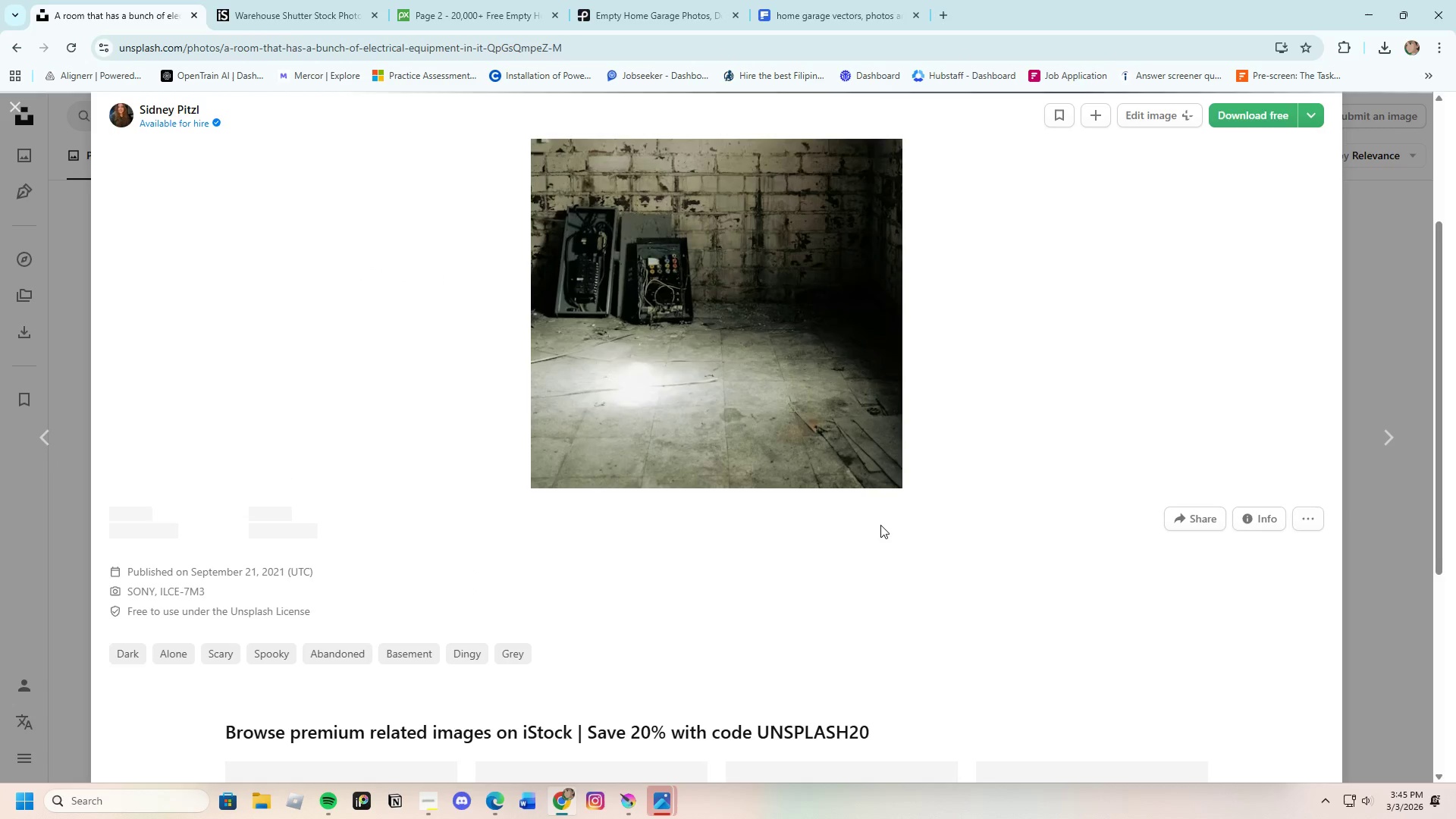 
scroll: coordinate [880, 524], scroll_direction: down, amount: 10.0
 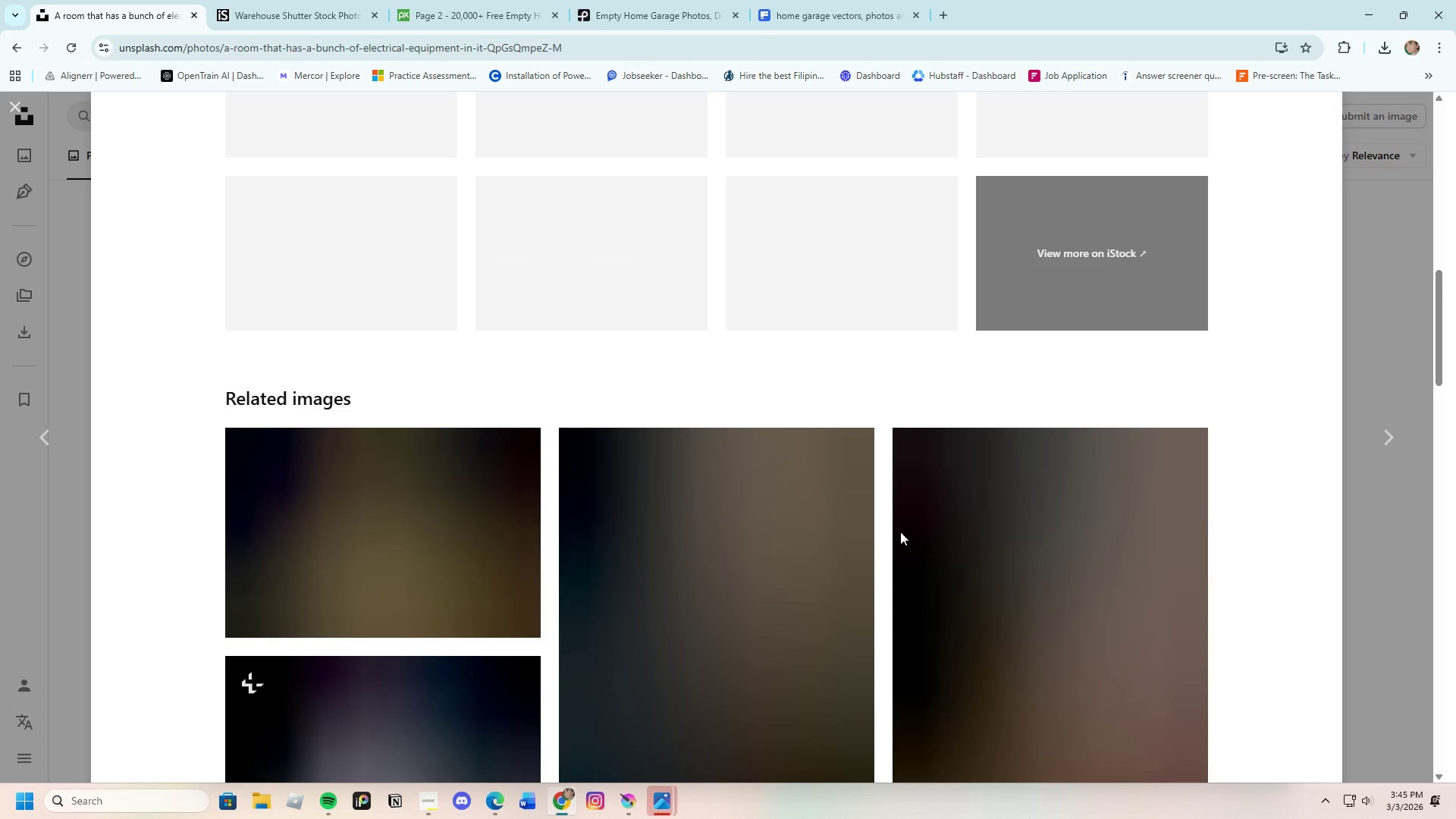 
scroll: coordinate [900, 531], scroll_direction: up, amount: 8.0
 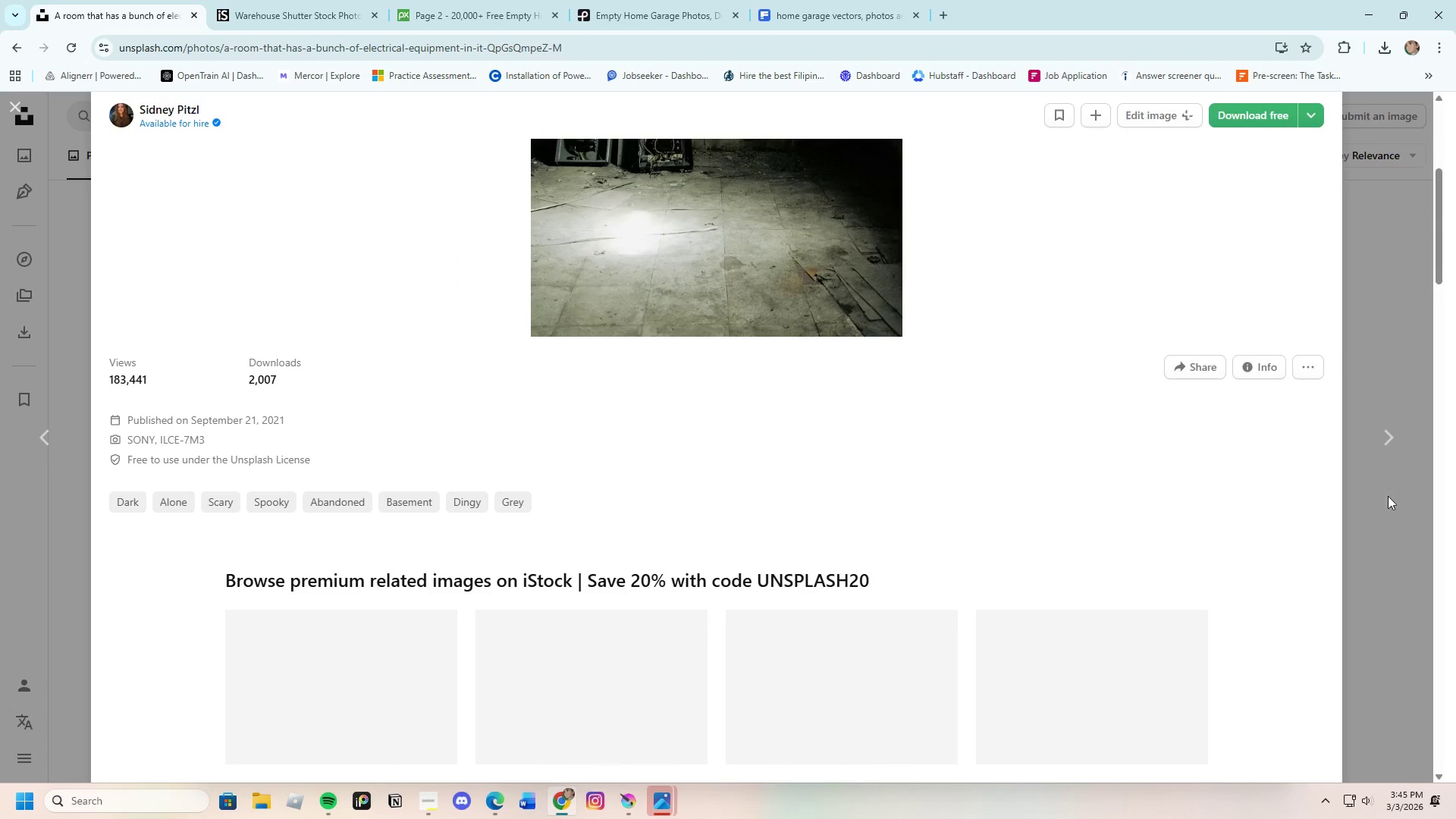 
left_click([1397, 496])
 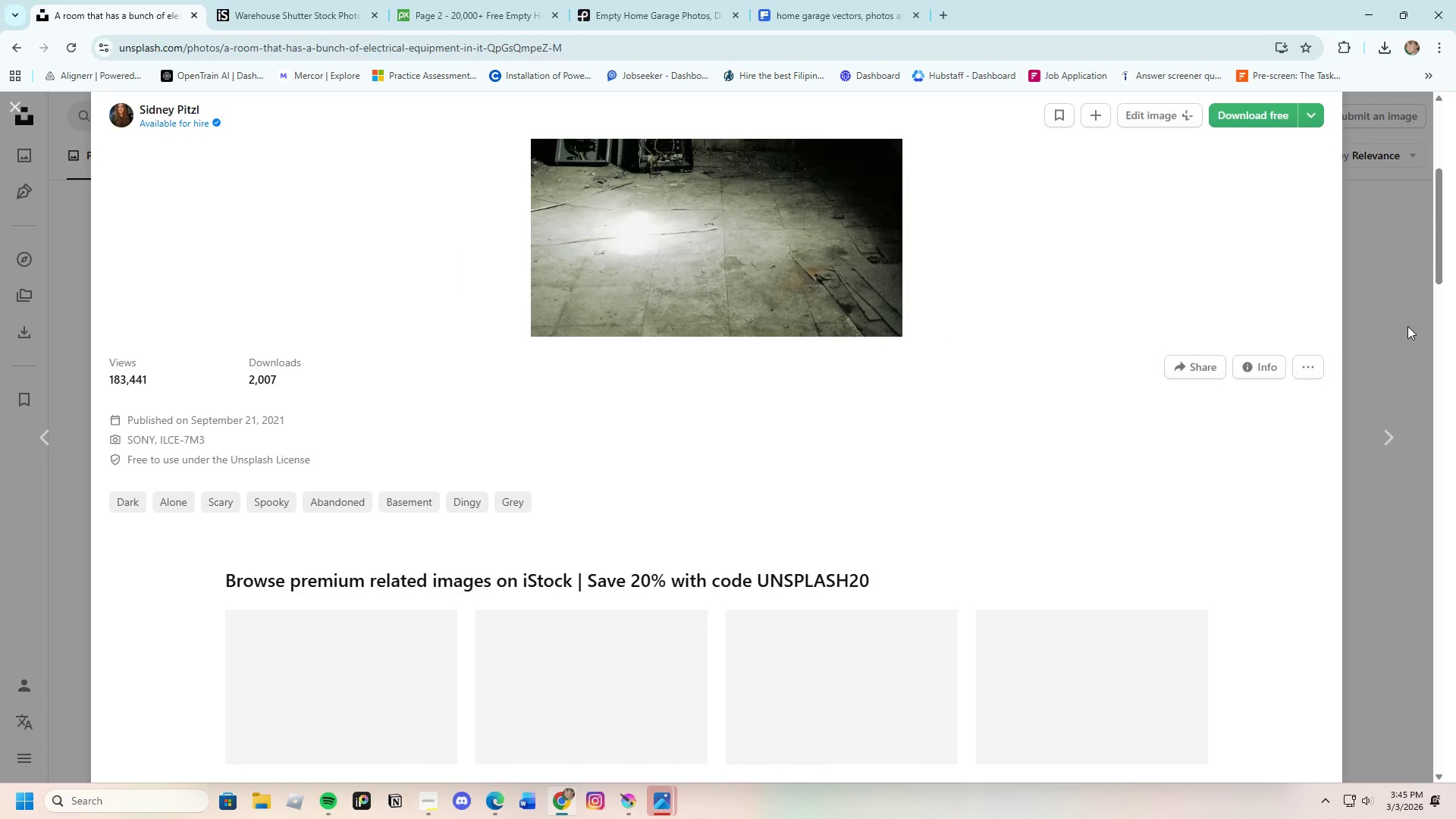 
left_click([1408, 326])
 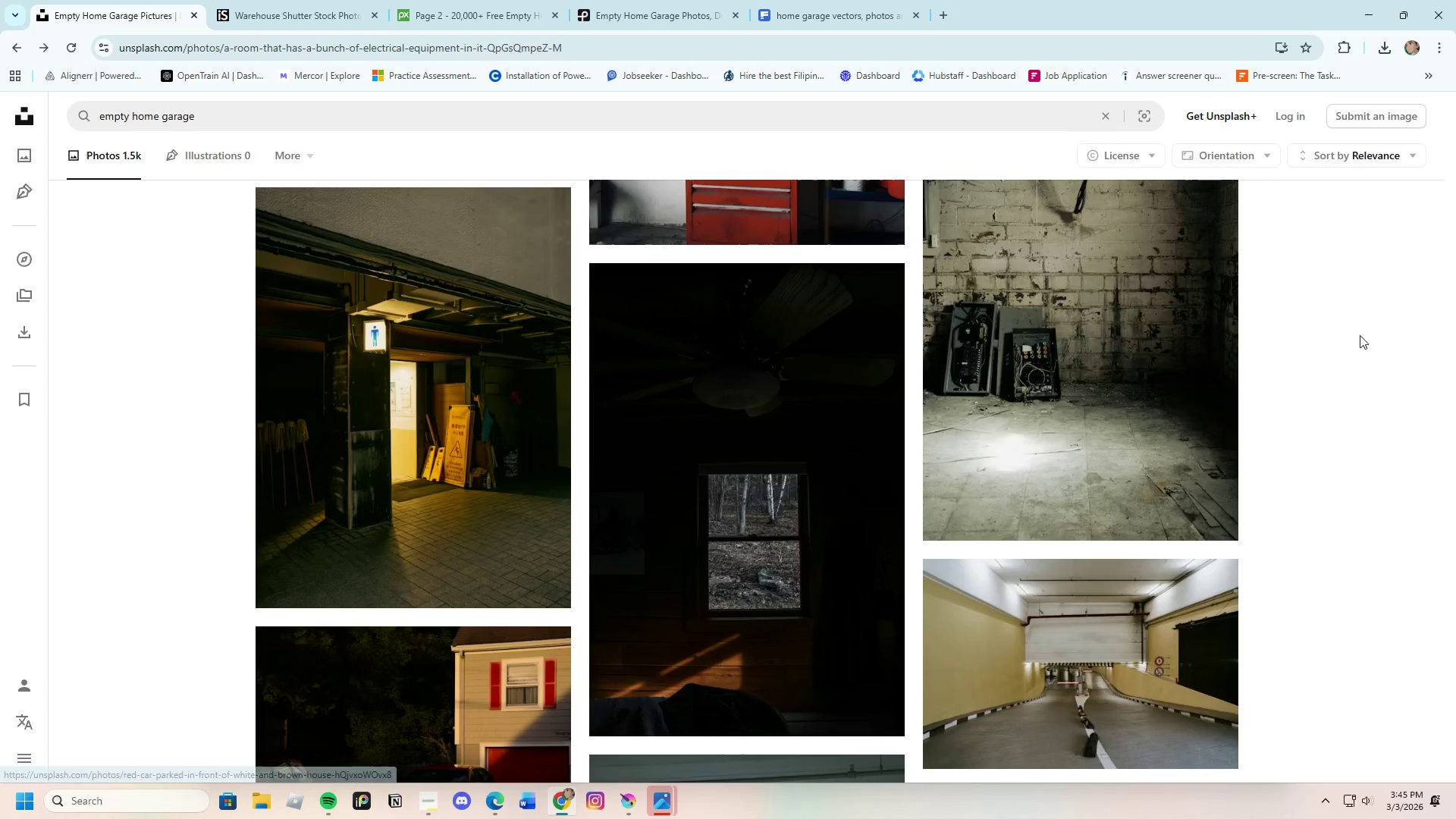 
scroll: coordinate [813, 510], scroll_direction: down, amount: 19.0
 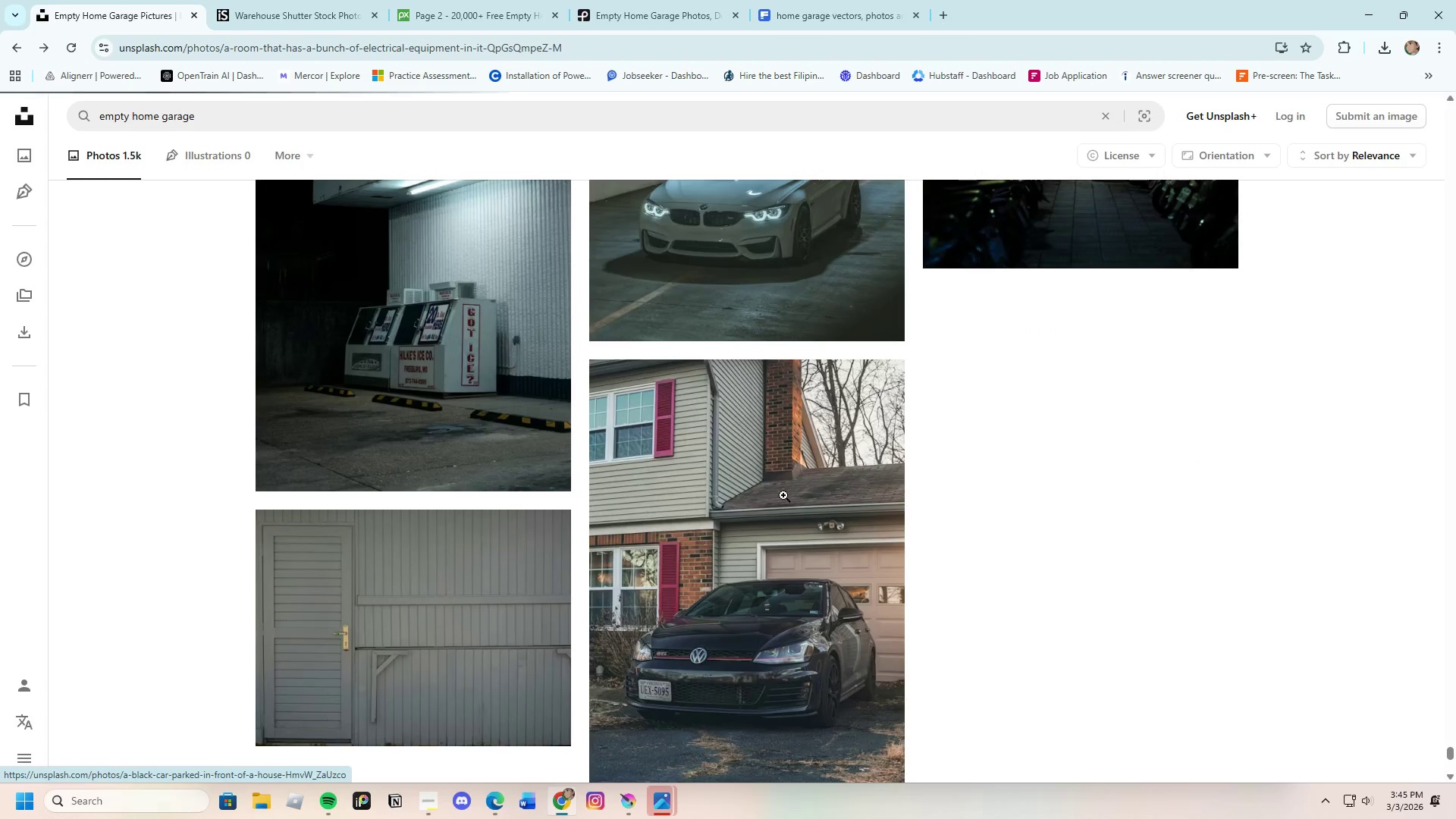 
scroll: coordinate [688, 464], scroll_direction: down, amount: 9.0
 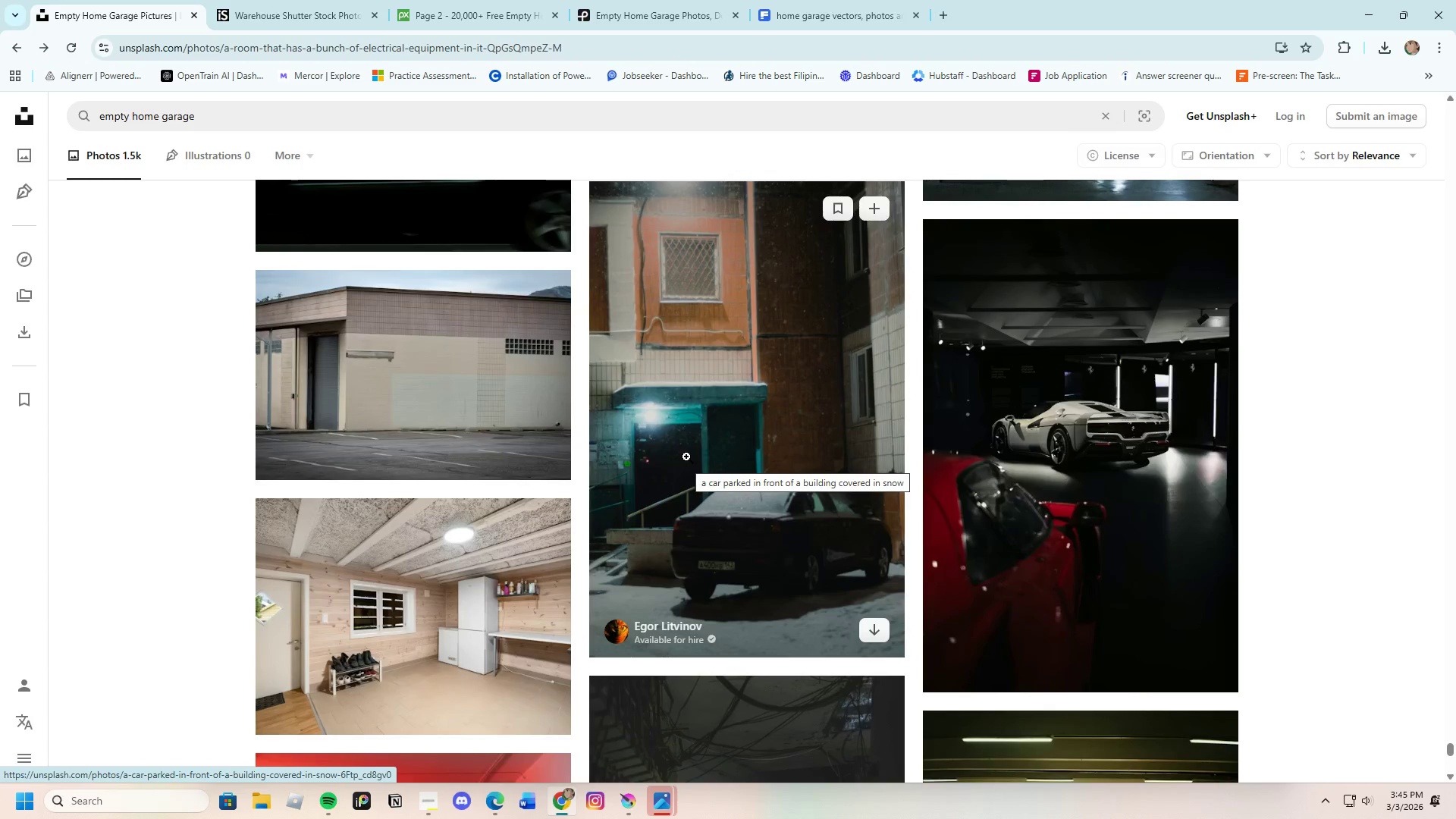 
wait(6.05)
 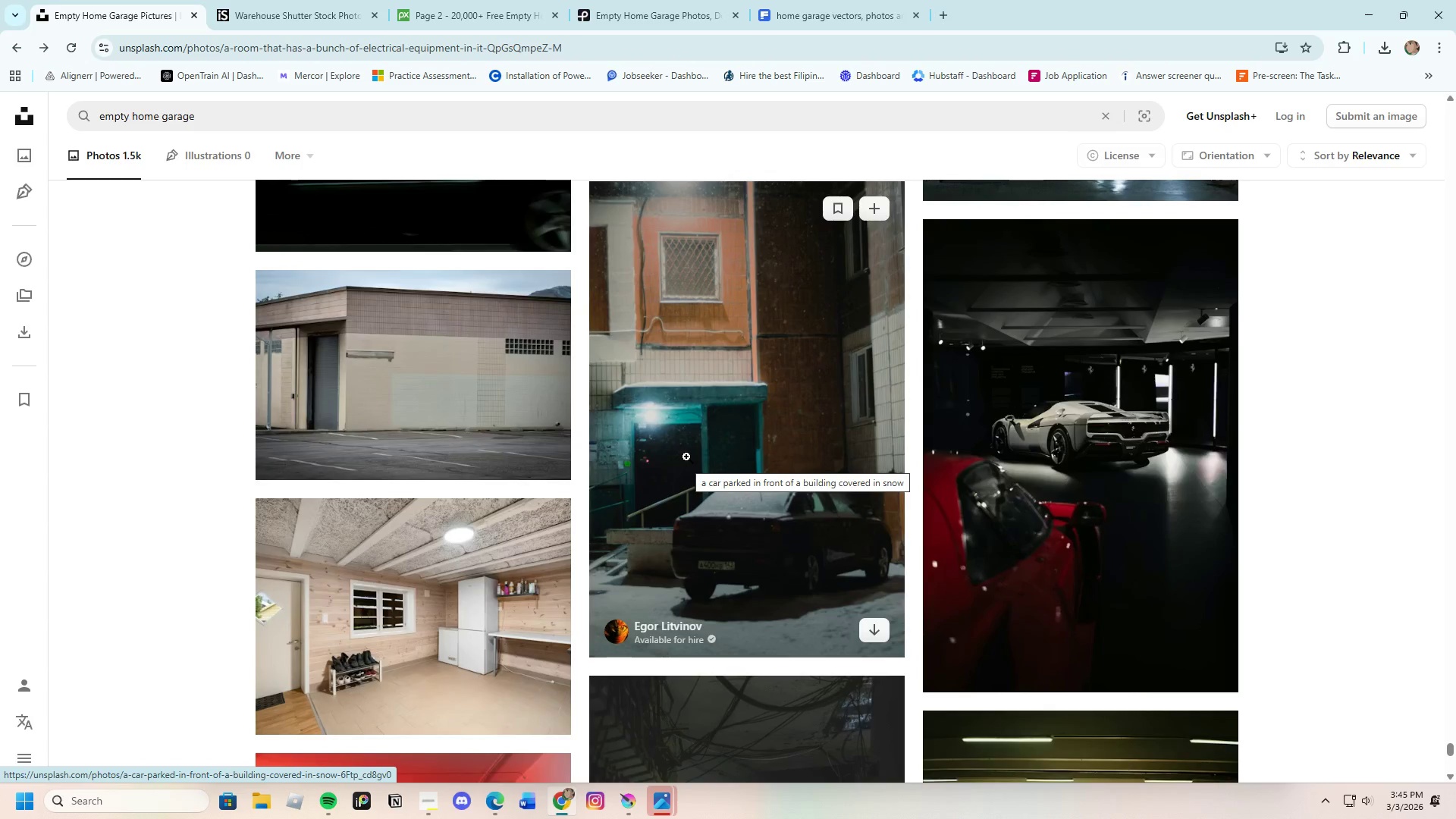 
scroll: coordinate [389, 526], scroll_direction: down, amount: 24.0
 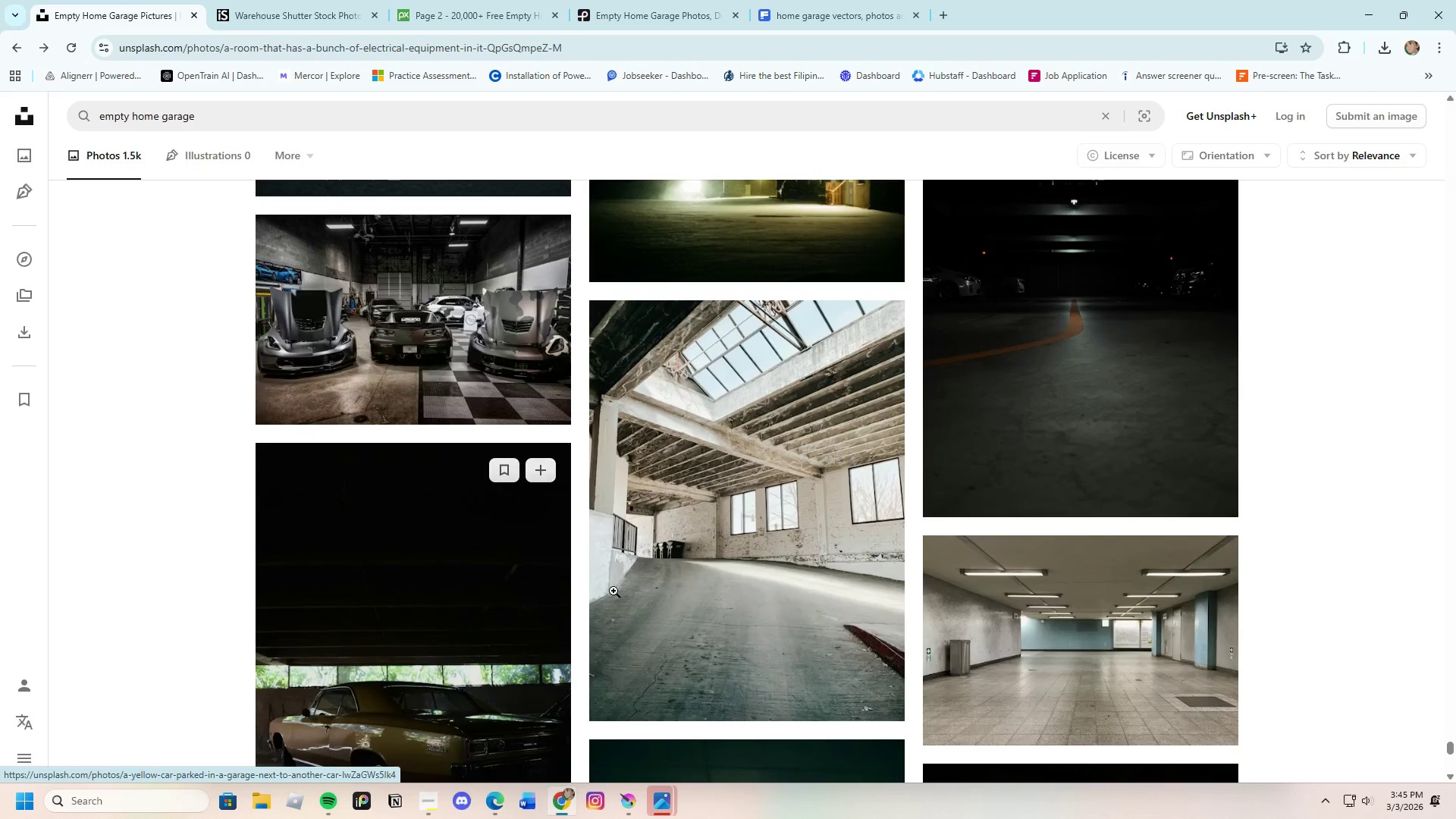 
scroll: coordinate [873, 702], scroll_direction: down, amount: 13.0
 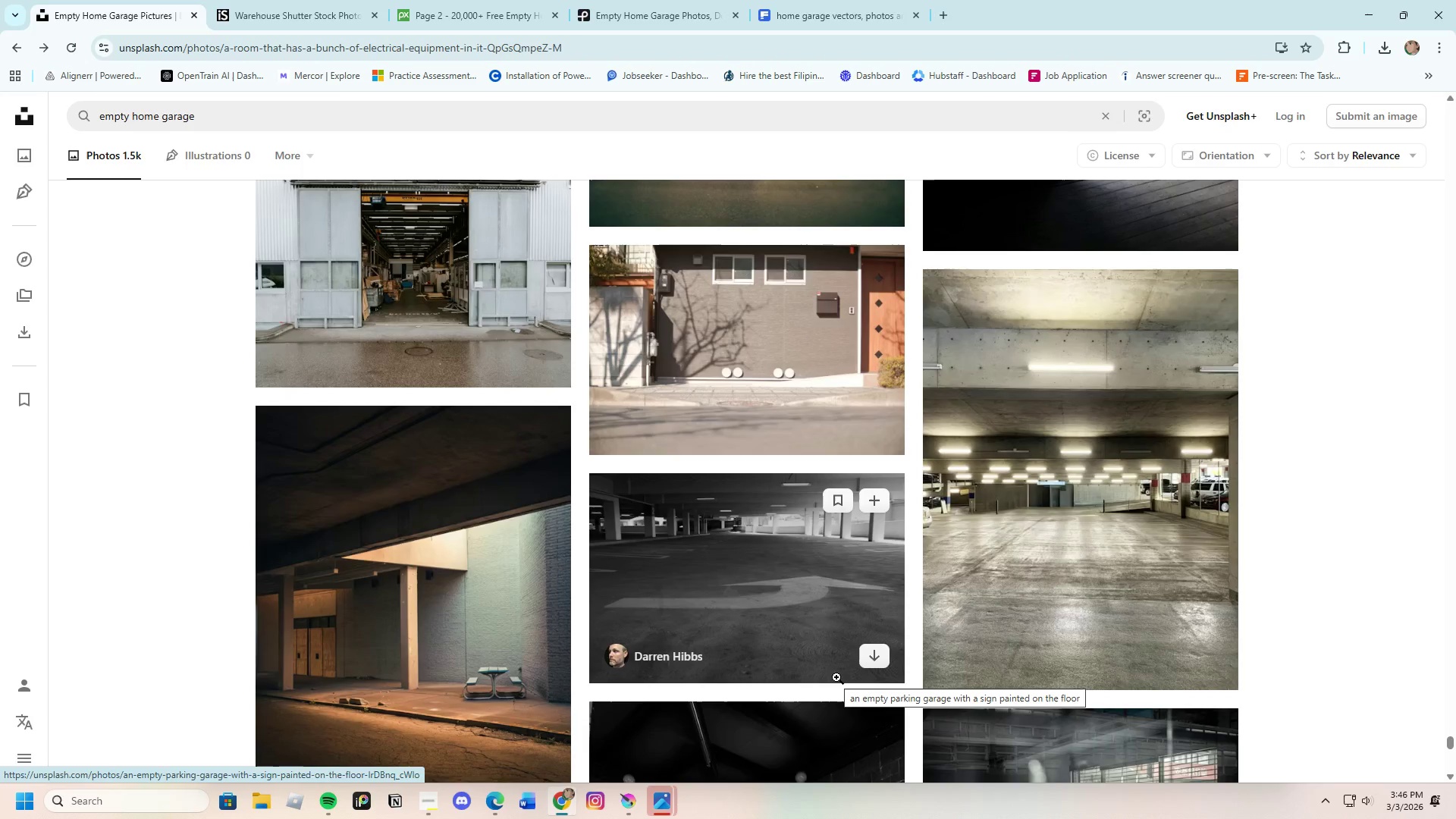 
wait(11.15)
 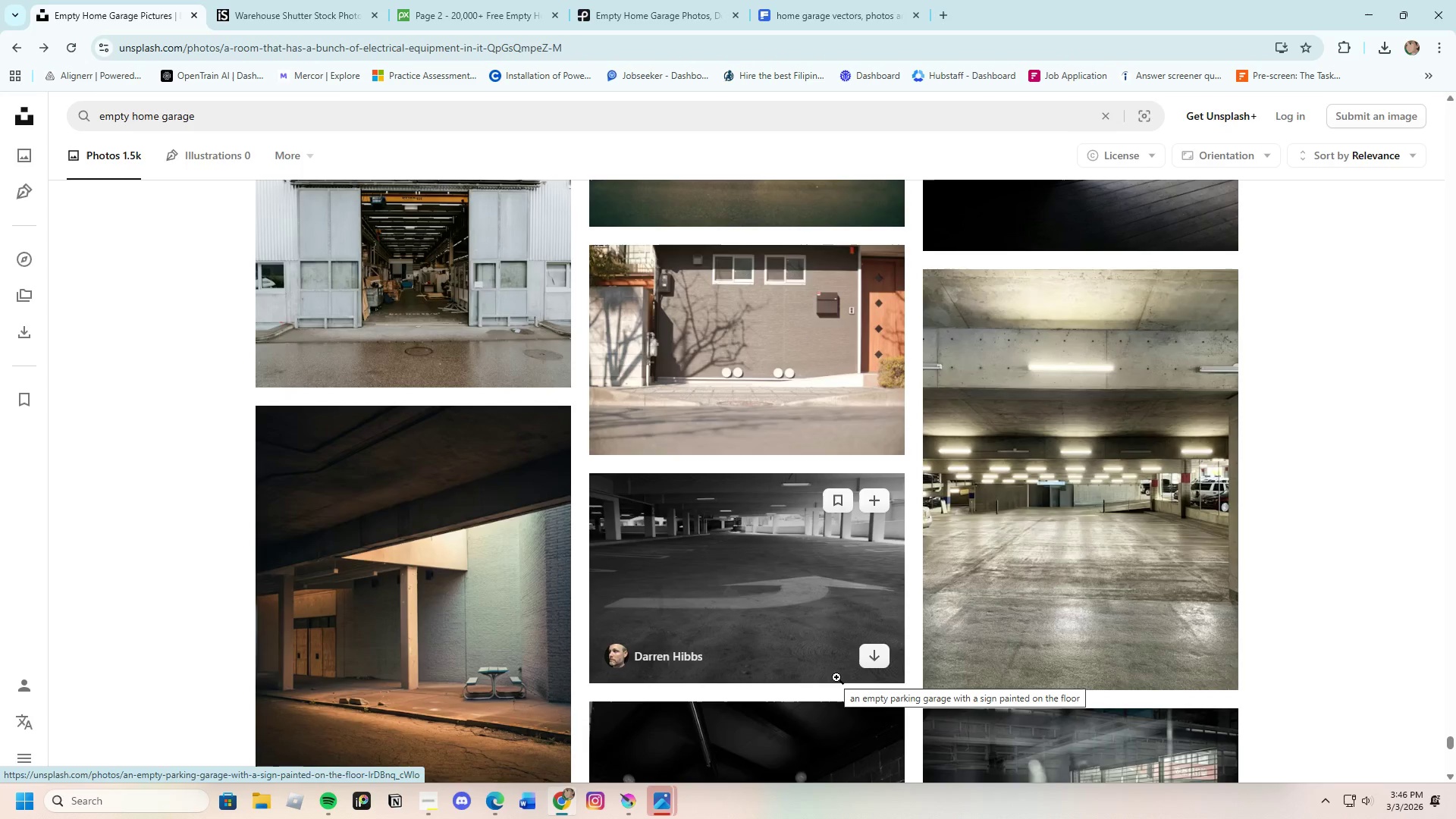 
scroll: coordinate [711, 580], scroll_direction: down, amount: 24.0
 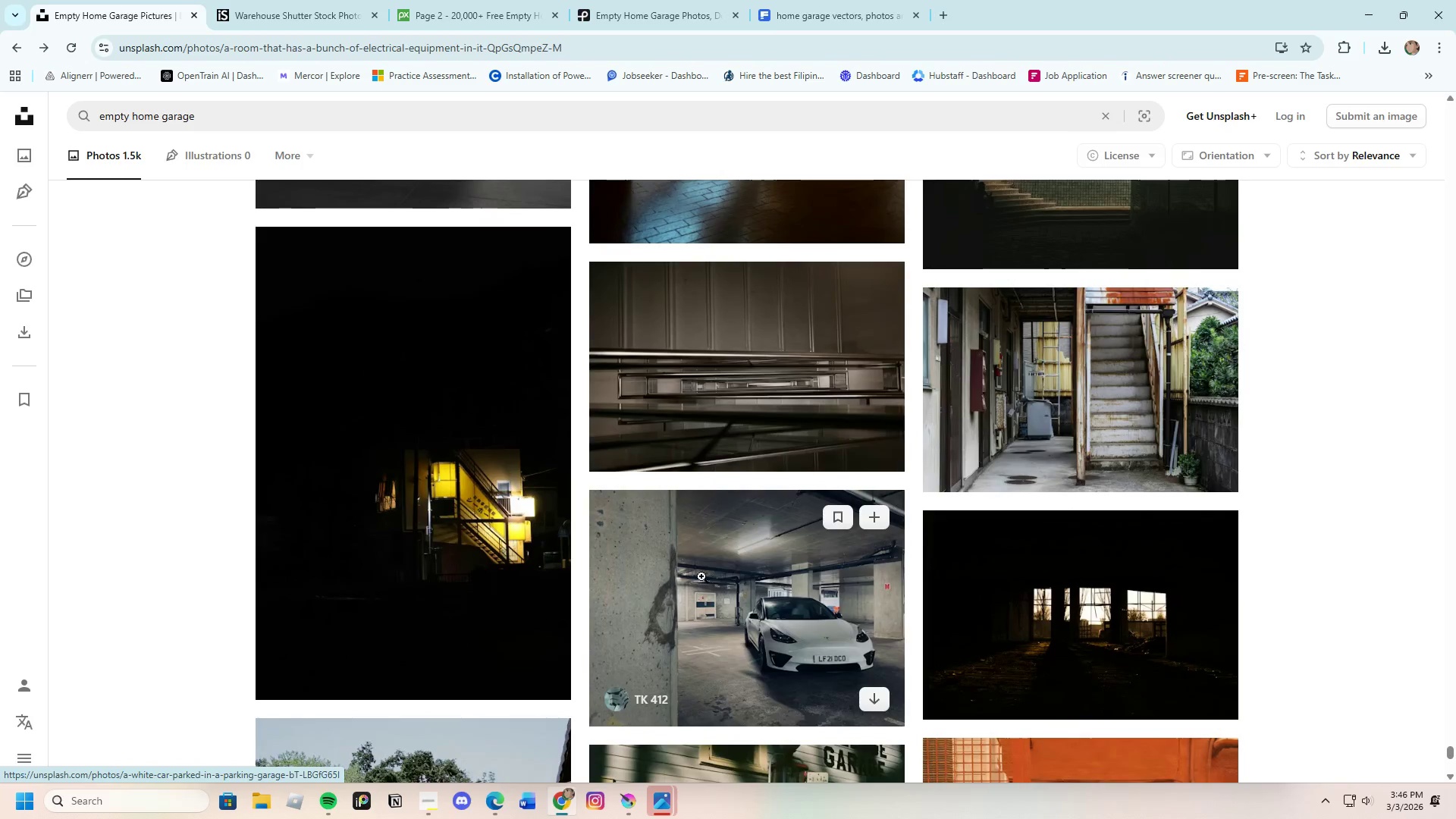 
scroll: coordinate [499, 535], scroll_direction: down, amount: 16.0
 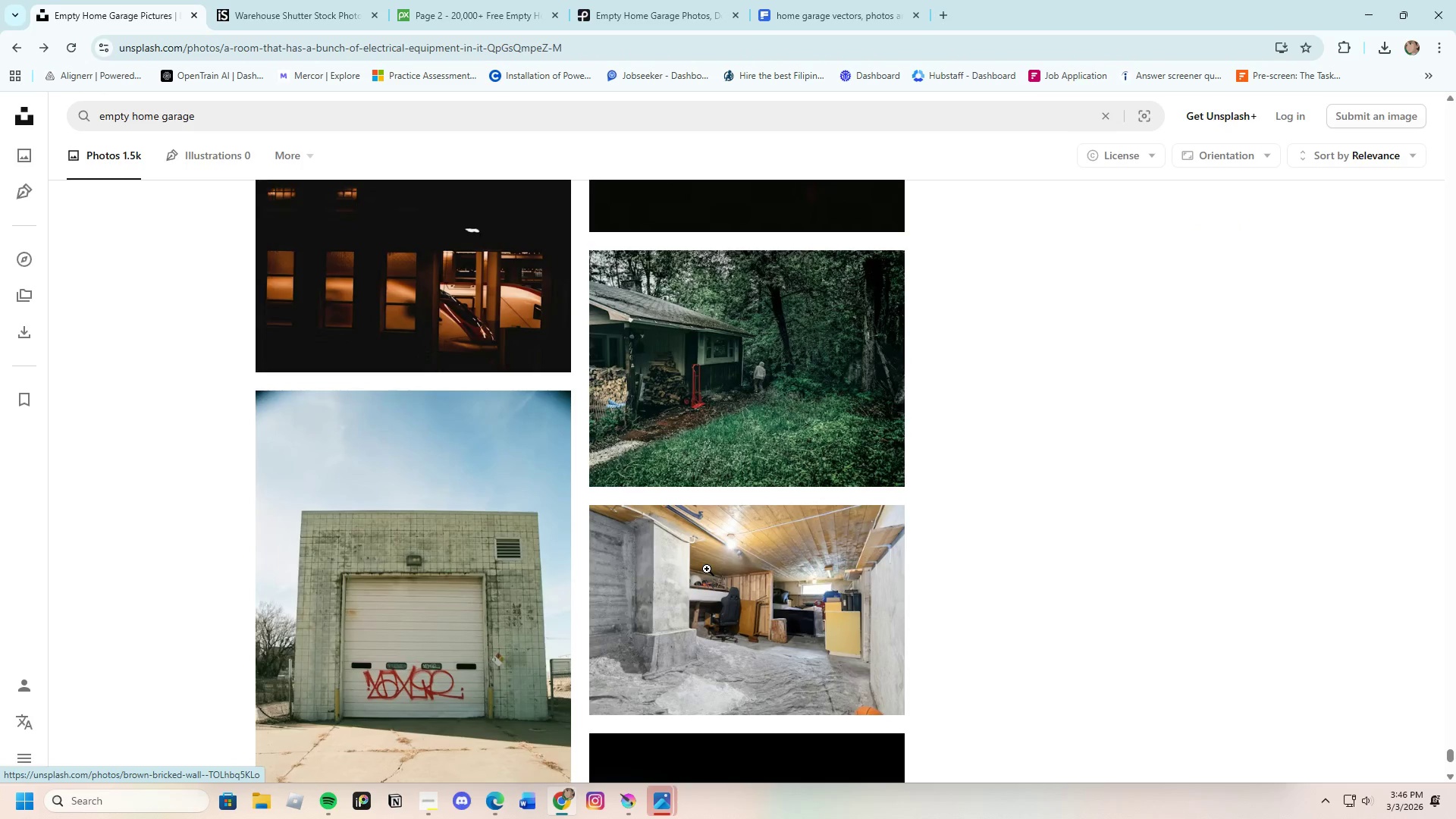 
scroll: coordinate [717, 567], scroll_direction: down, amount: 11.0
 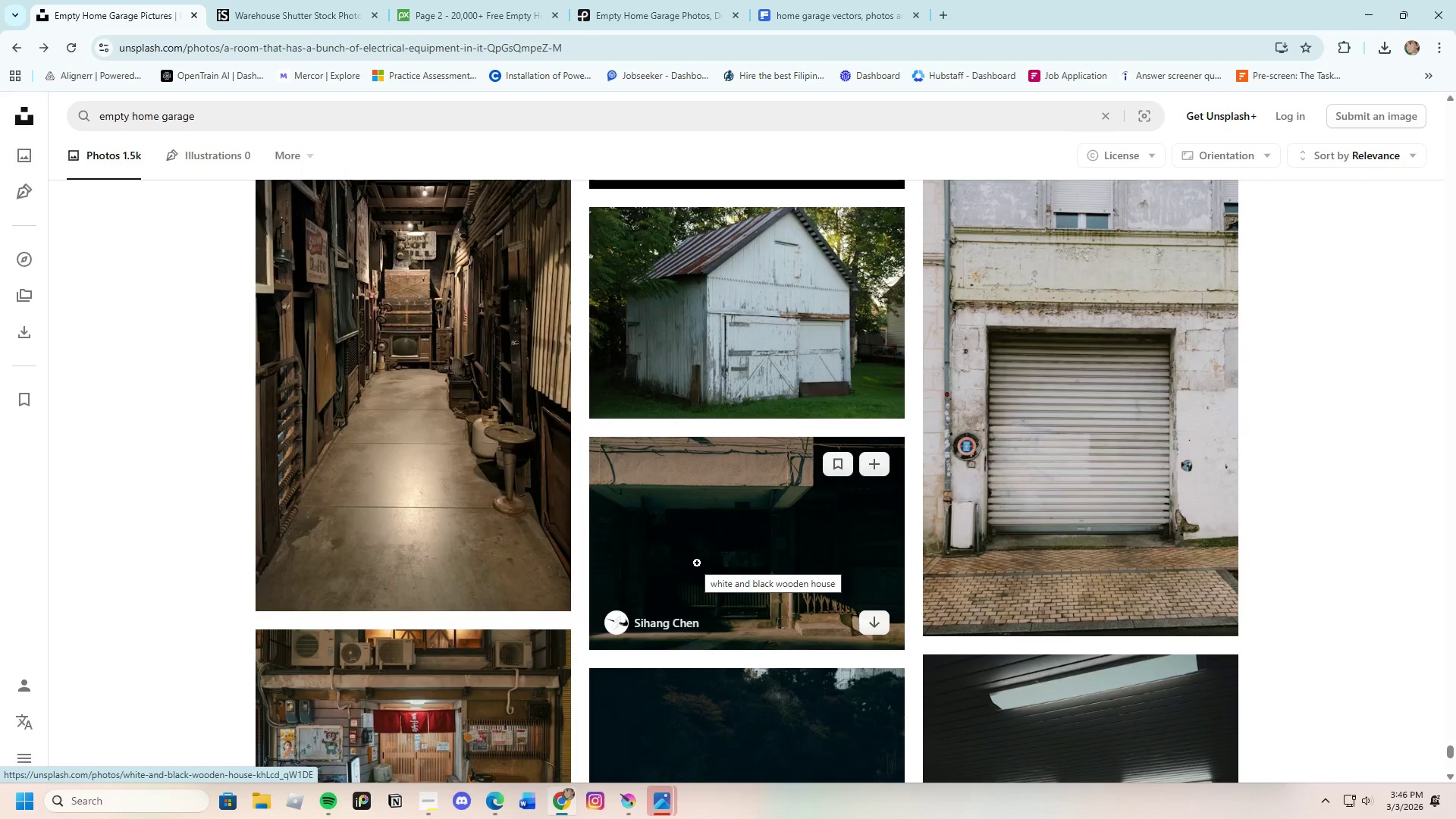 
wait(17.57)
 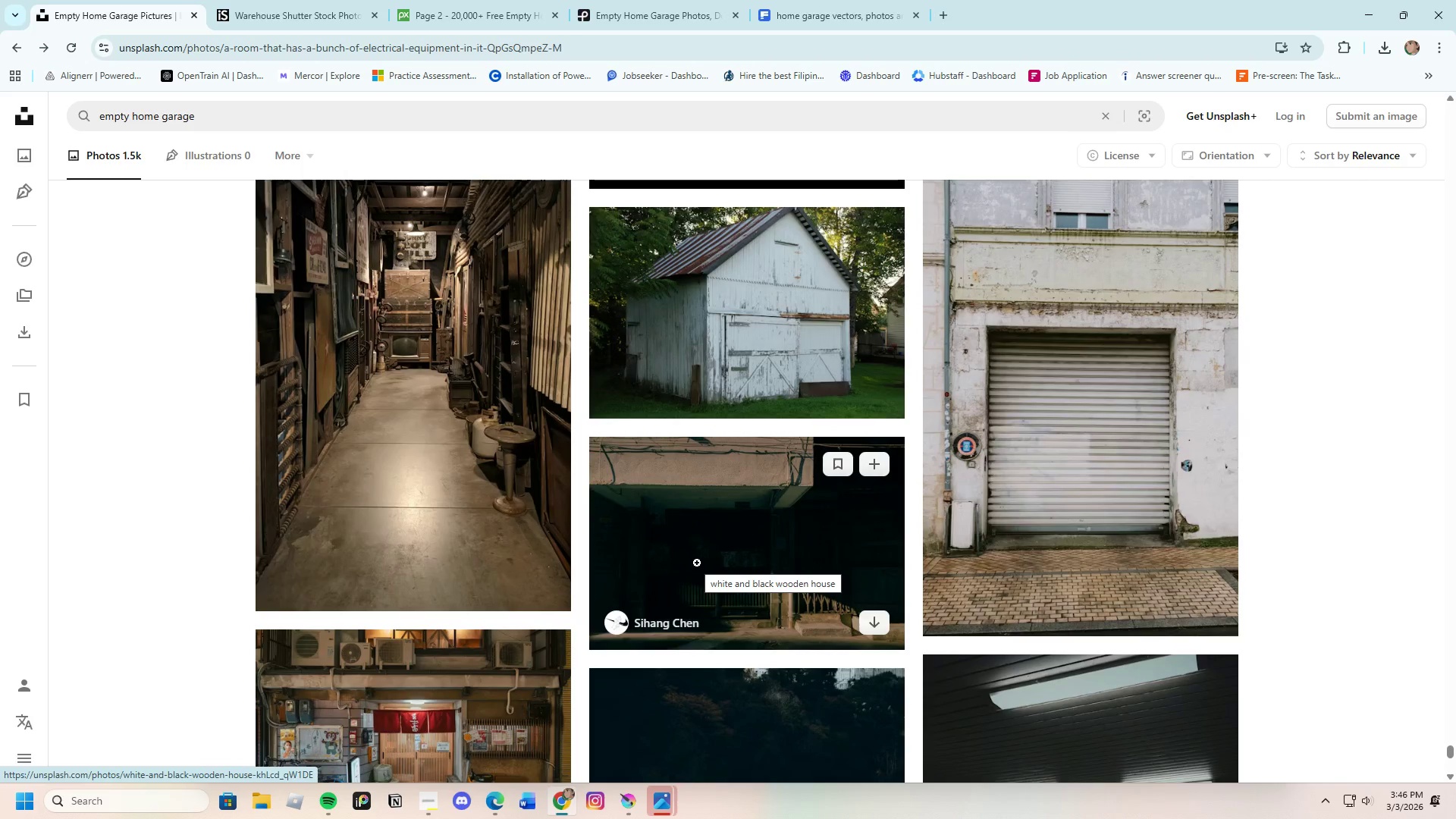 
scroll: coordinate [689, 557], scroll_direction: down, amount: 7.0
 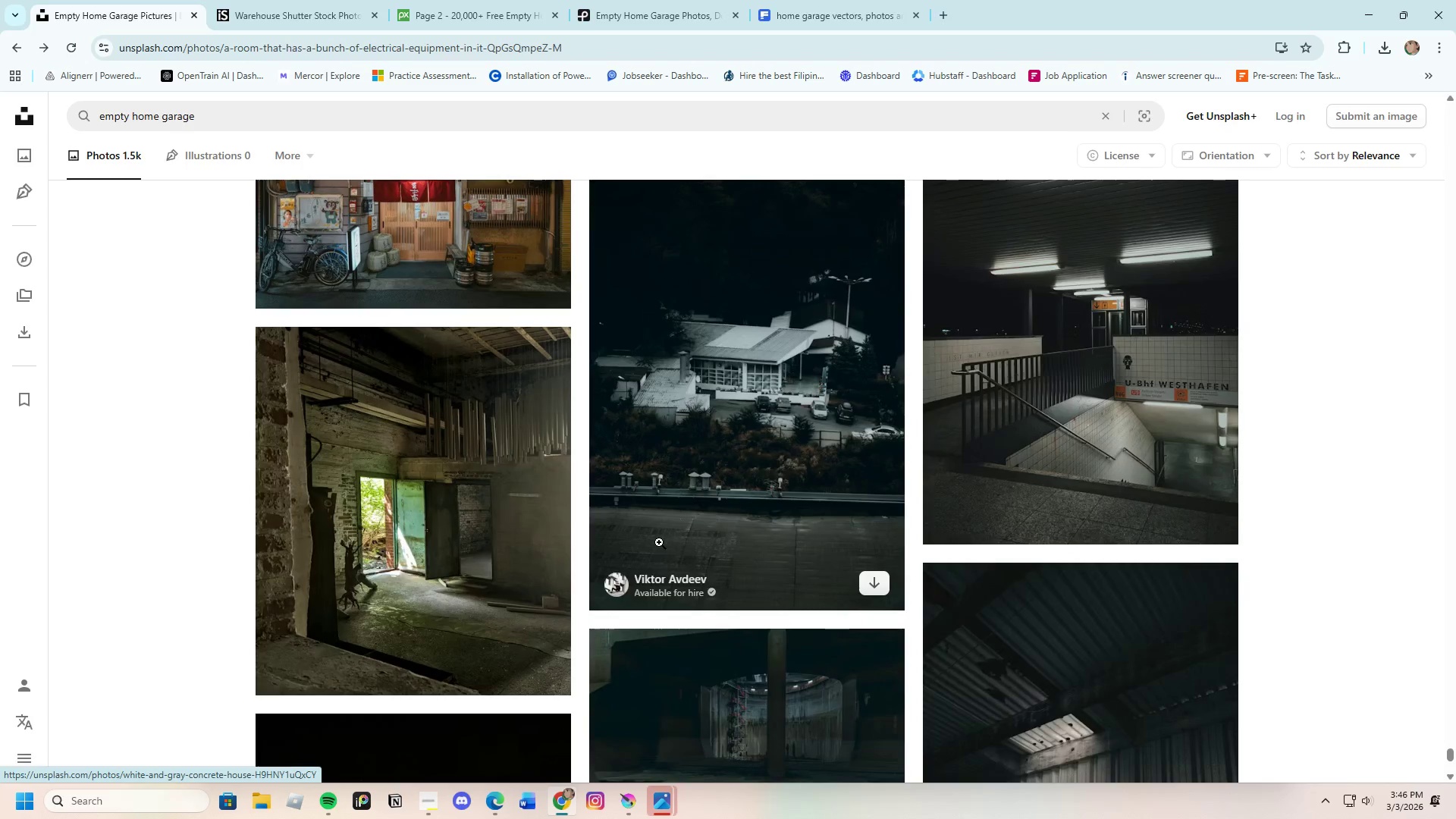 
mouse_move([651, 539])
 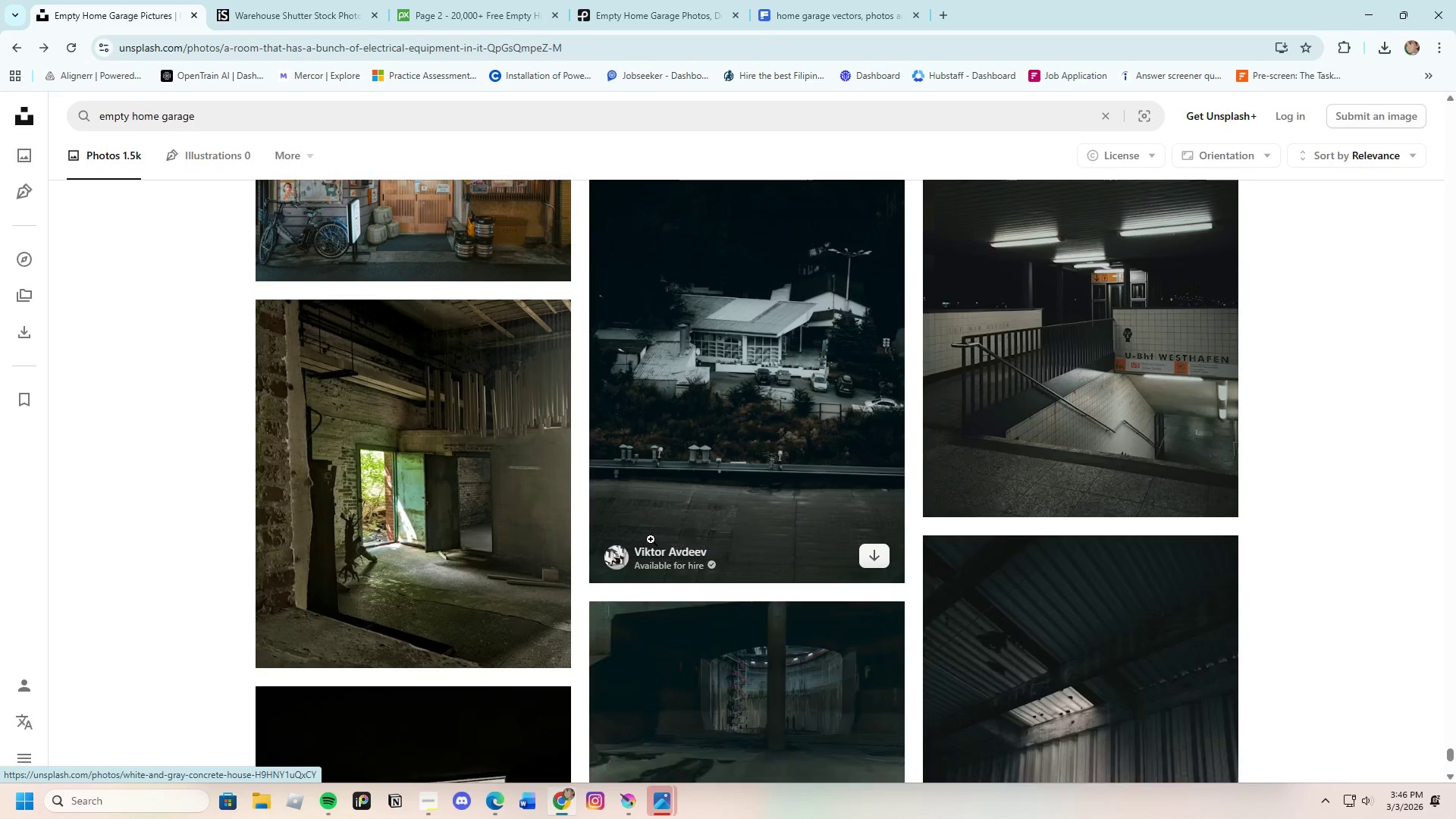 
scroll: coordinate [617, 572], scroll_direction: down, amount: 12.0
 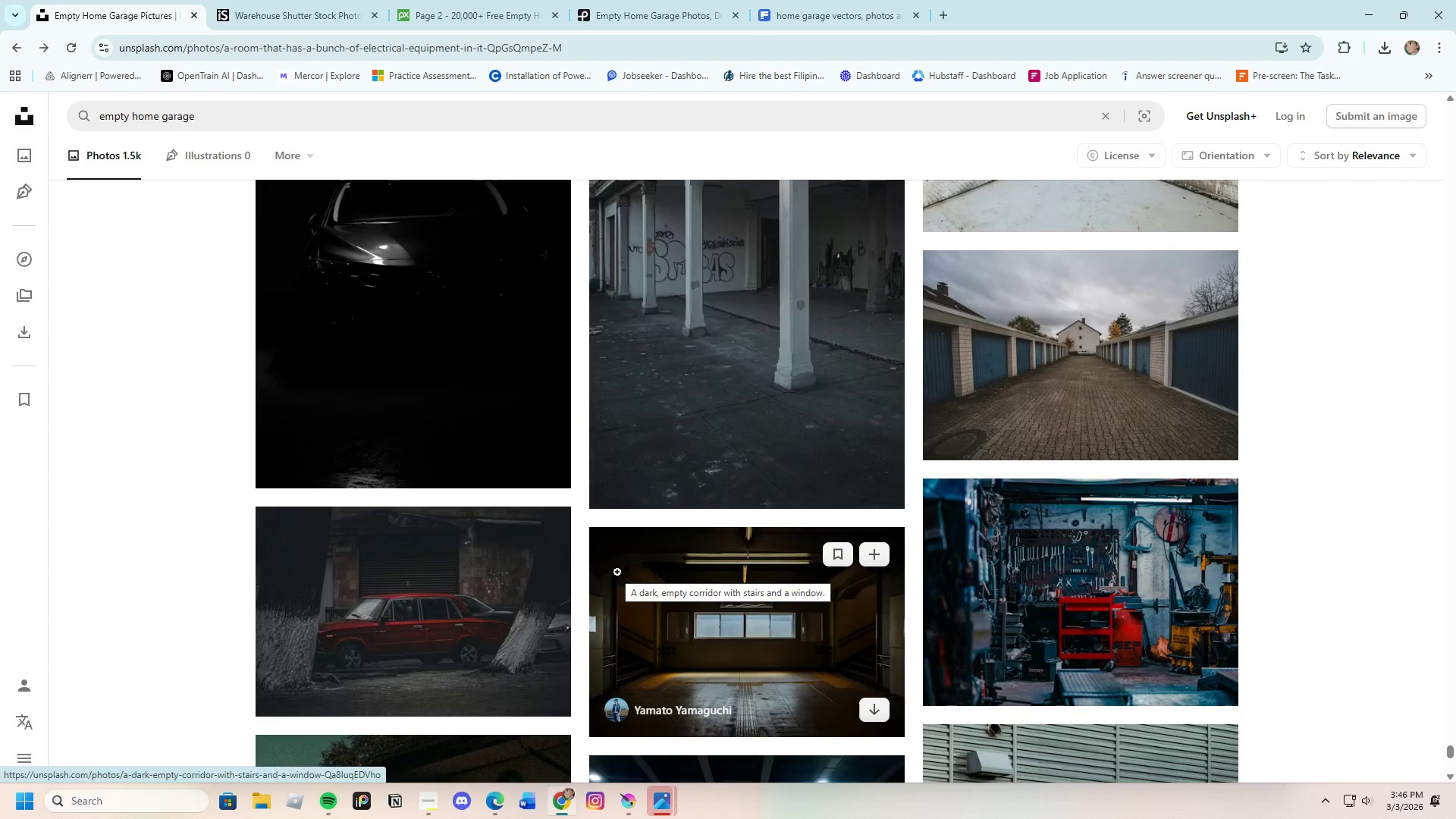 
wait(14.42)
 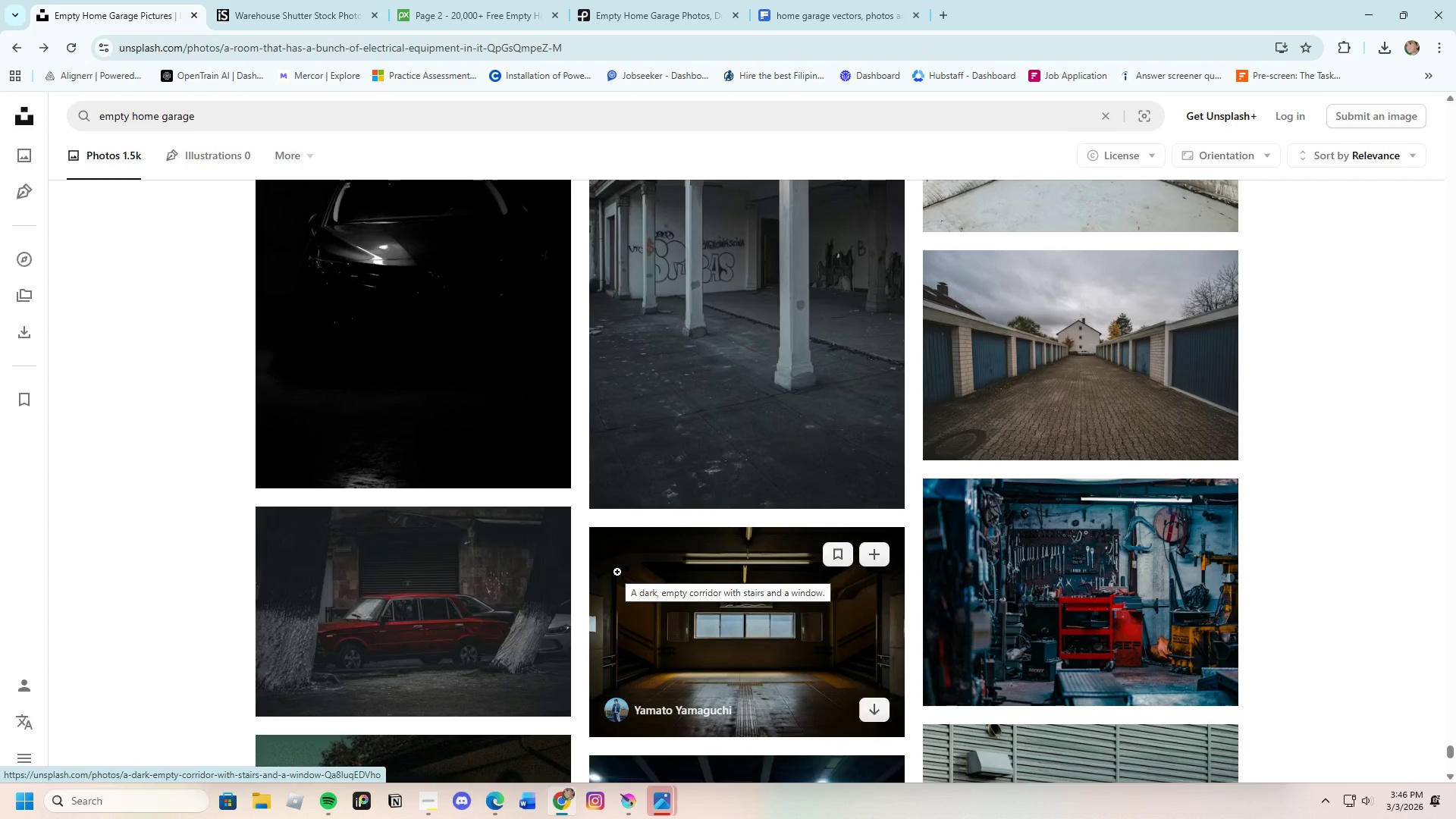 
scroll: coordinate [664, 592], scroll_direction: down, amount: 18.0
 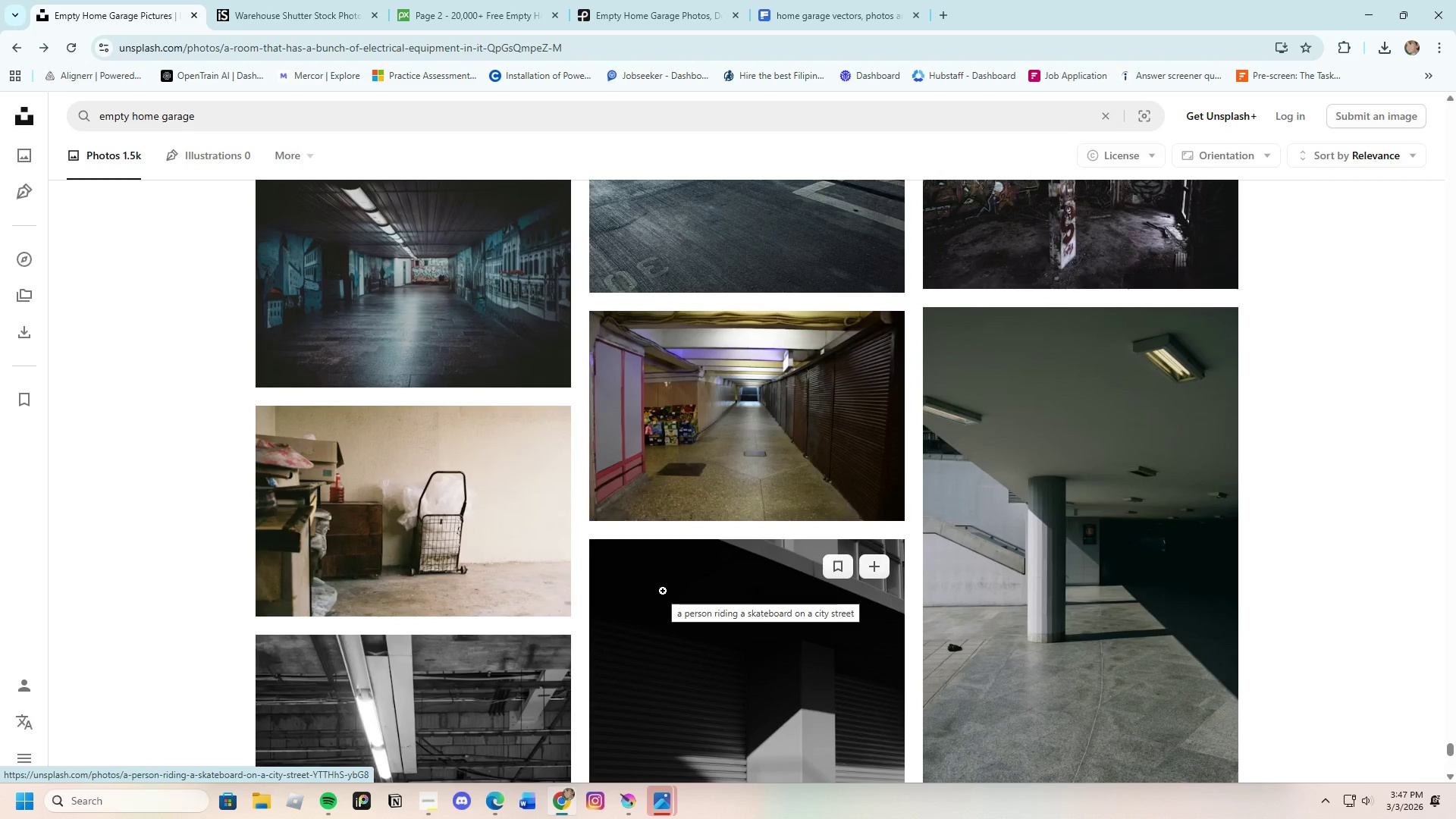 
scroll: coordinate [663, 591], scroll_direction: up, amount: 4.0
 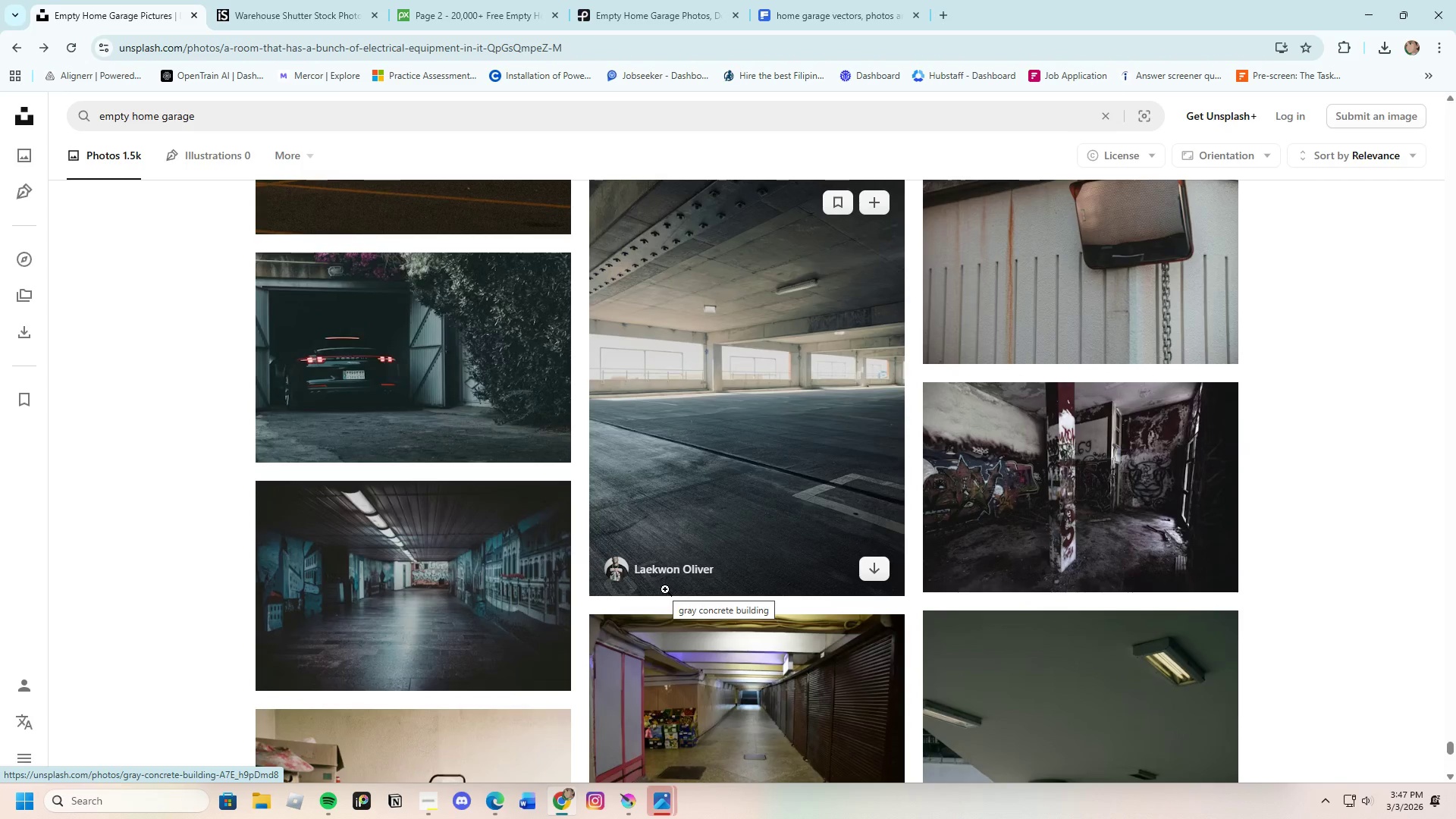 
wait(20.72)
 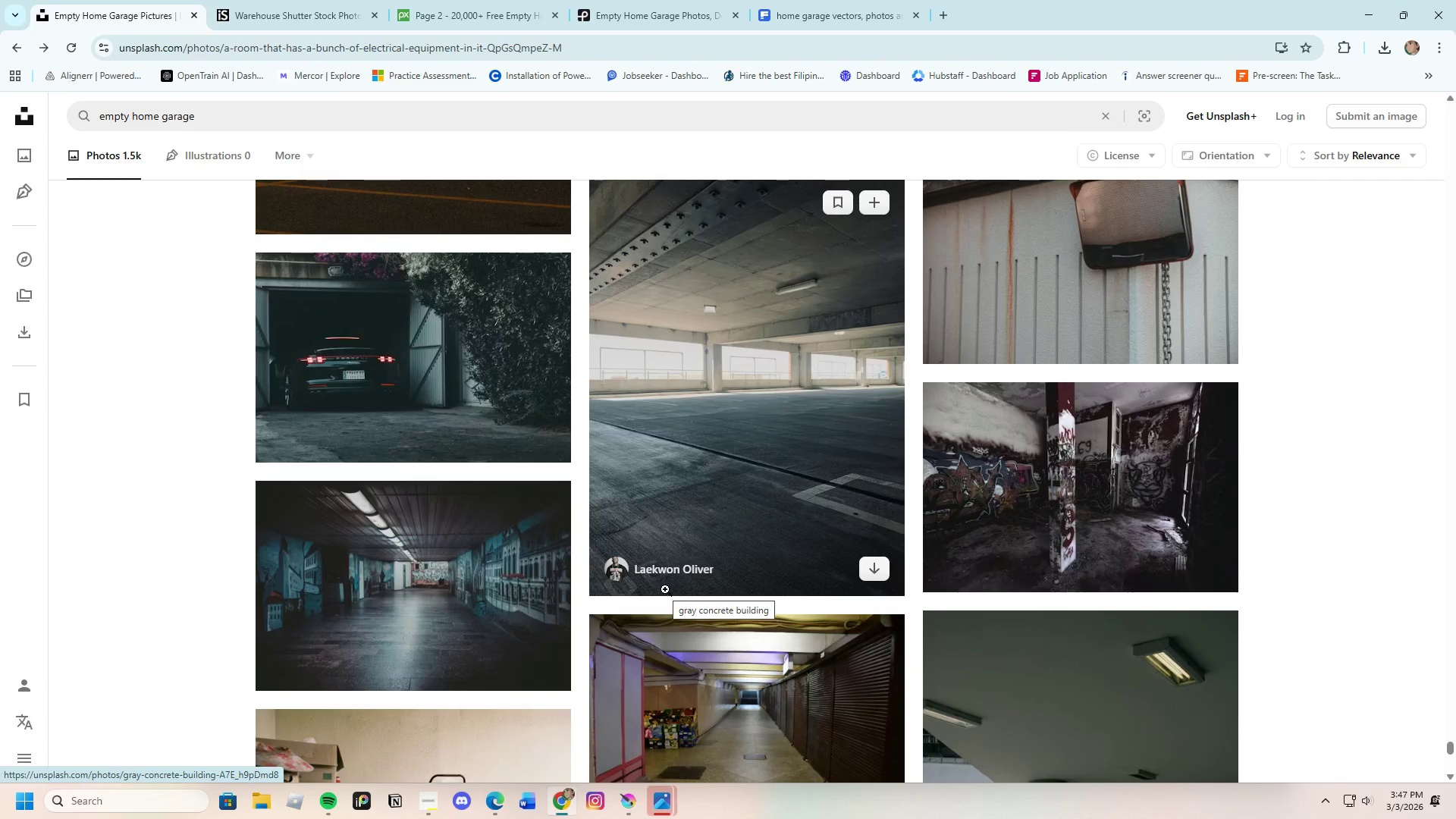 
scroll: coordinate [623, 585], scroll_direction: down, amount: 21.0
 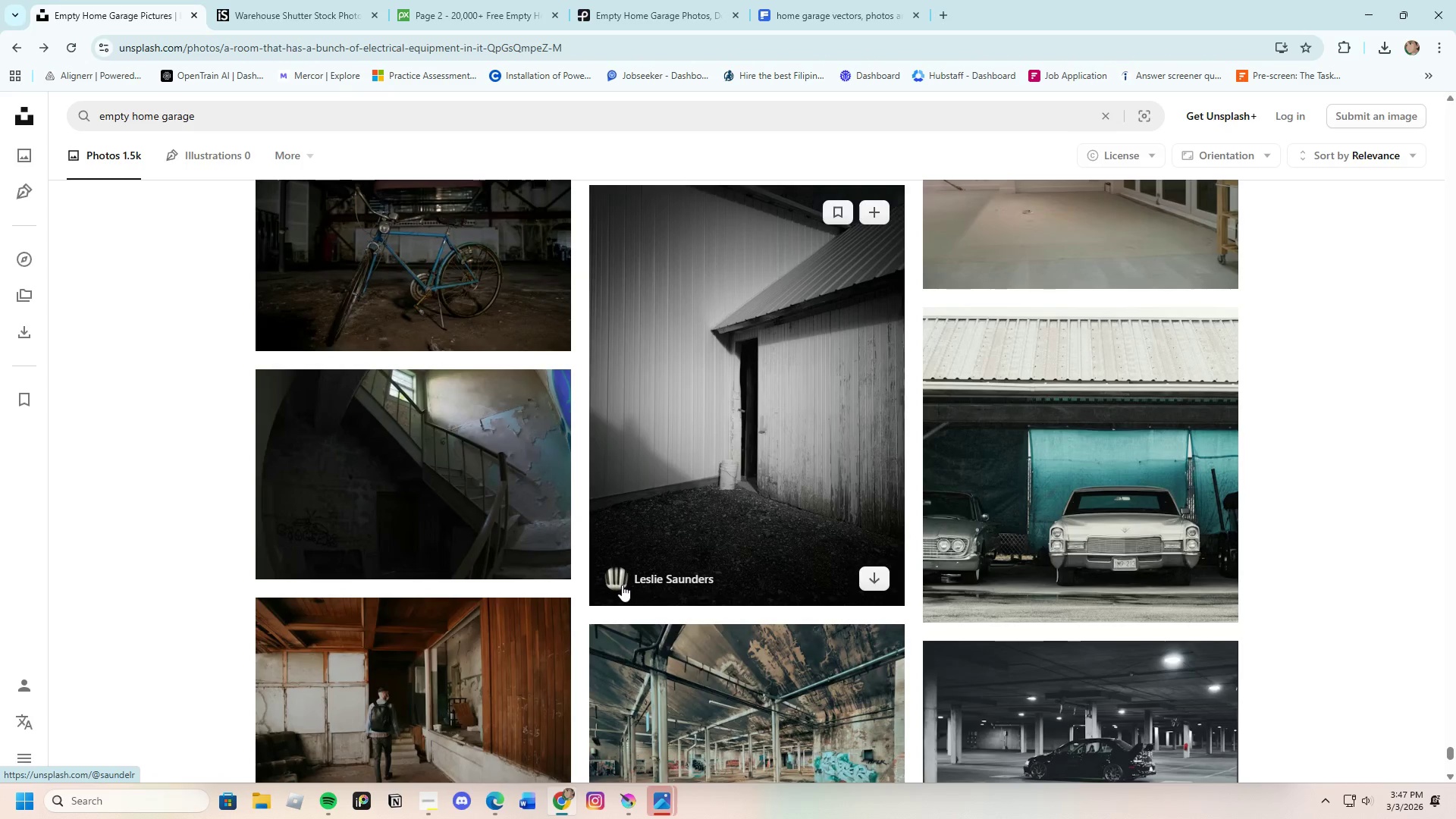 
scroll: coordinate [560, 507], scroll_direction: down, amount: 15.0
 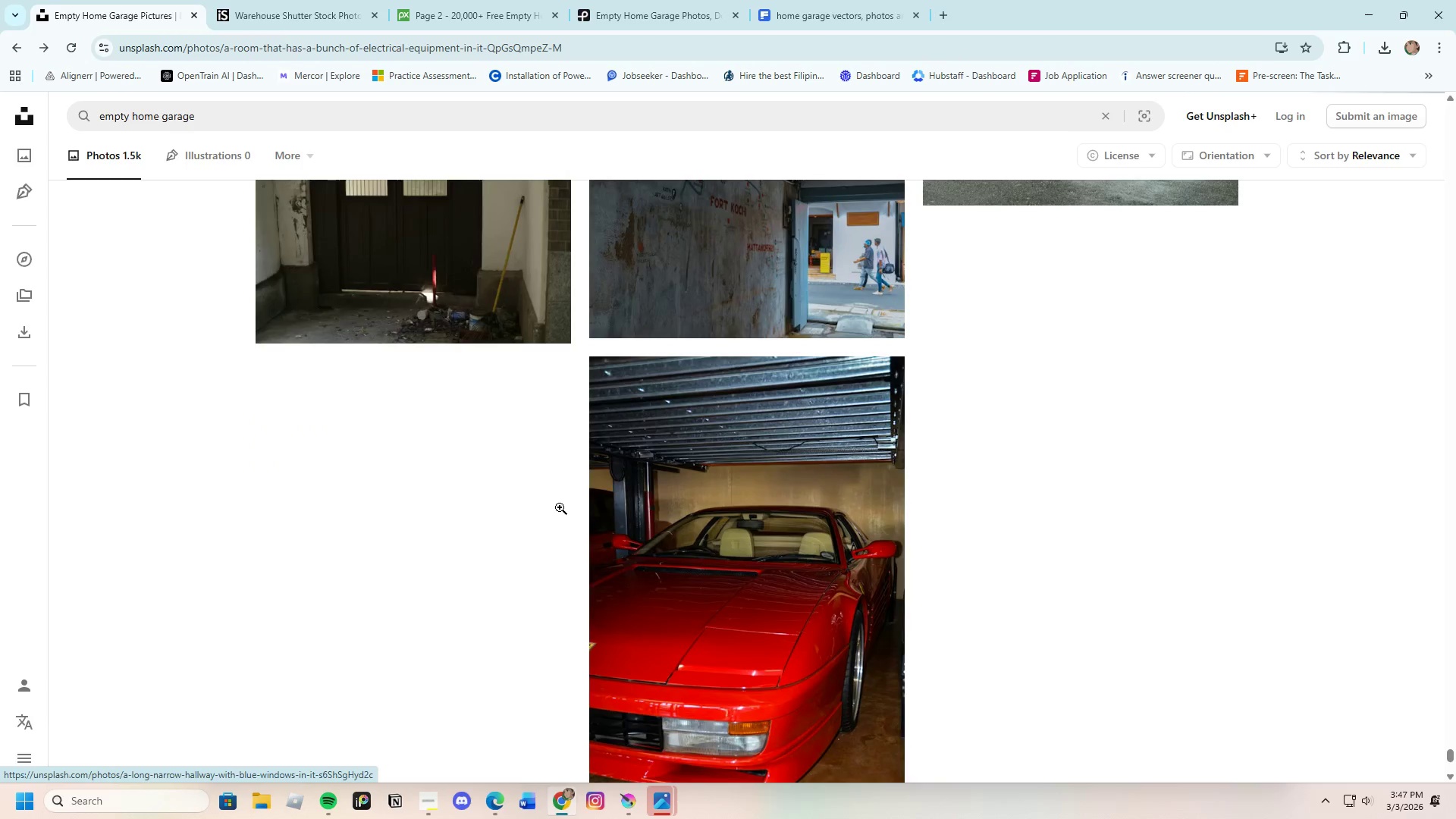 
scroll: coordinate [560, 507], scroll_direction: up, amount: 2.0
 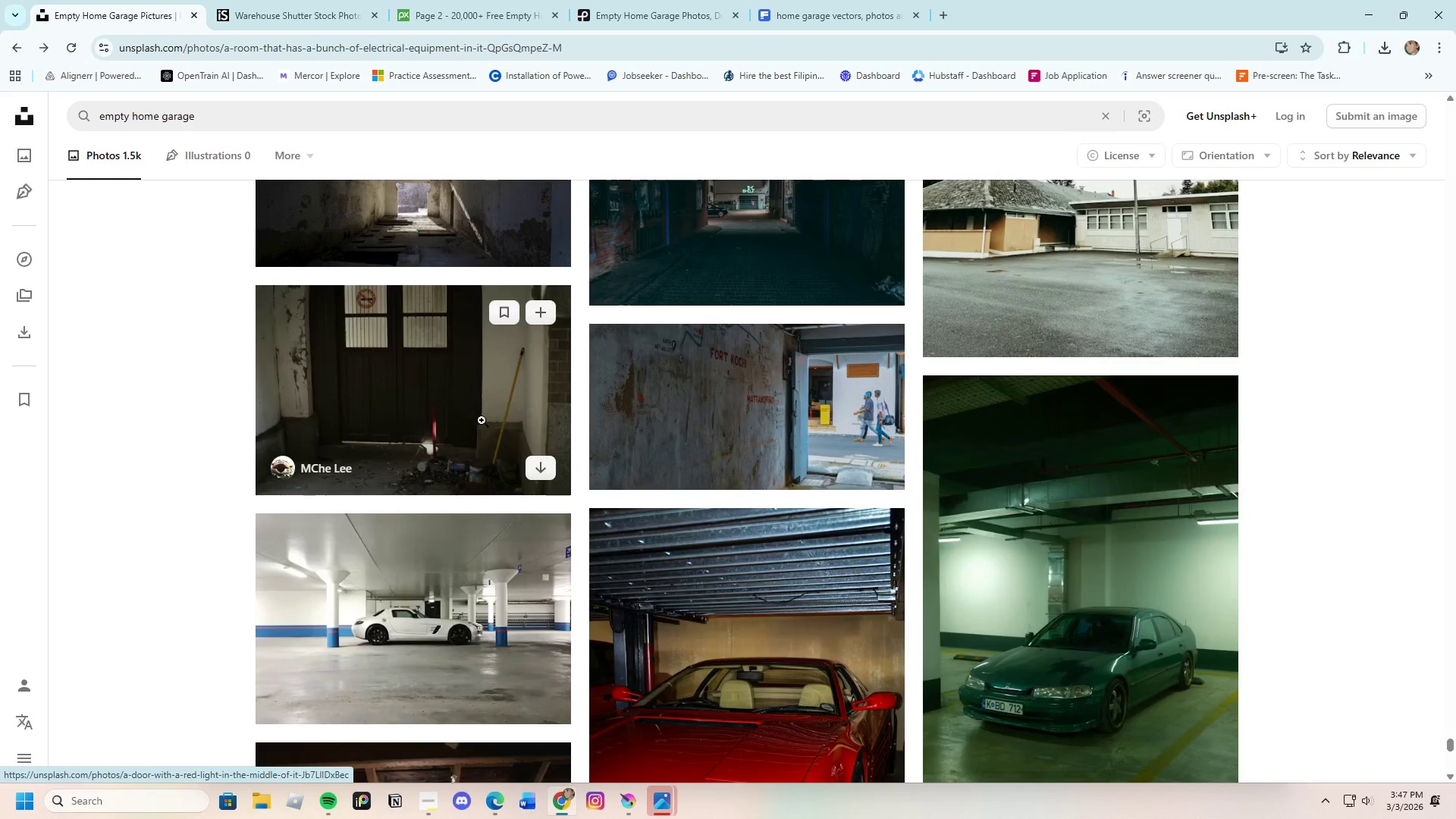 
scroll: coordinate [765, 632], scroll_direction: down, amount: 5.0
 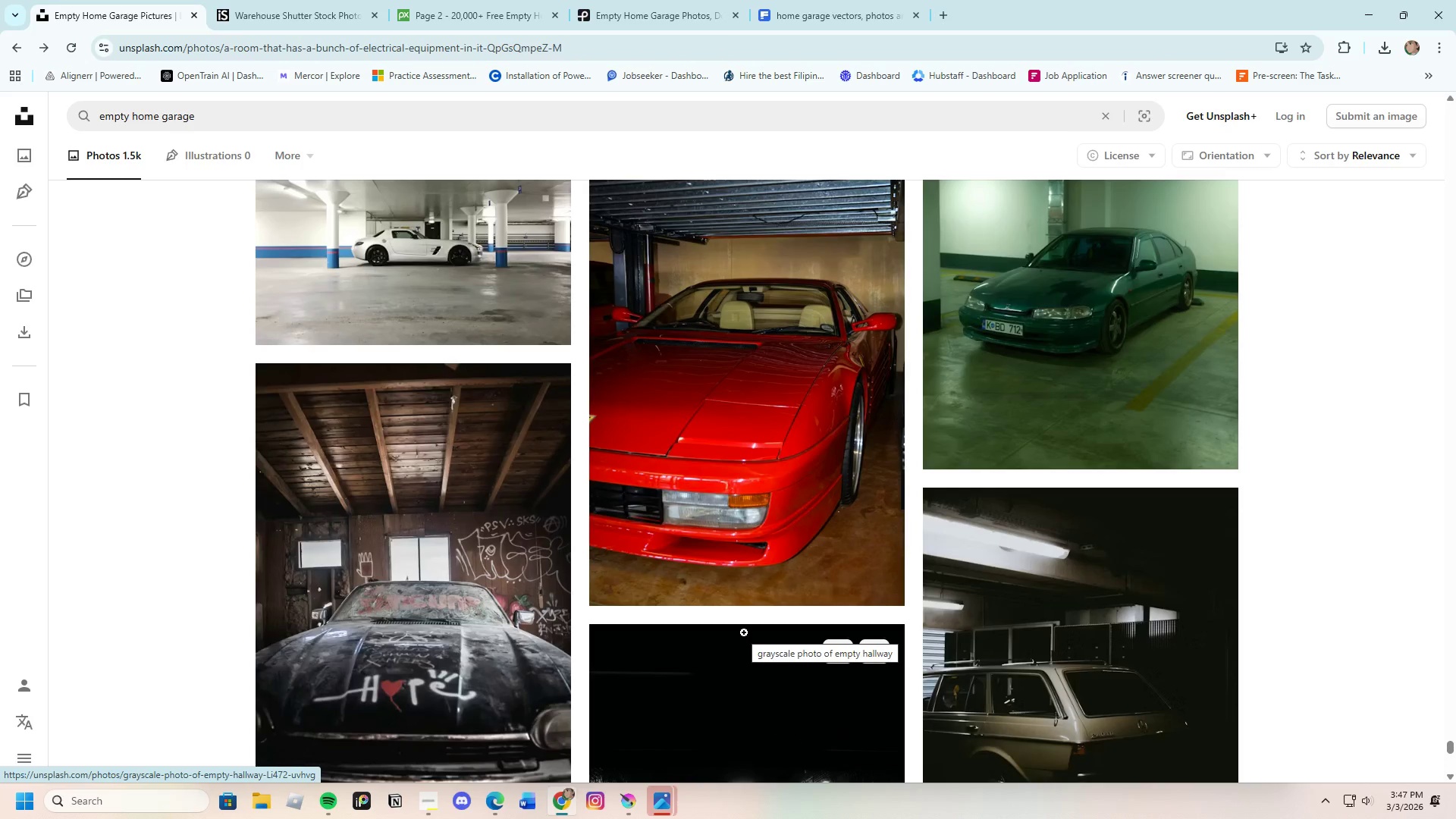 
wait(5.66)
 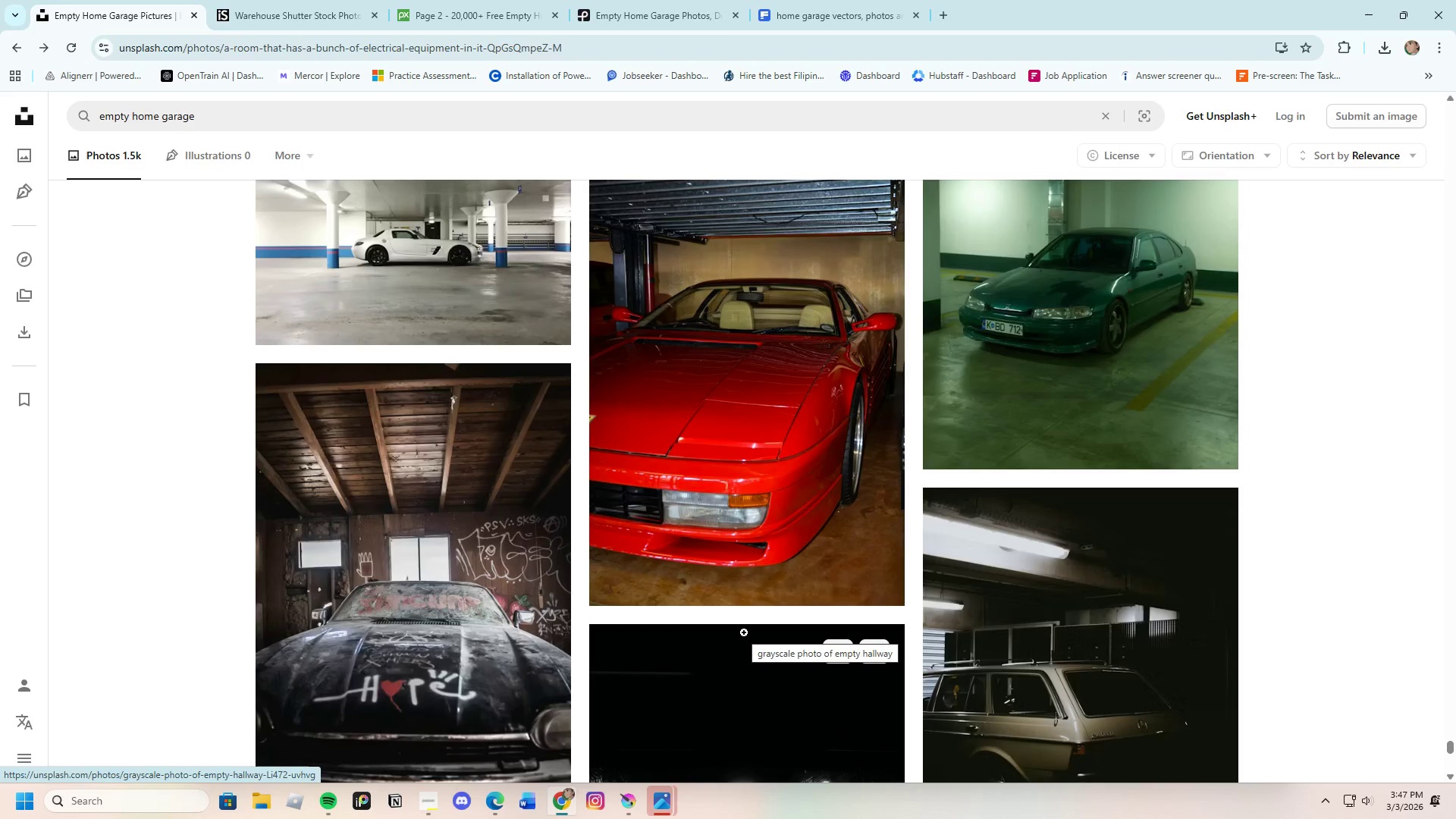 
scroll: coordinate [657, 538], scroll_direction: down, amount: 14.0
 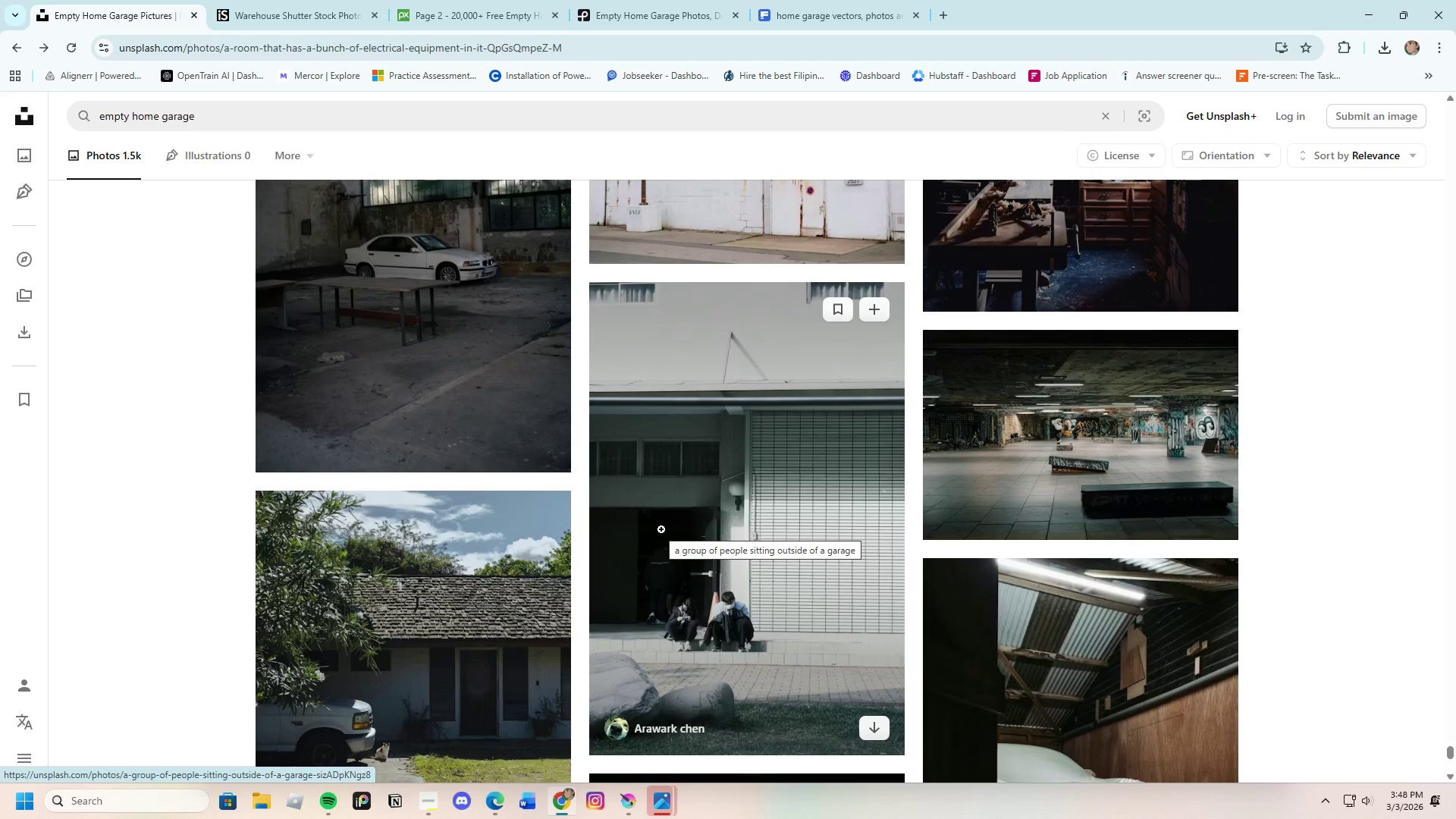 
wait(22.35)
 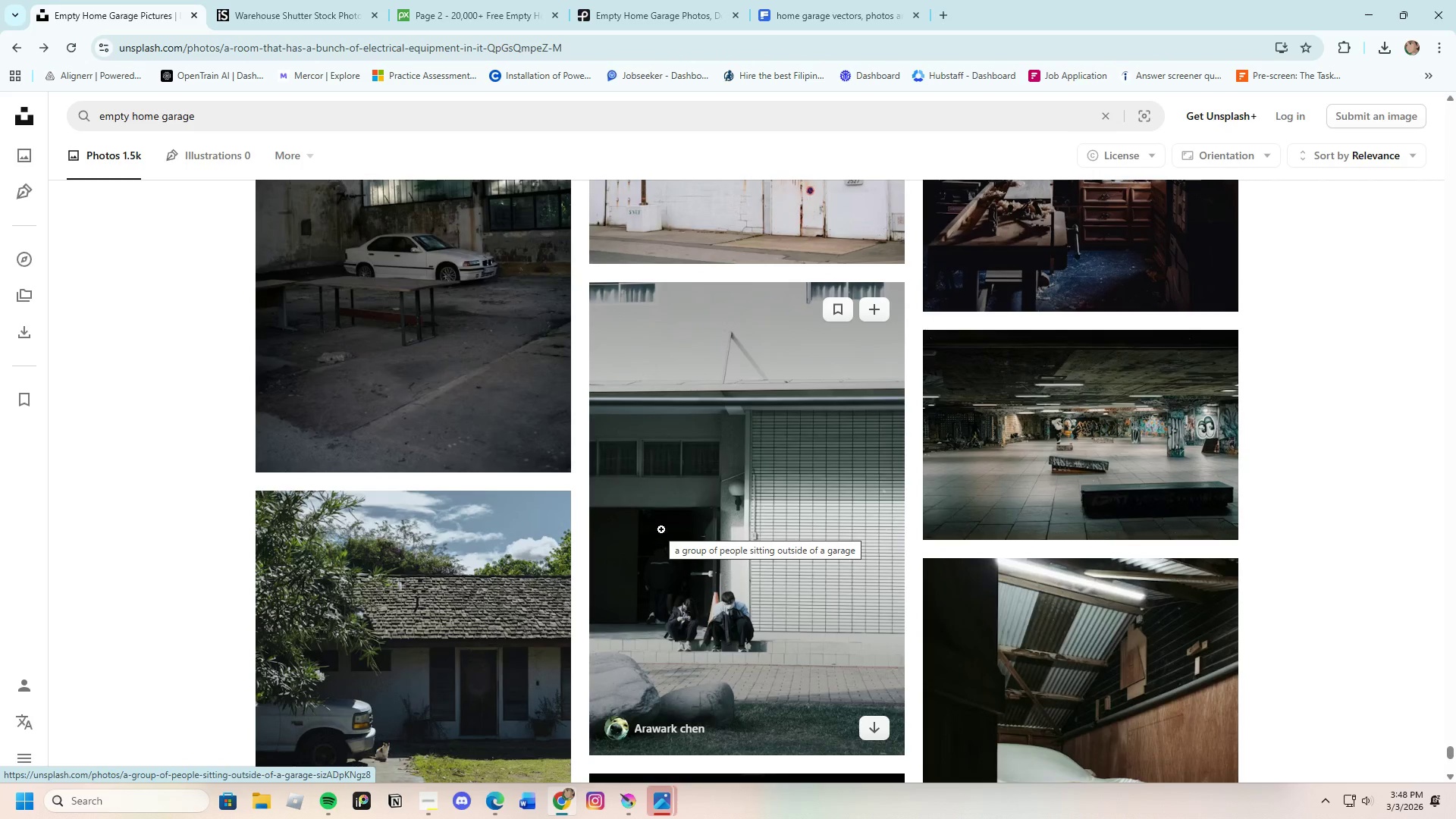 
scroll: coordinate [805, 563], scroll_direction: down, amount: 15.0
 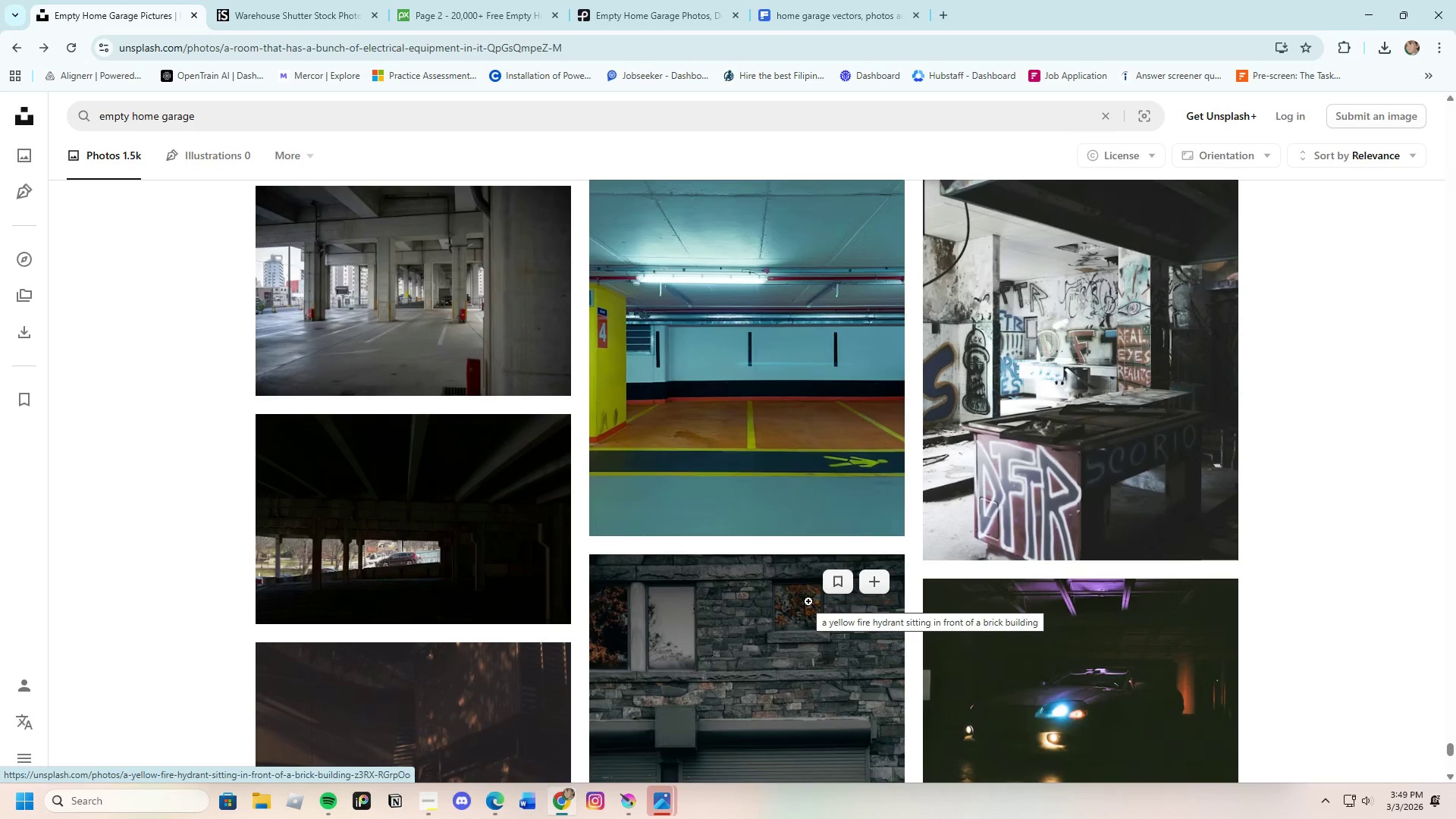 
wait(45.28)
 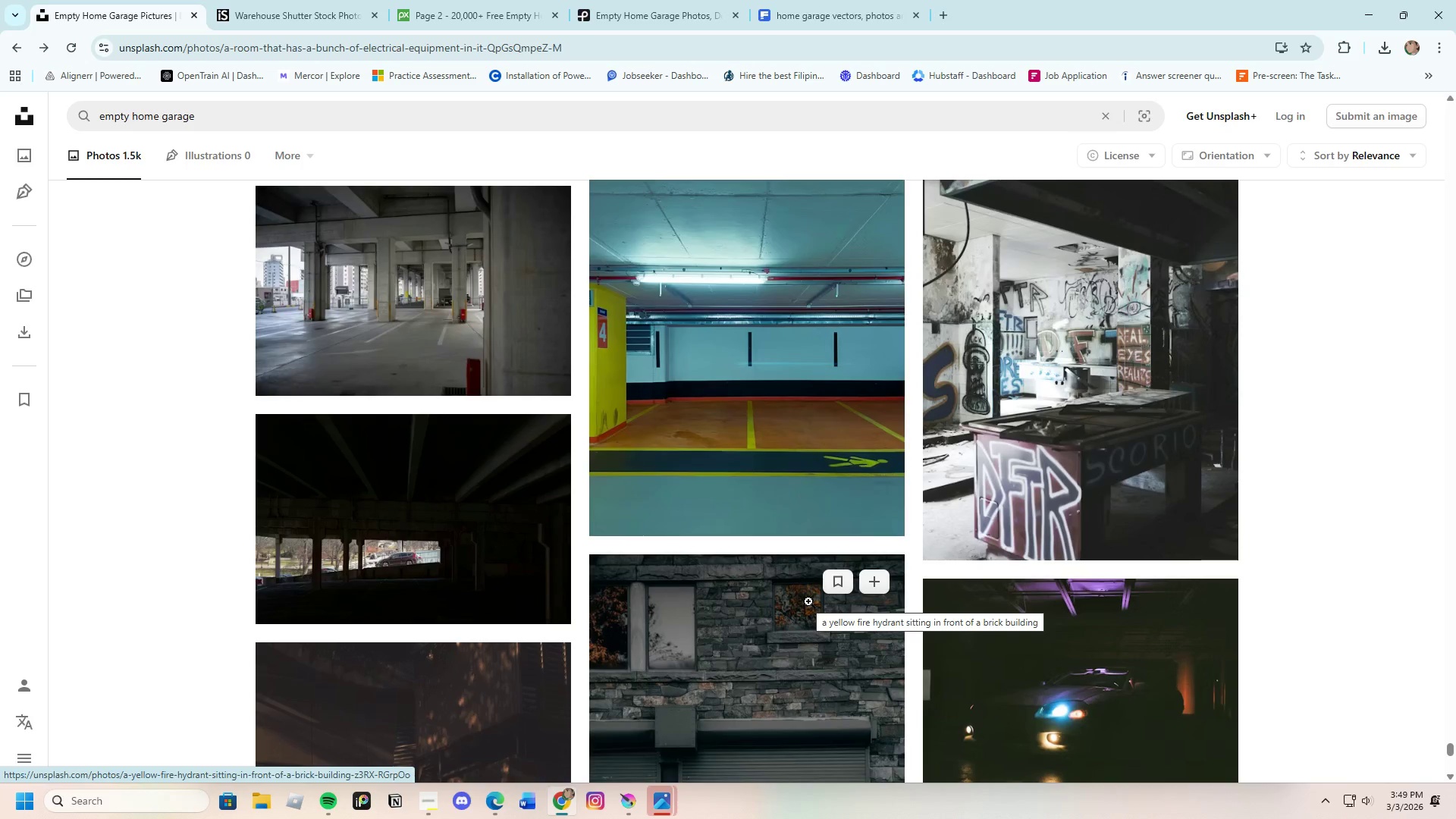 
scroll: coordinate [700, 544], scroll_direction: down, amount: 16.0
 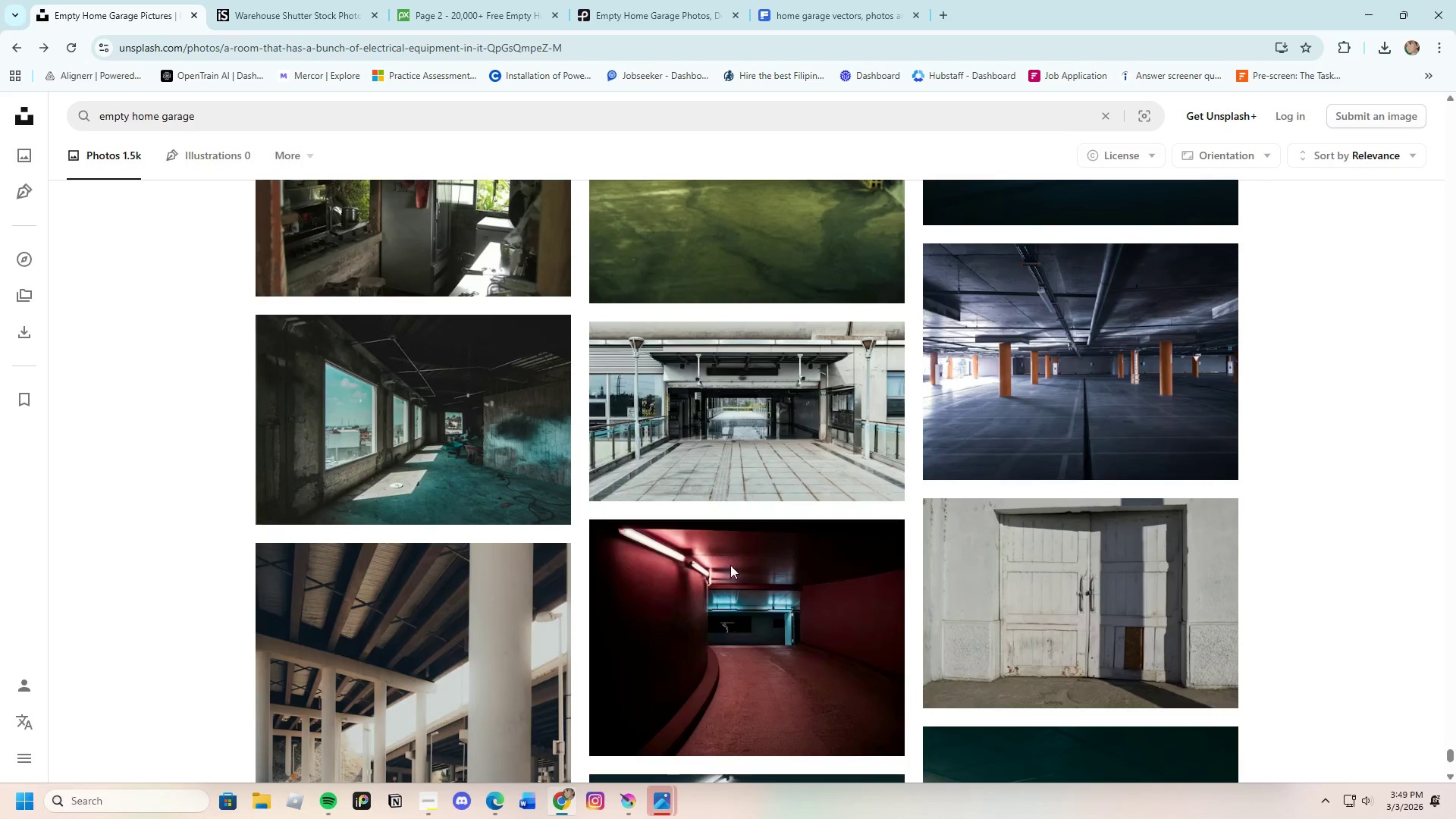 
mouse_move([406, 488])
 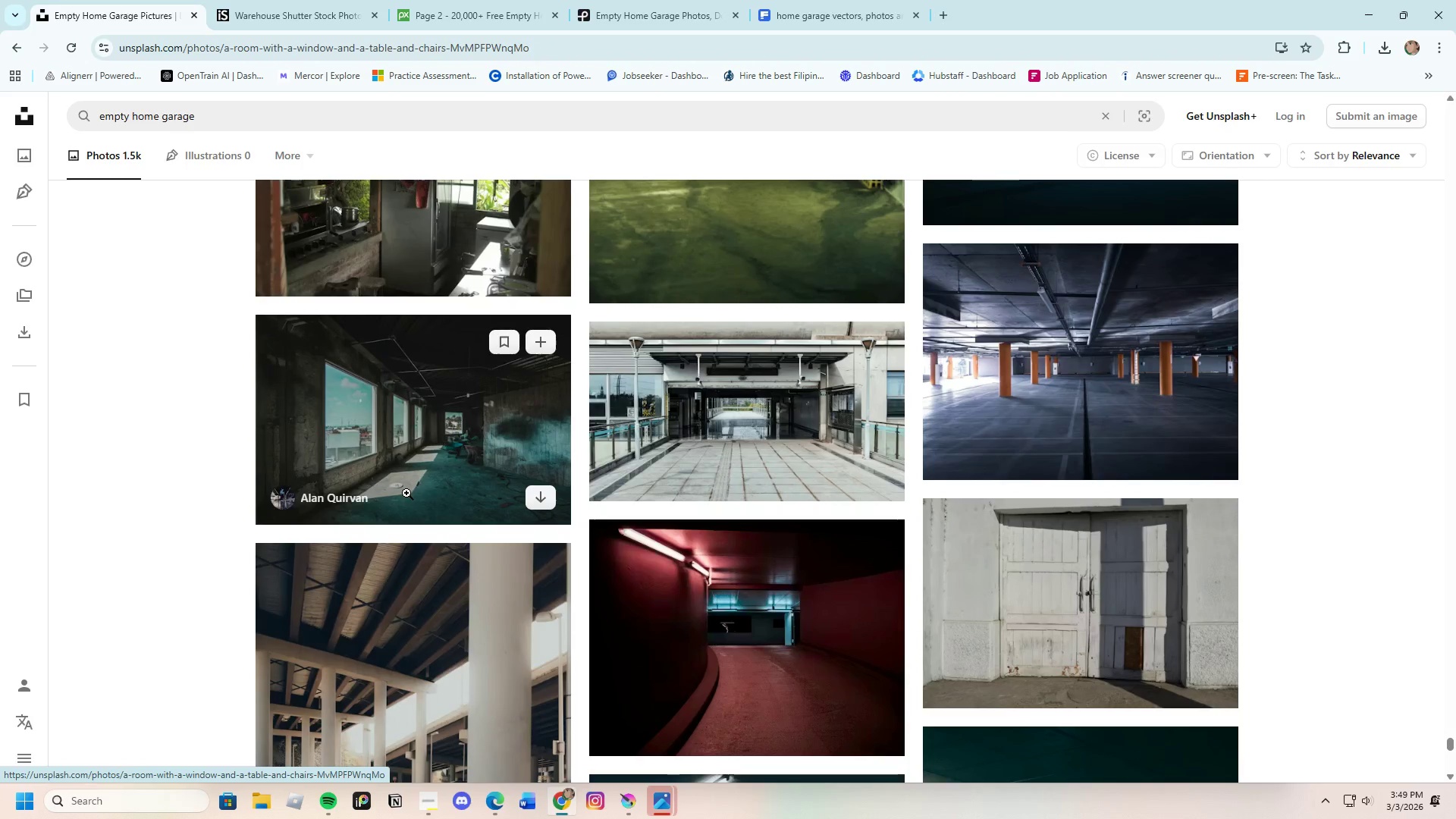 
left_click([394, 461])
 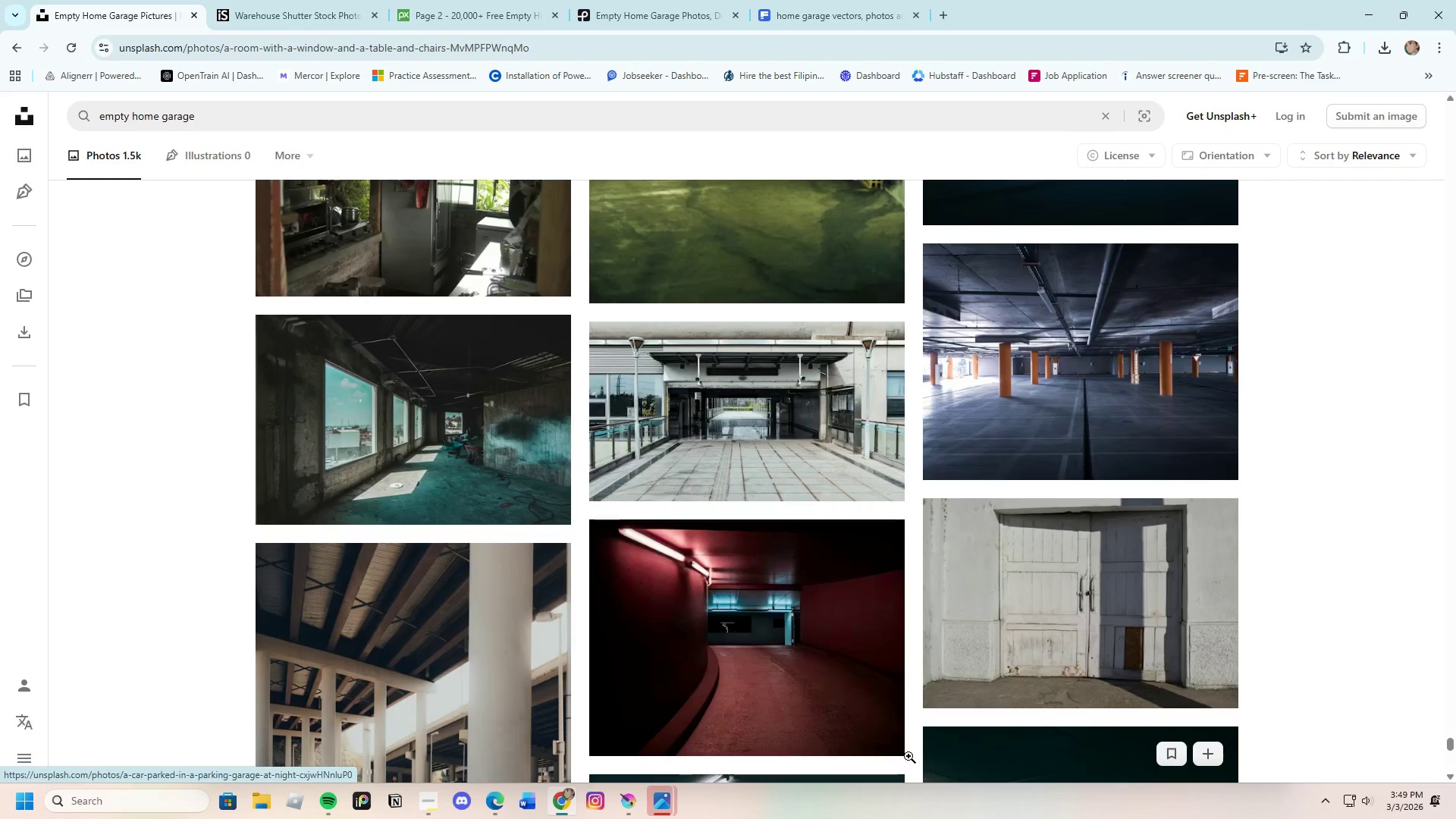 
left_click([399, 451])
 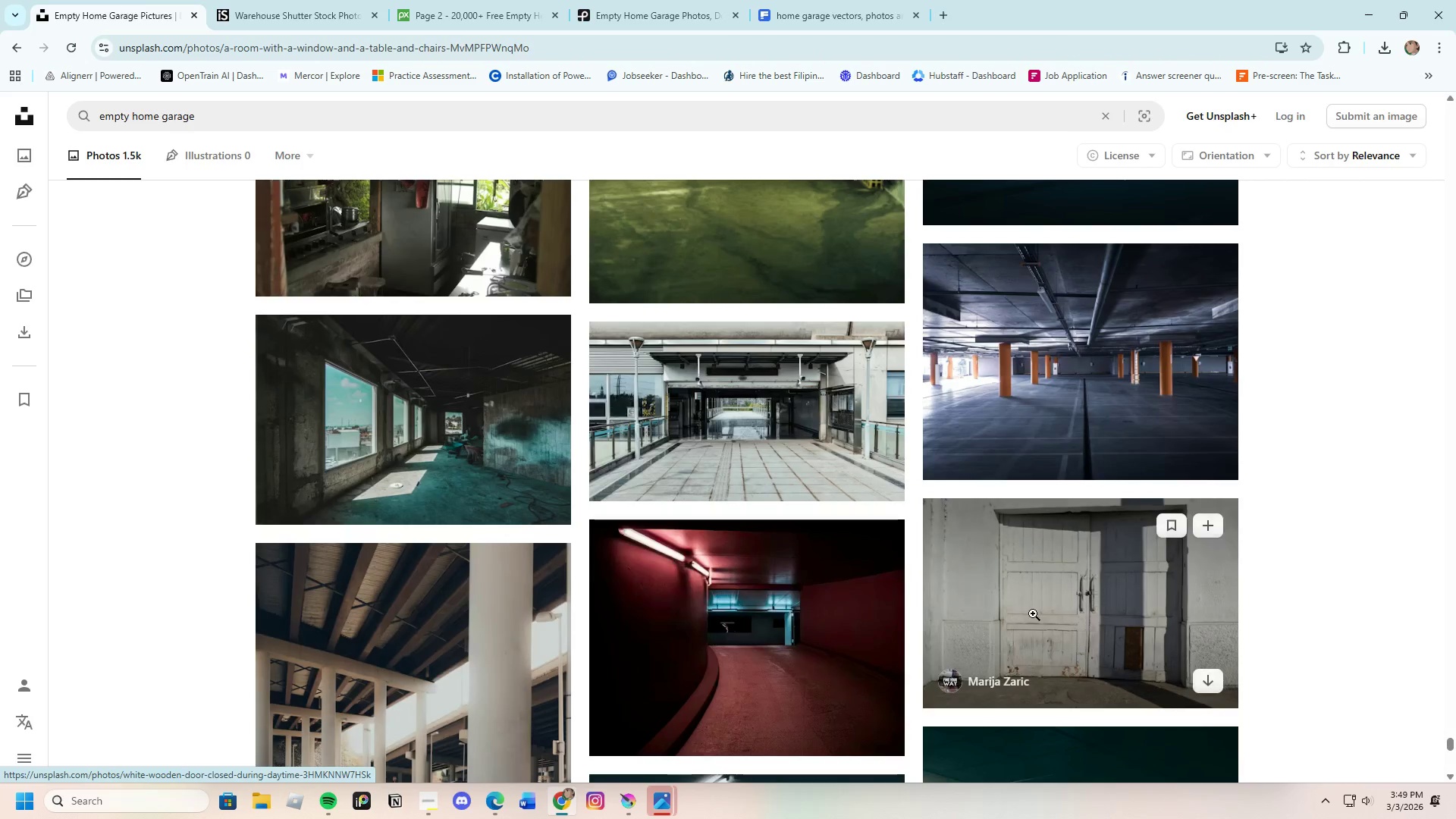 
scroll: coordinate [336, 448], scroll_direction: down, amount: 1.0
 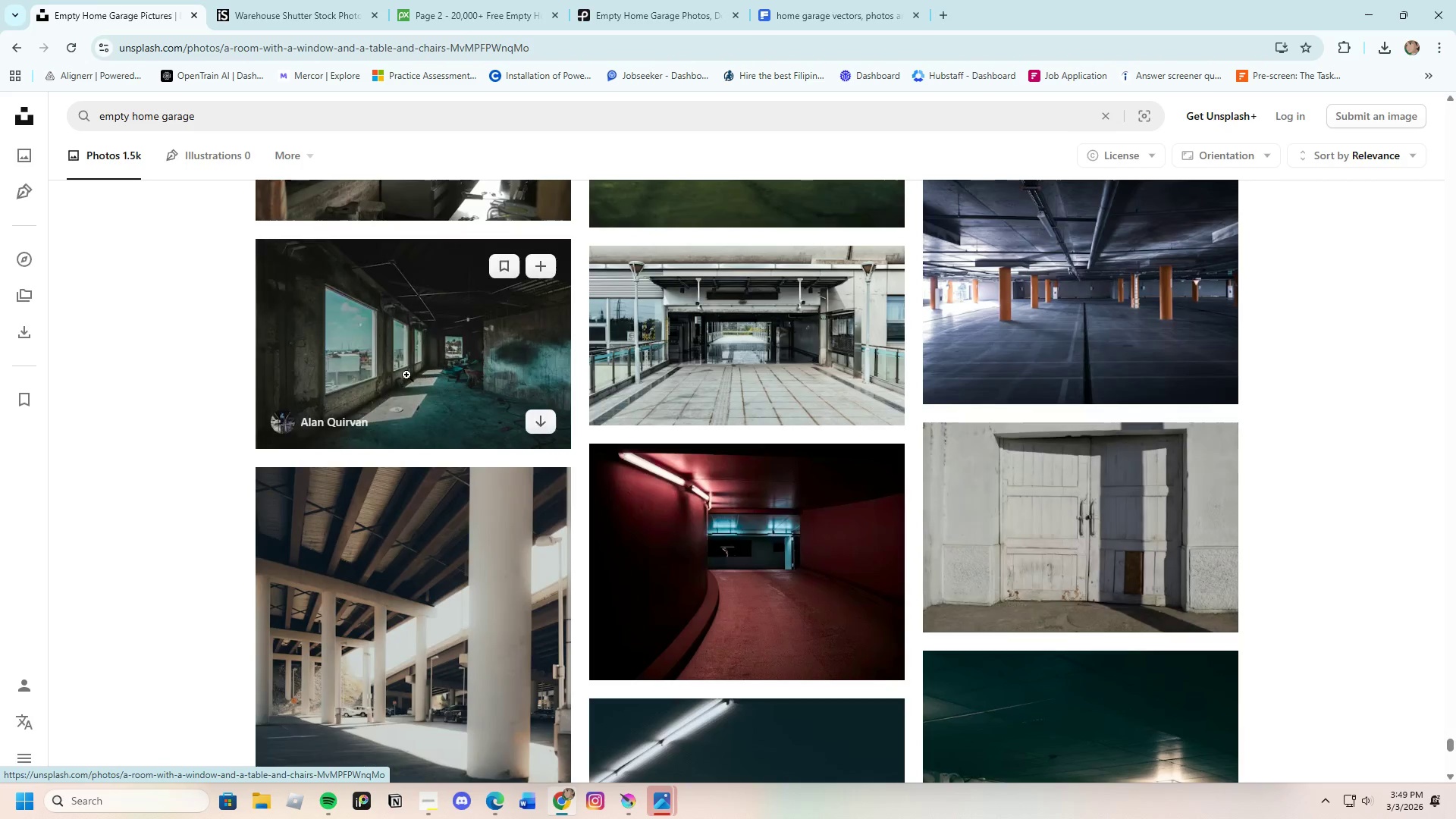 
left_click([406, 375])
 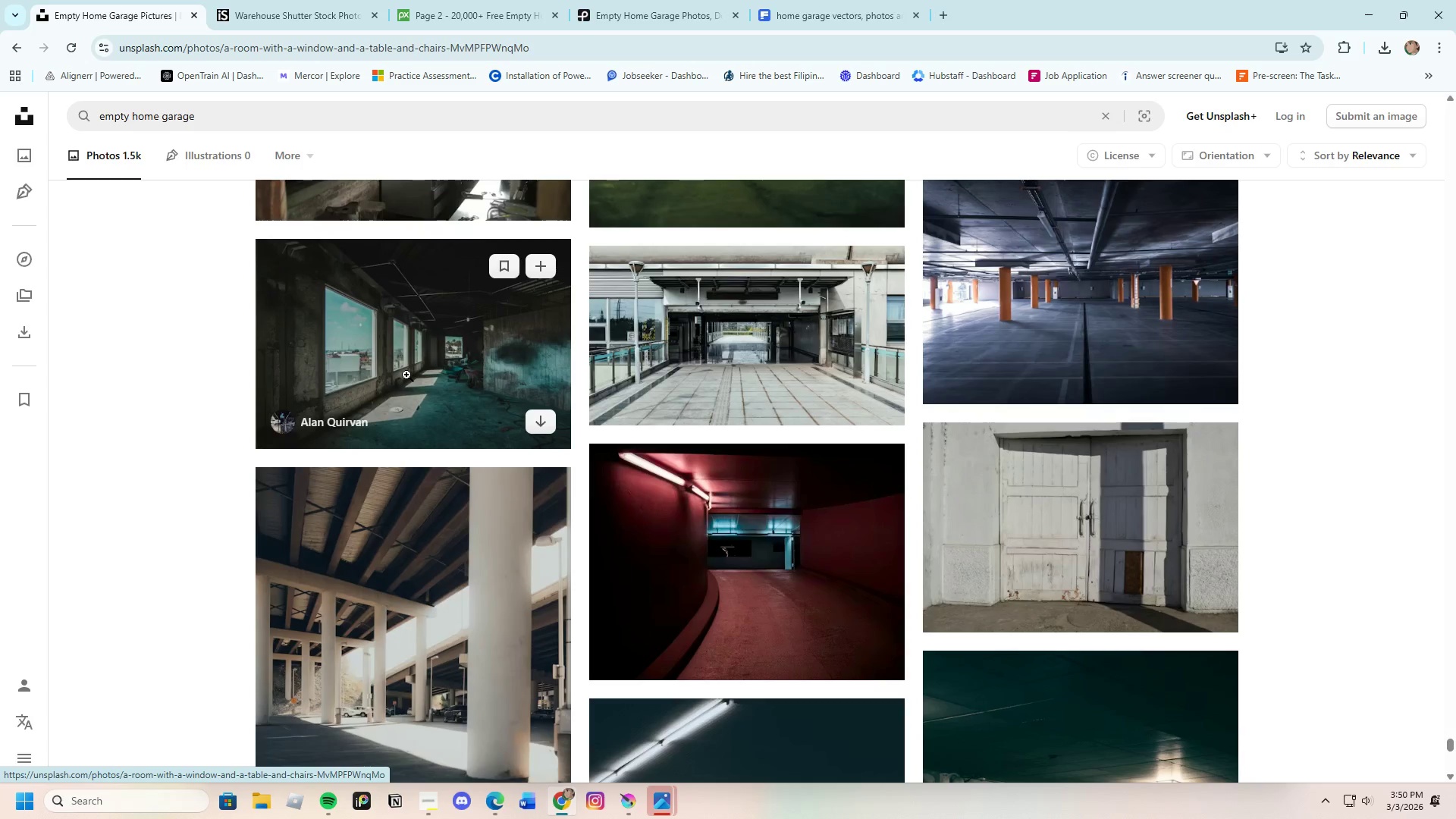 
wait(61.45)
 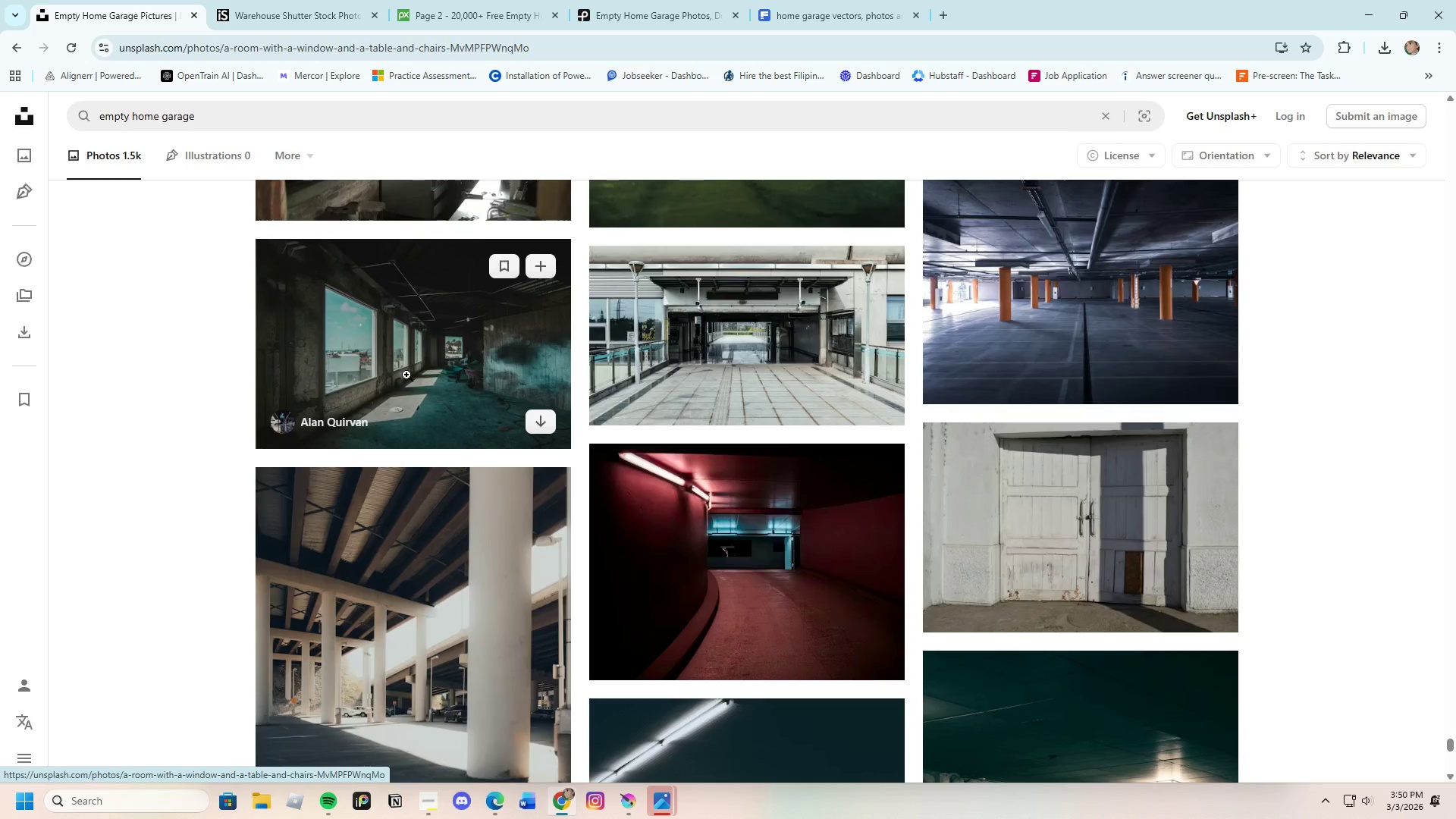 
scroll: coordinate [855, 653], scroll_direction: down, amount: 27.0
 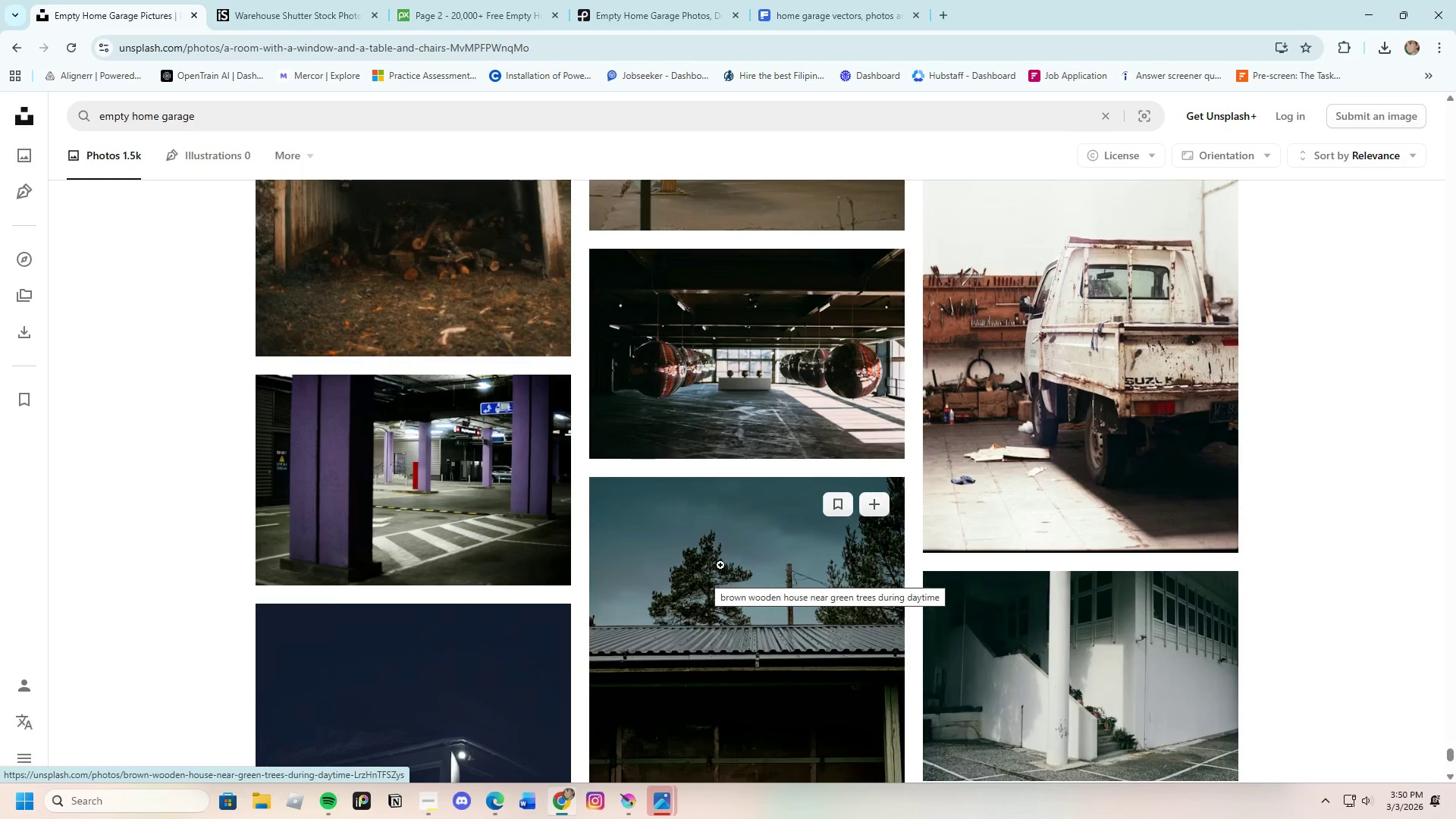 
scroll: coordinate [653, 575], scroll_direction: down, amount: 19.0
 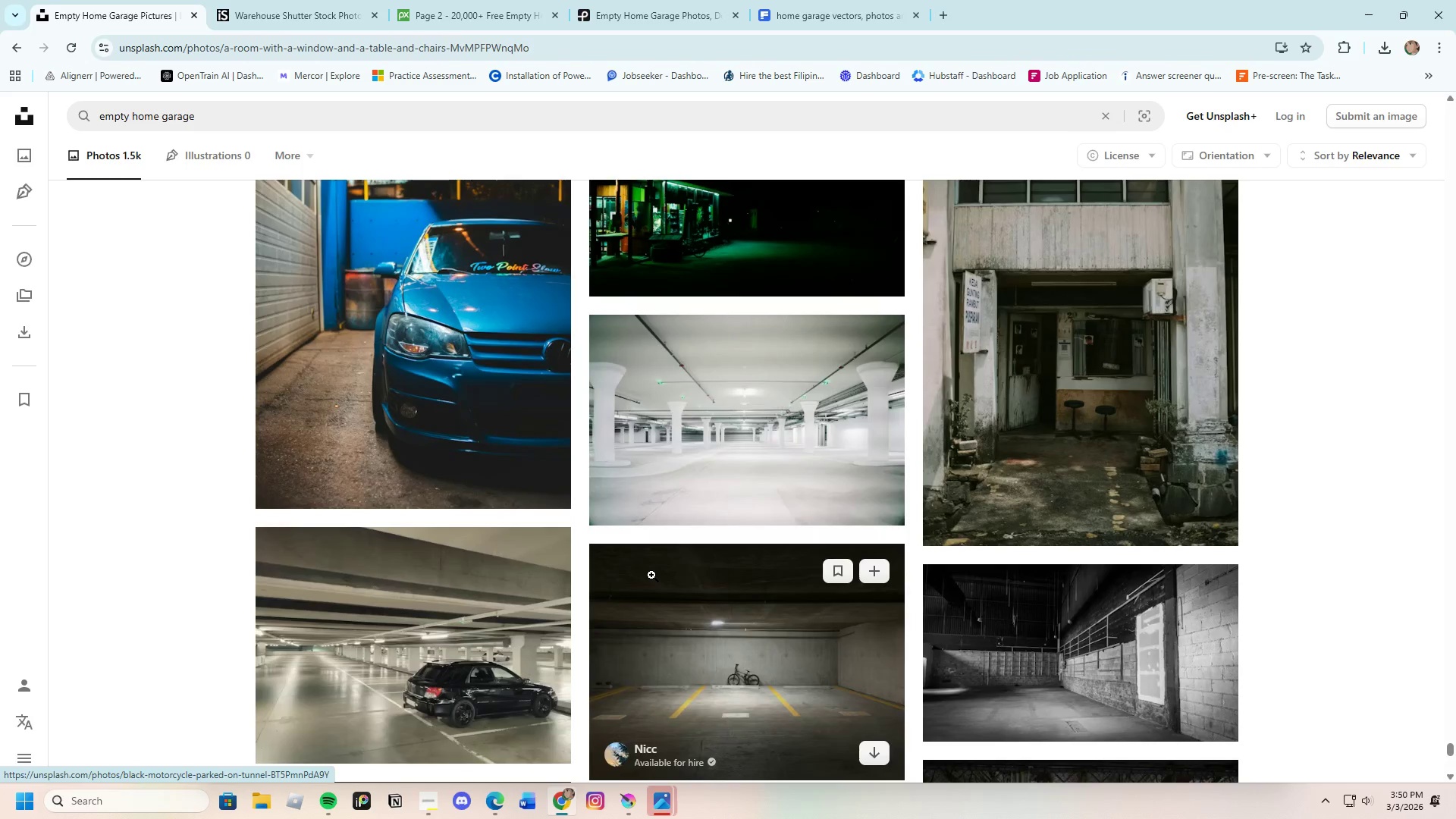 
scroll: coordinate [575, 509], scroll_direction: down, amount: 23.0
 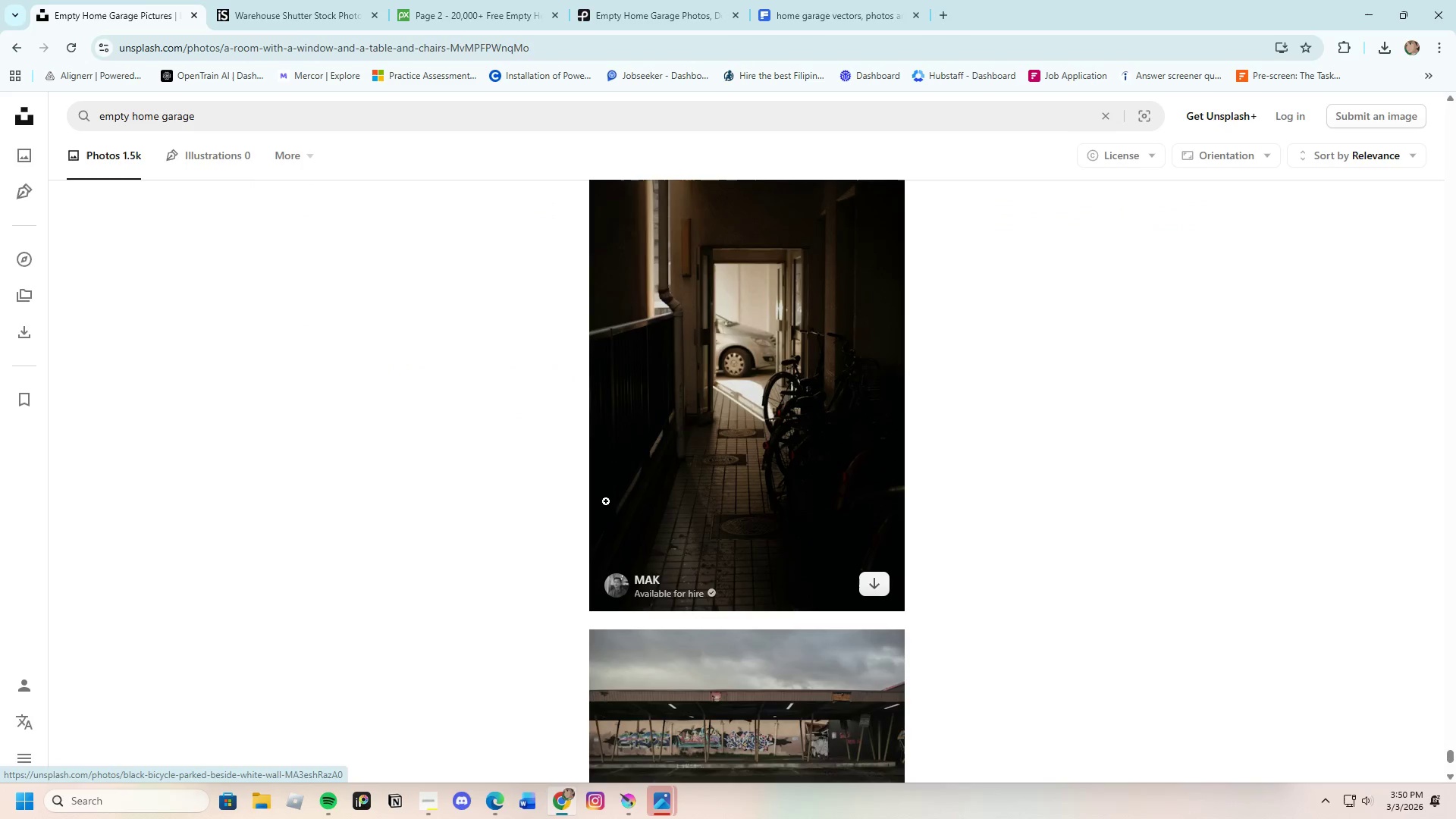 
scroll: coordinate [616, 499], scroll_direction: down, amount: 4.0
 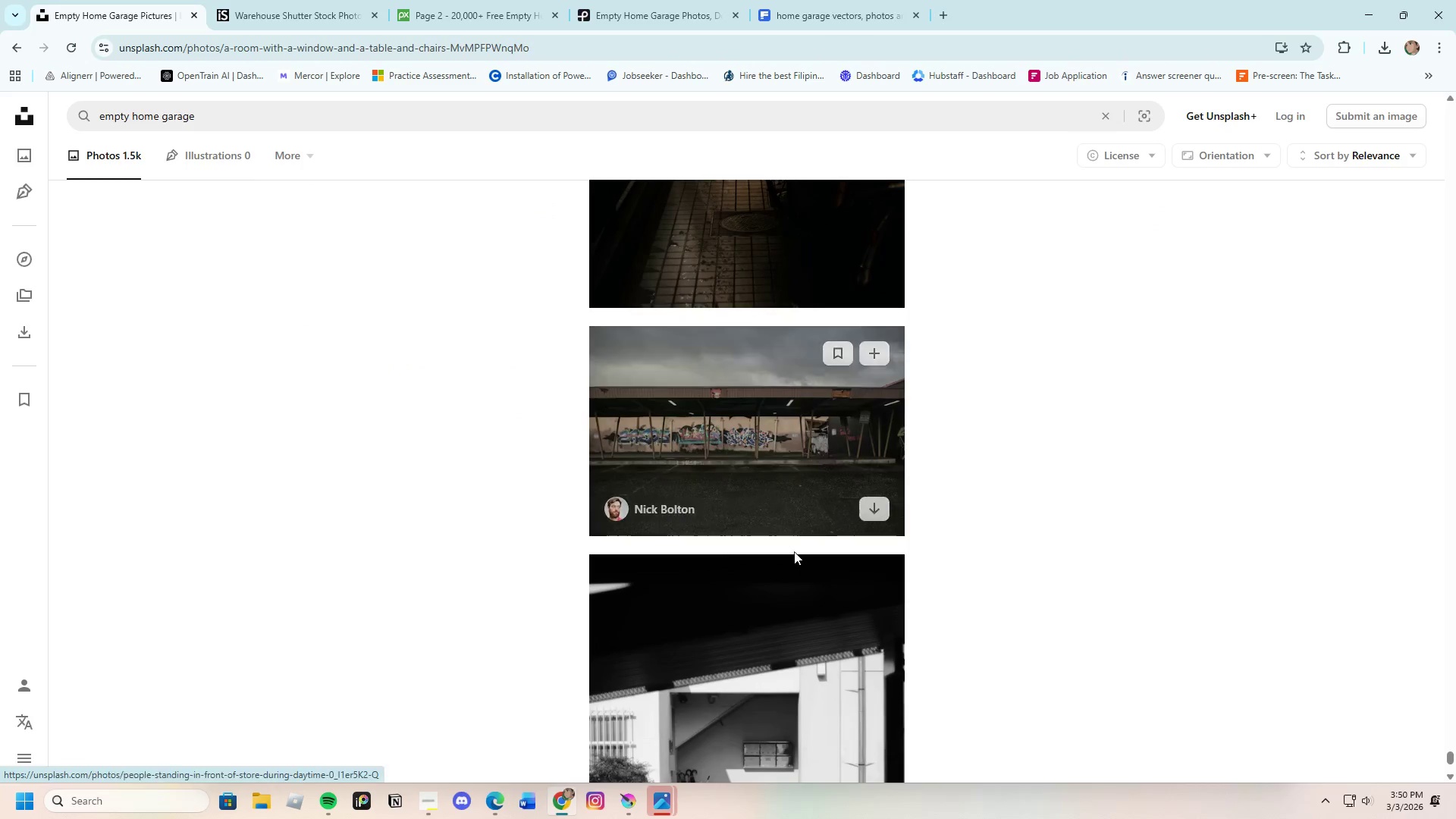 
scroll: coordinate [798, 554], scroll_direction: up, amount: 5.0
 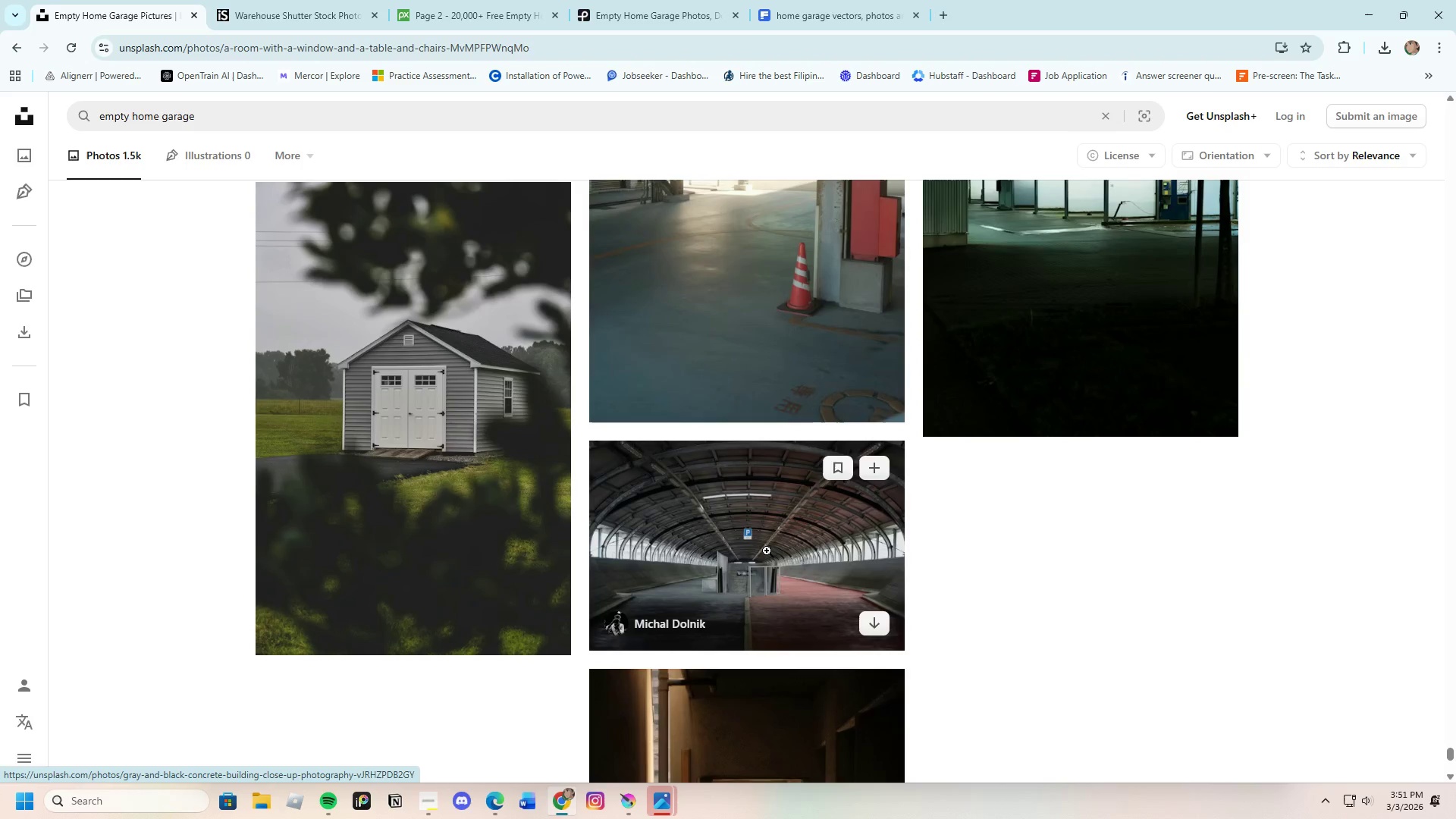 
scroll: coordinate [767, 551], scroll_direction: down, amount: 6.0
 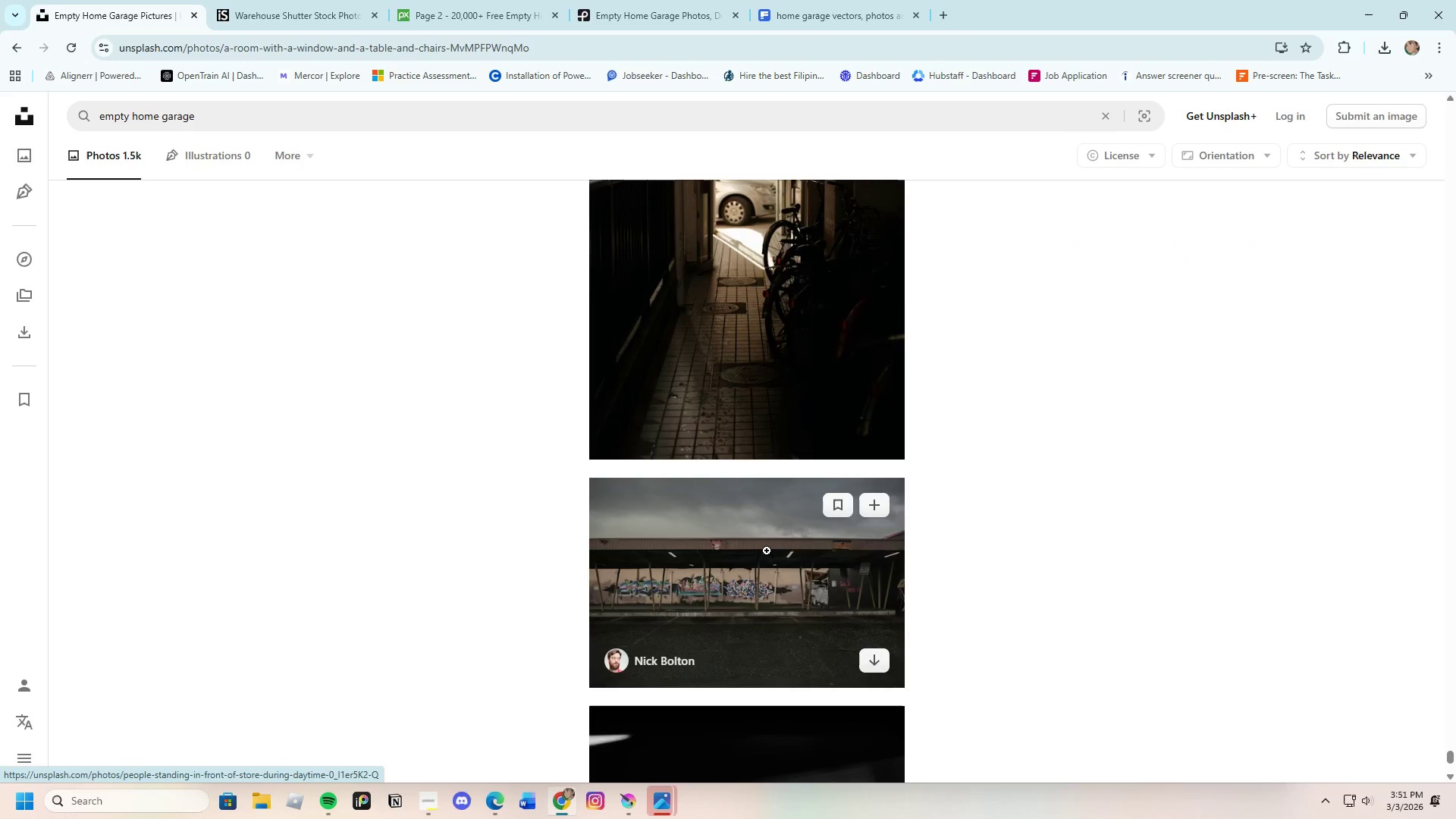 
scroll: coordinate [767, 551], scroll_direction: up, amount: 6.0
 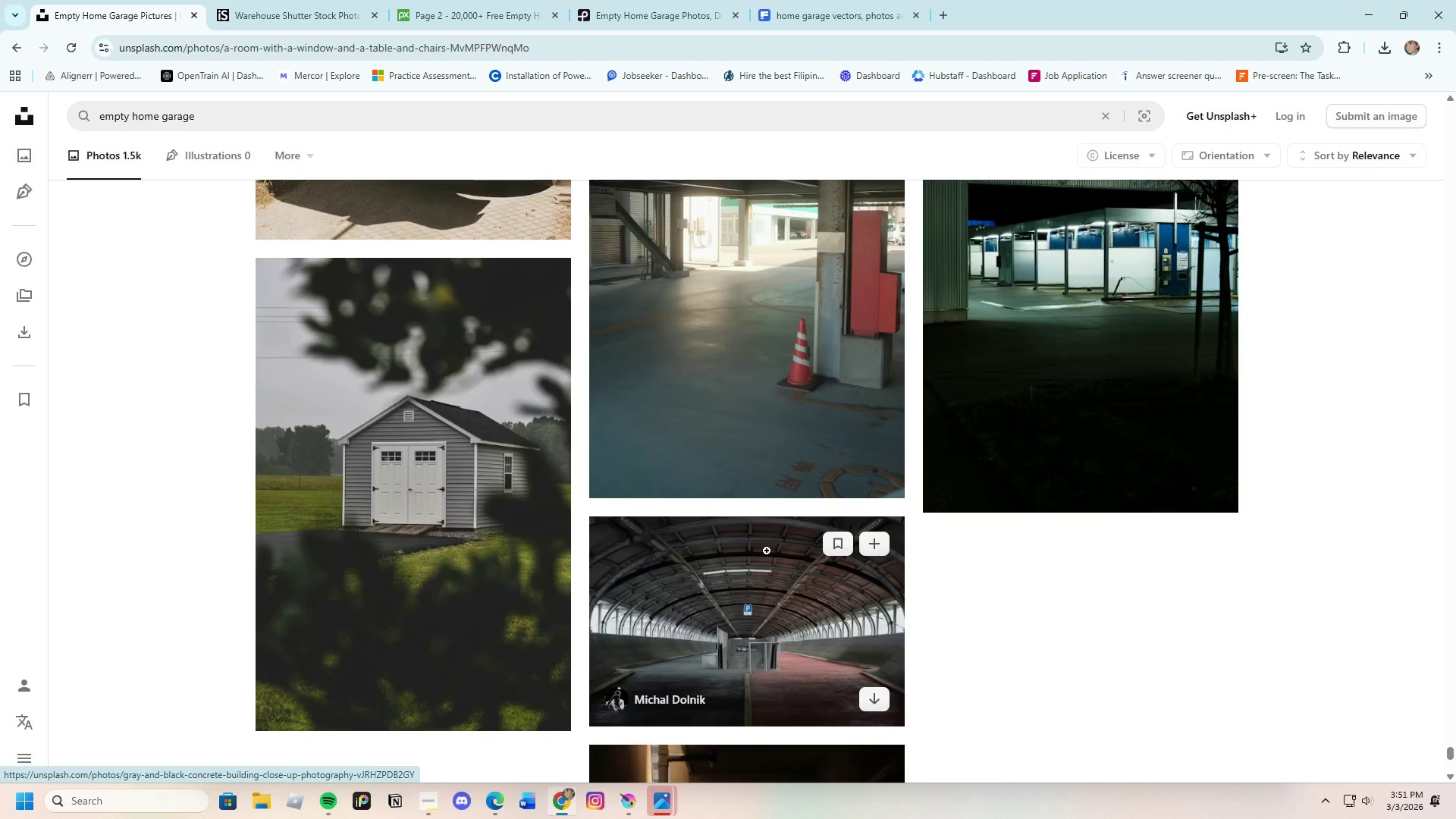 
wait(7.54)
 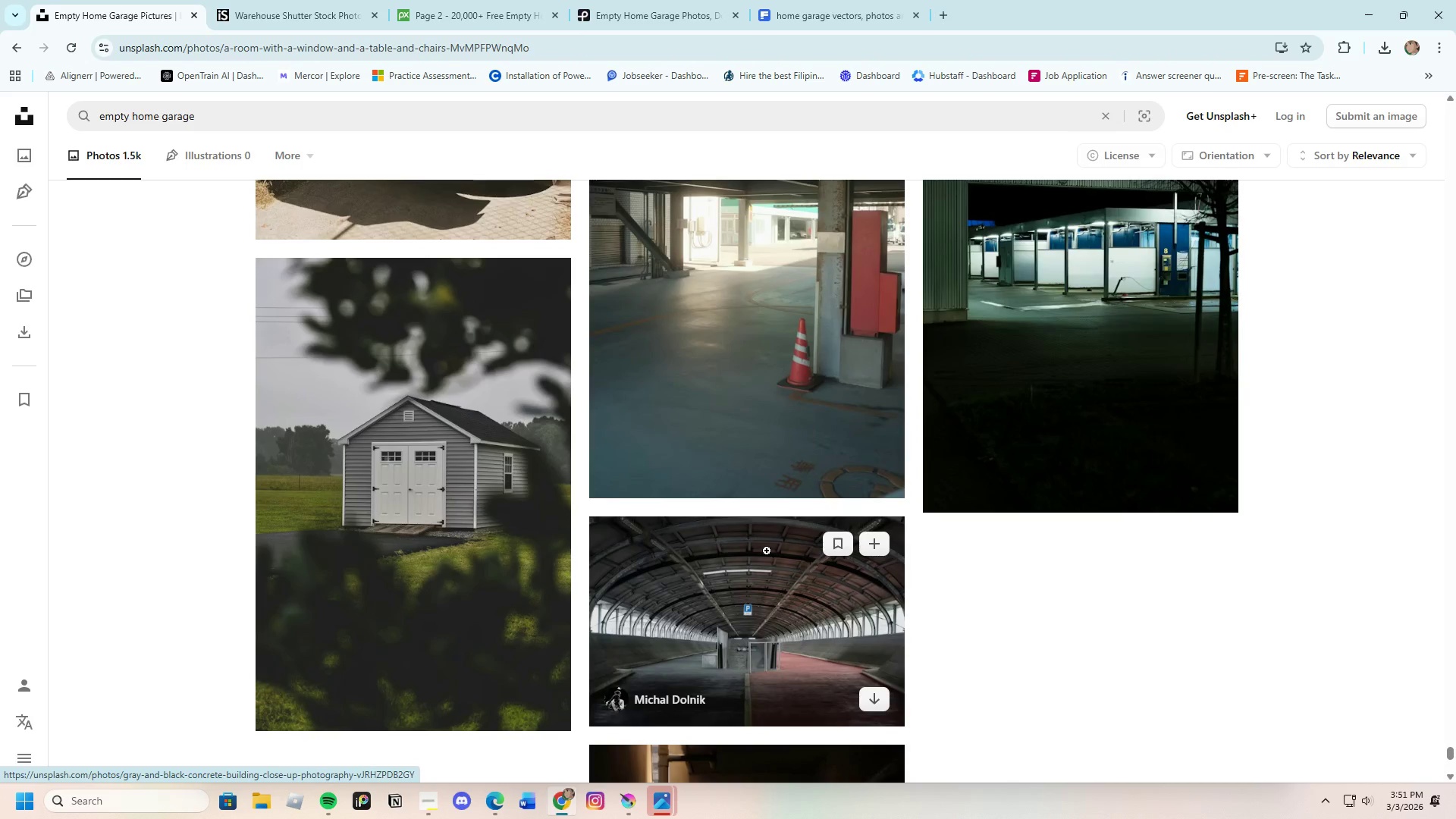 
scroll: coordinate [726, 588], scroll_direction: down, amount: 14.0
 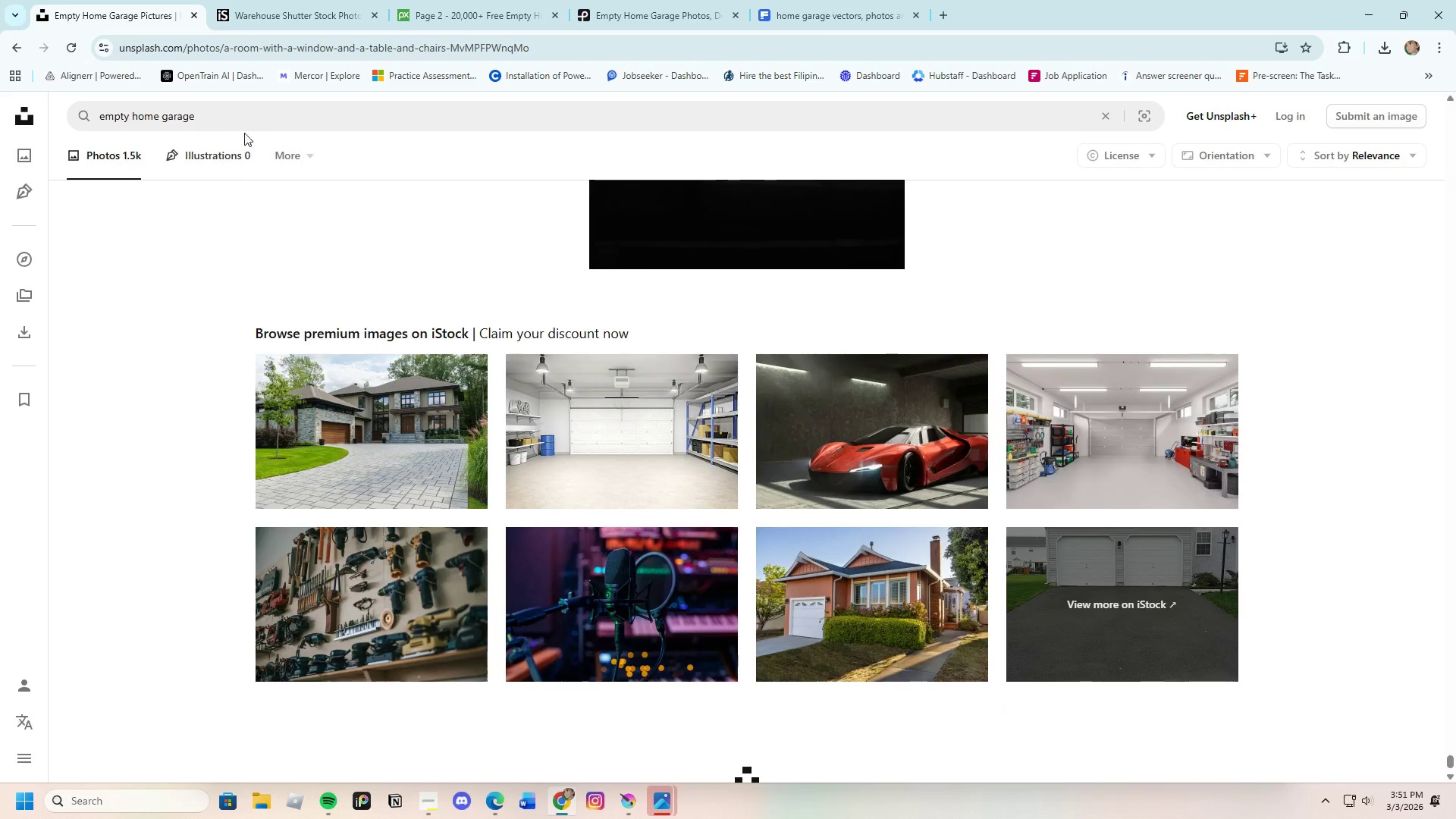 
left_click_drag(start_coordinate=[132, 116], to_coordinate=[77, 118])
 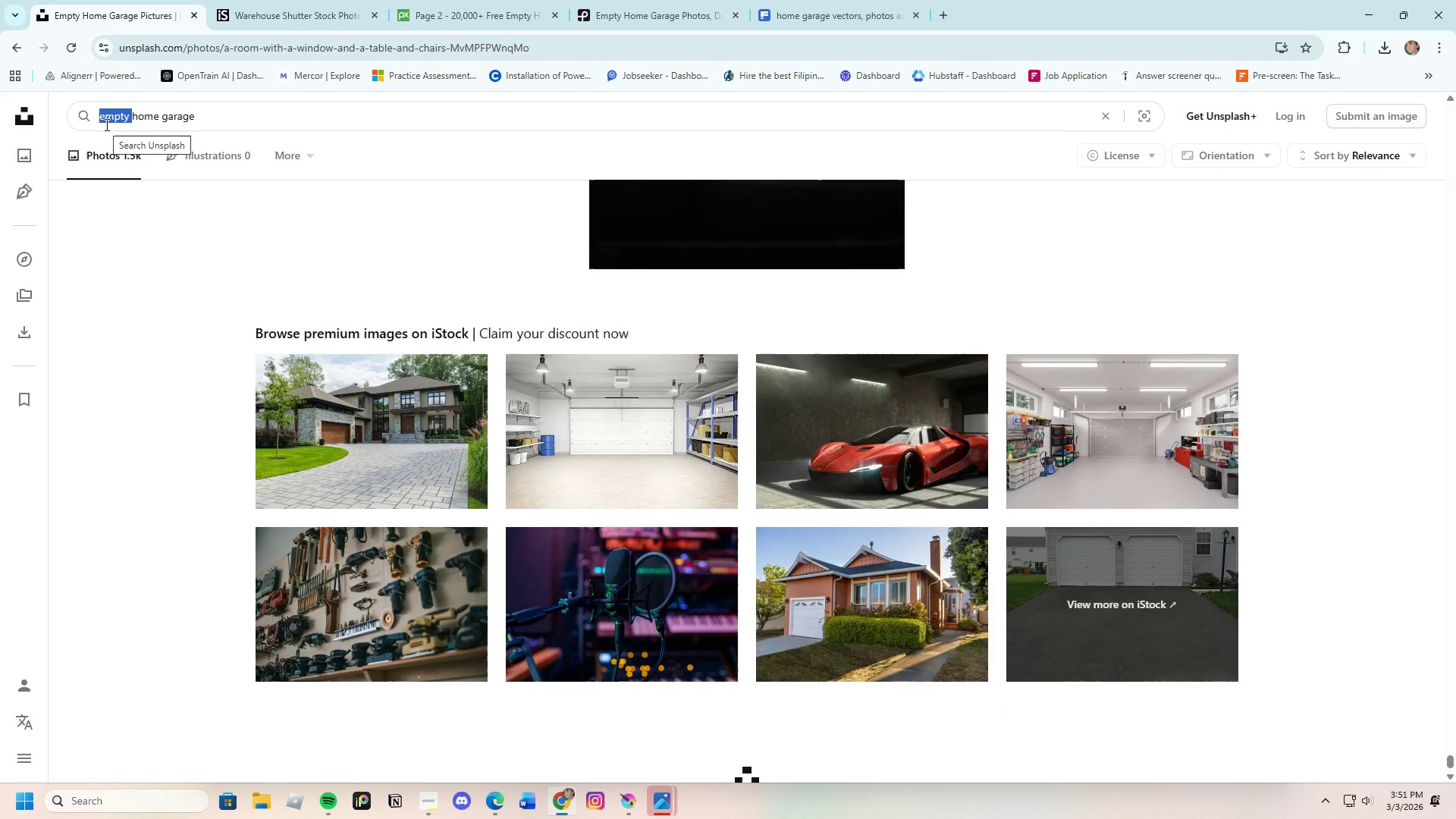 
key(Backspace)
 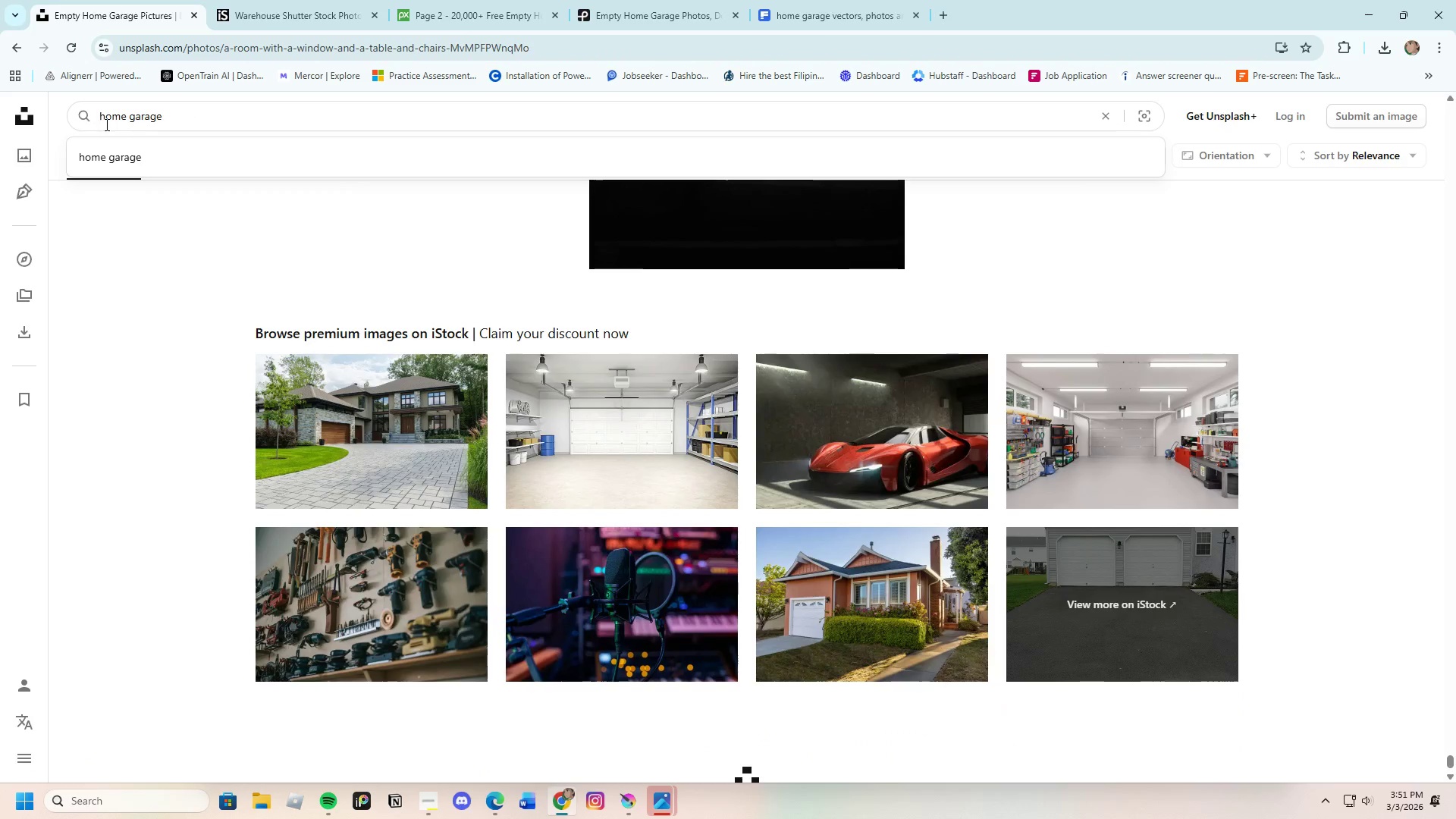 
key(Enter)
 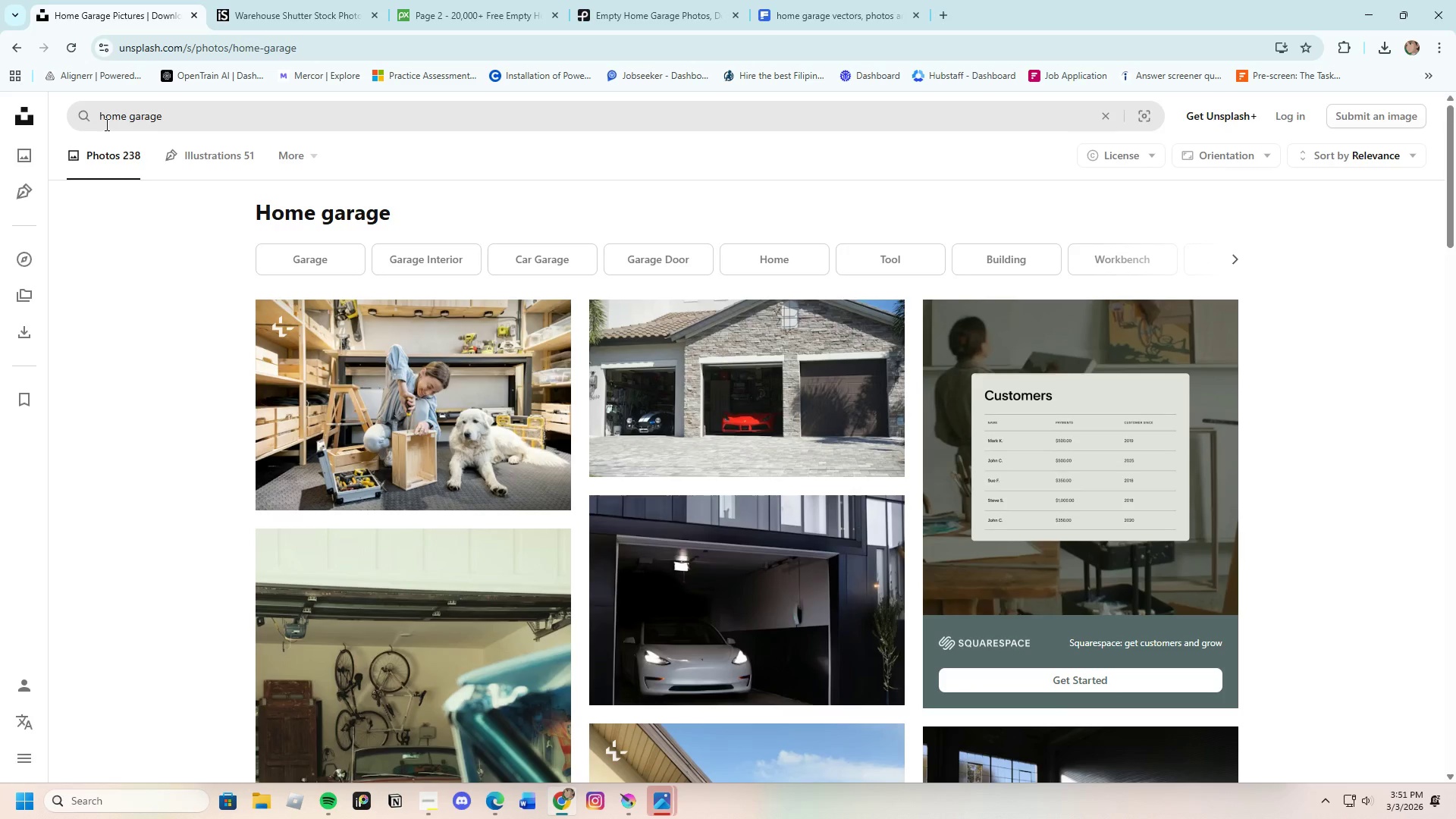 
wait(7.88)
 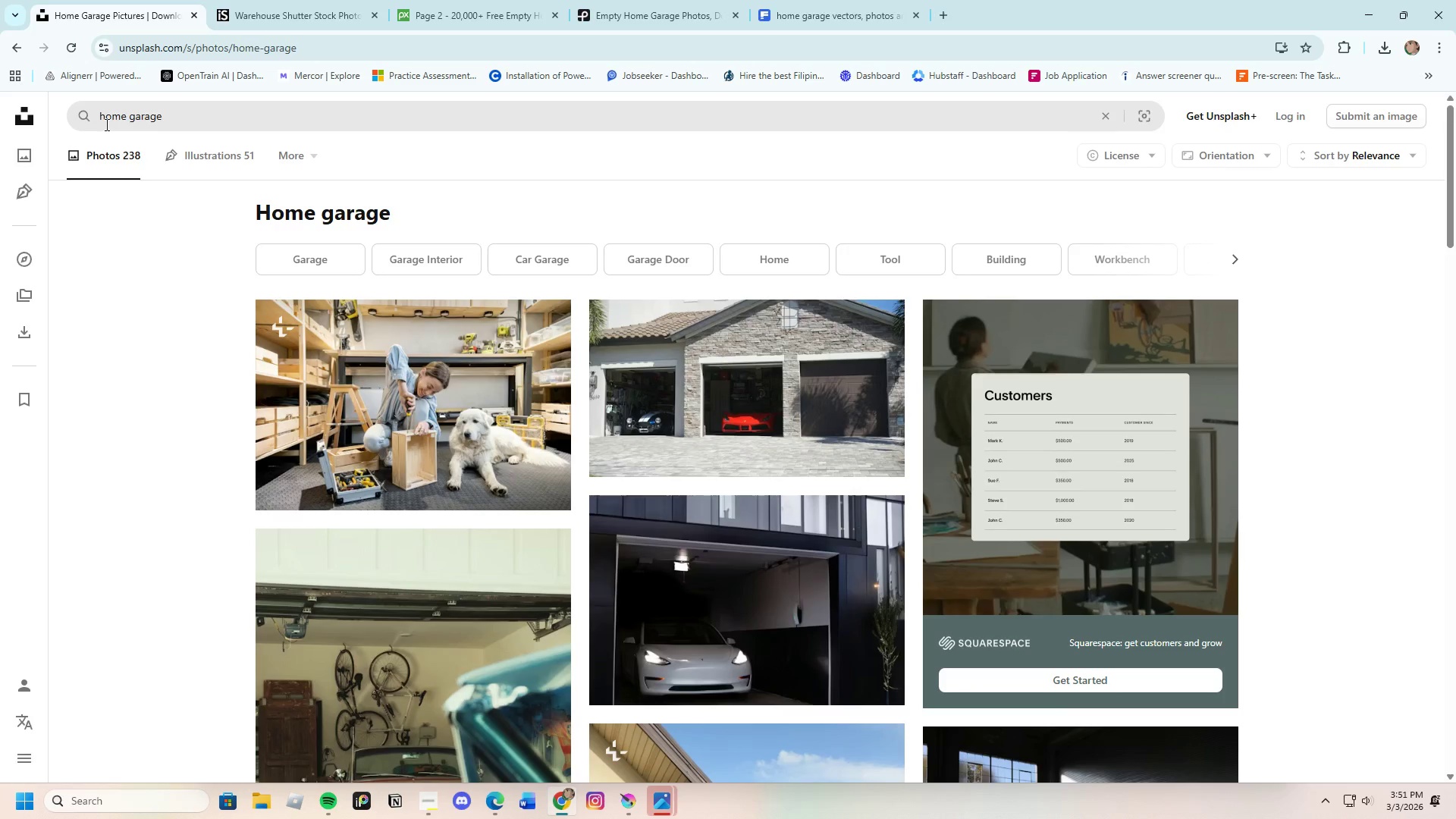 
scroll: coordinate [501, 573], scroll_direction: down, amount: 17.0
 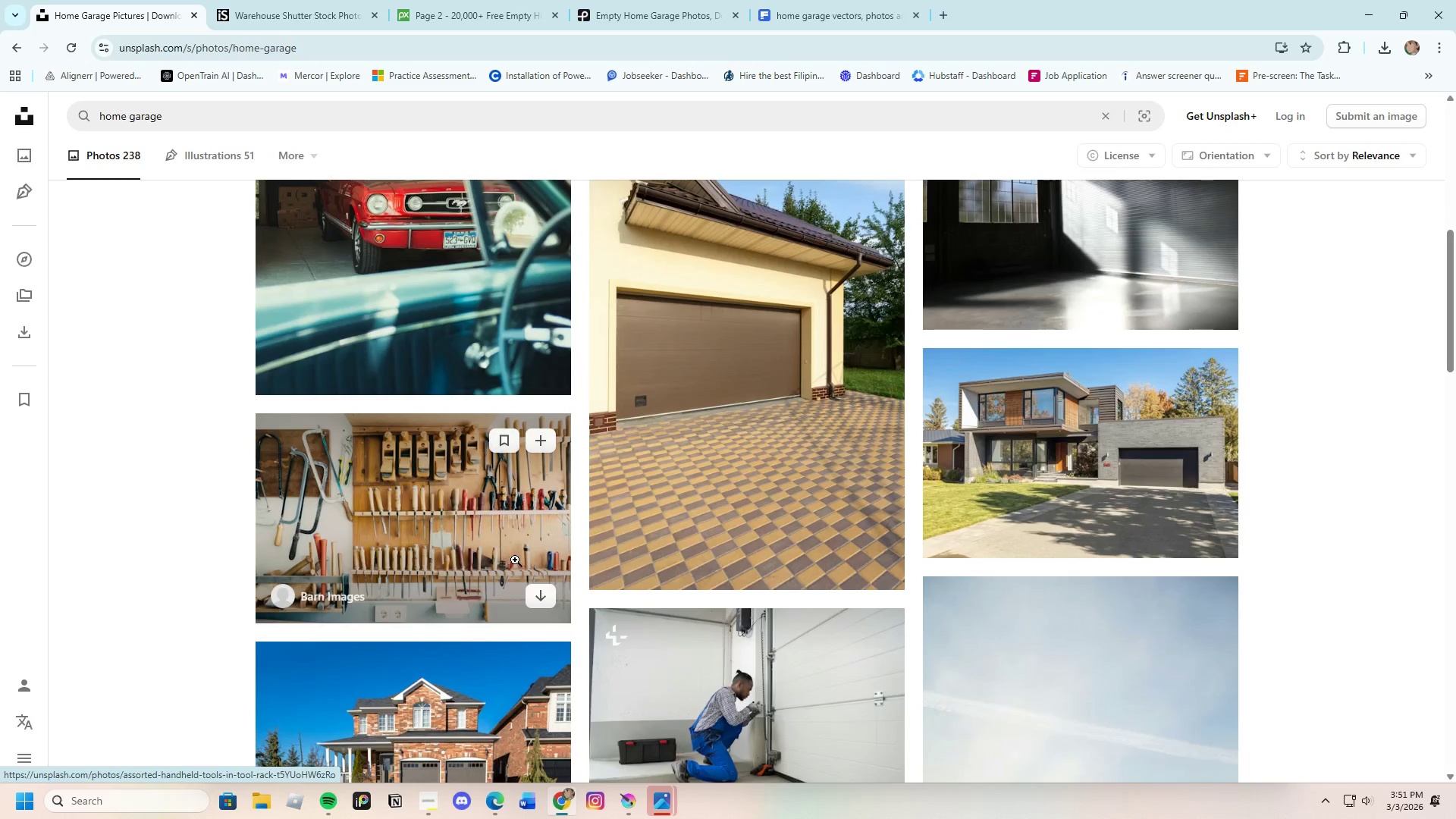 
scroll: coordinate [515, 559], scroll_direction: up, amount: 2.0
 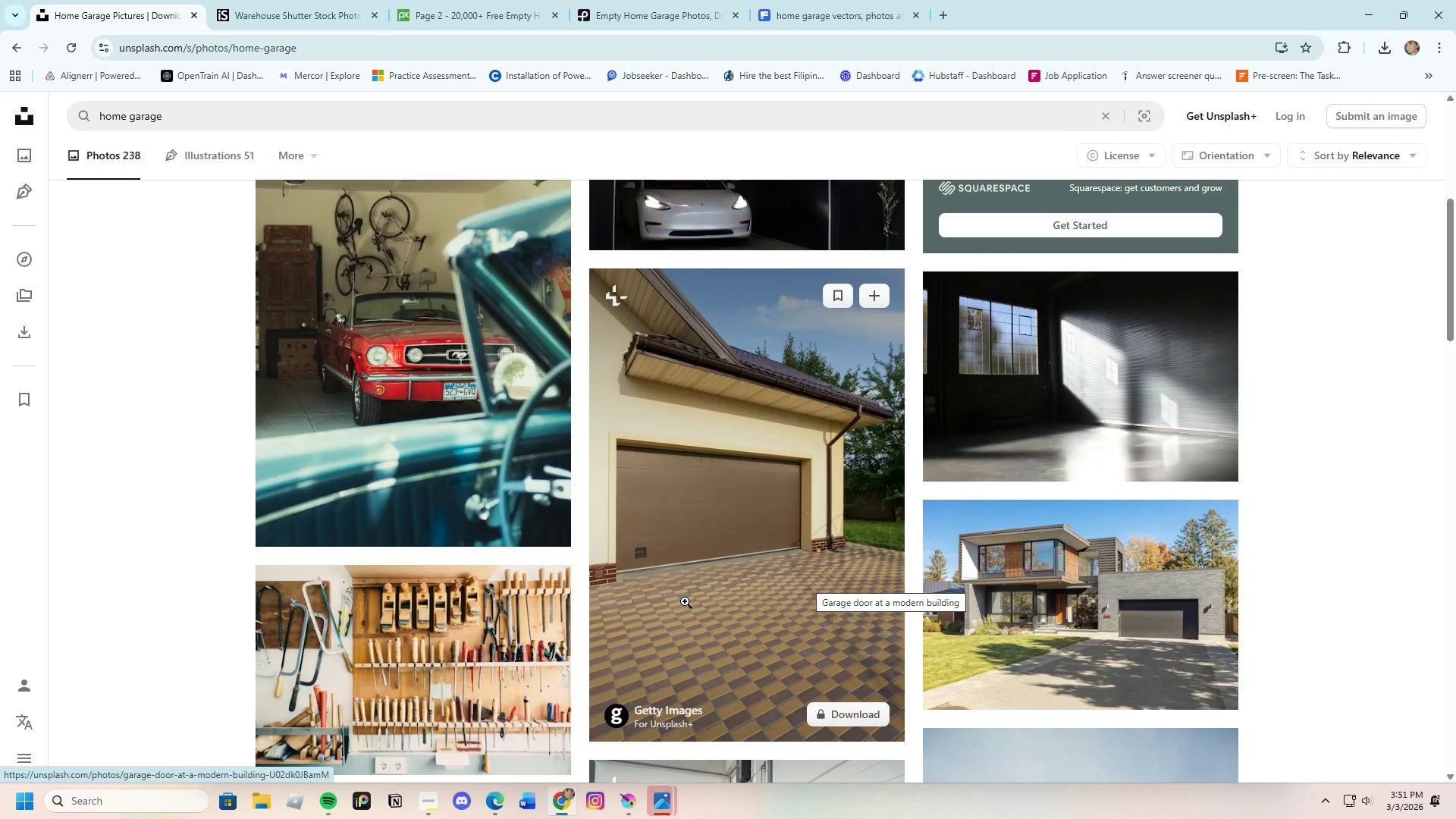 
scroll: coordinate [1156, 676], scroll_direction: down, amount: 5.0
 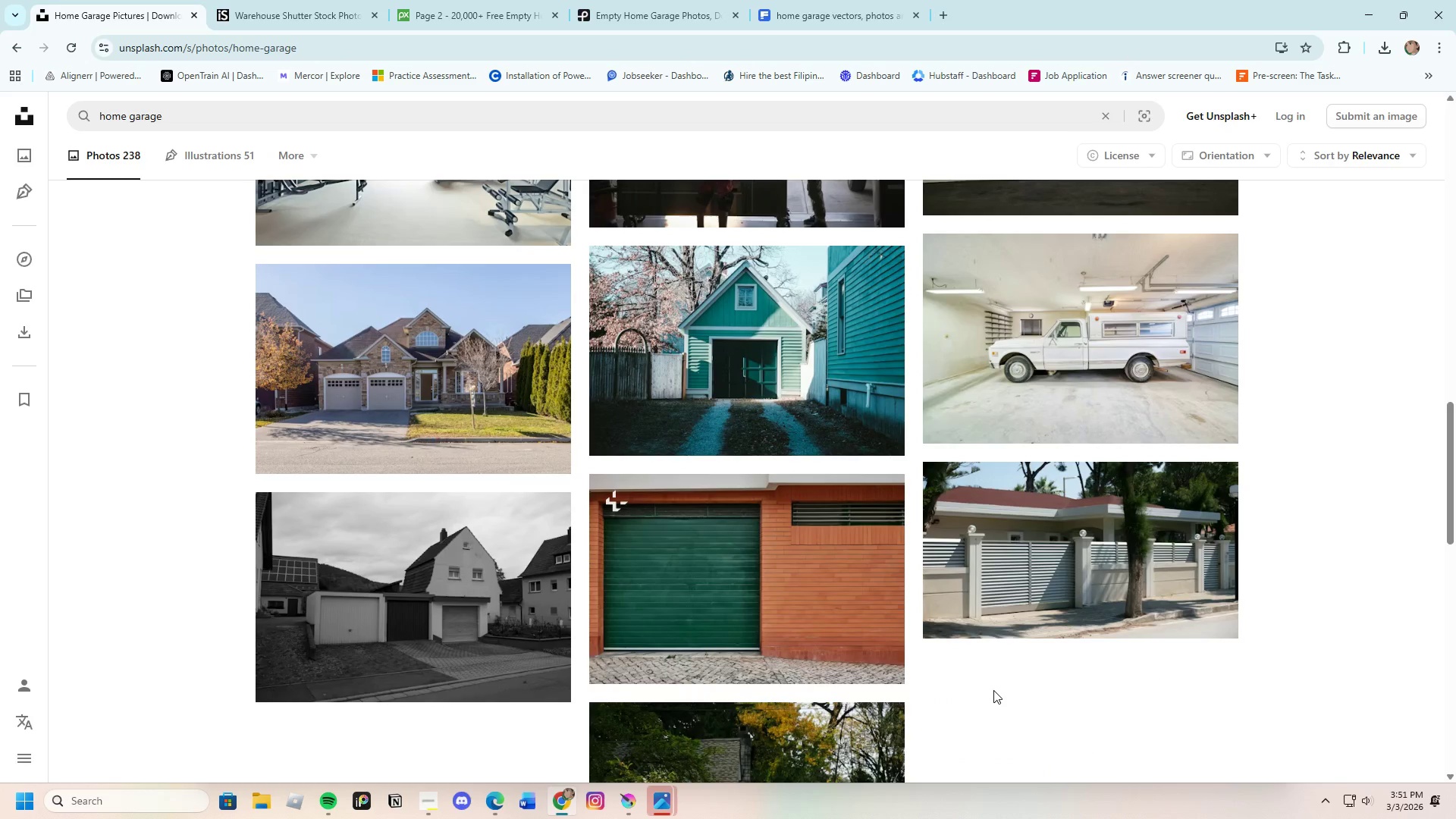 
wait(5.78)
 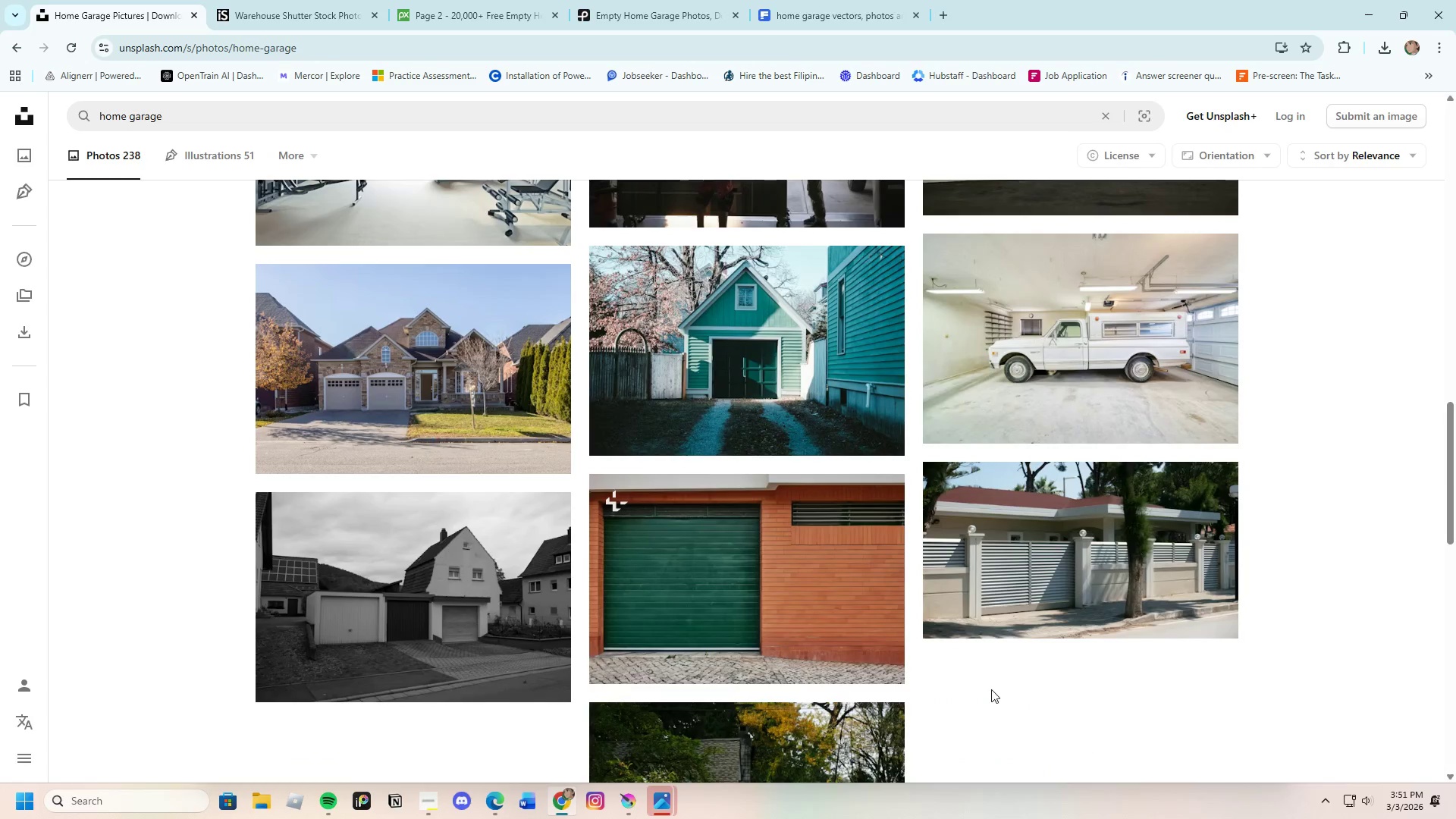 
scroll: coordinate [708, 698], scroll_direction: down, amount: 11.0
 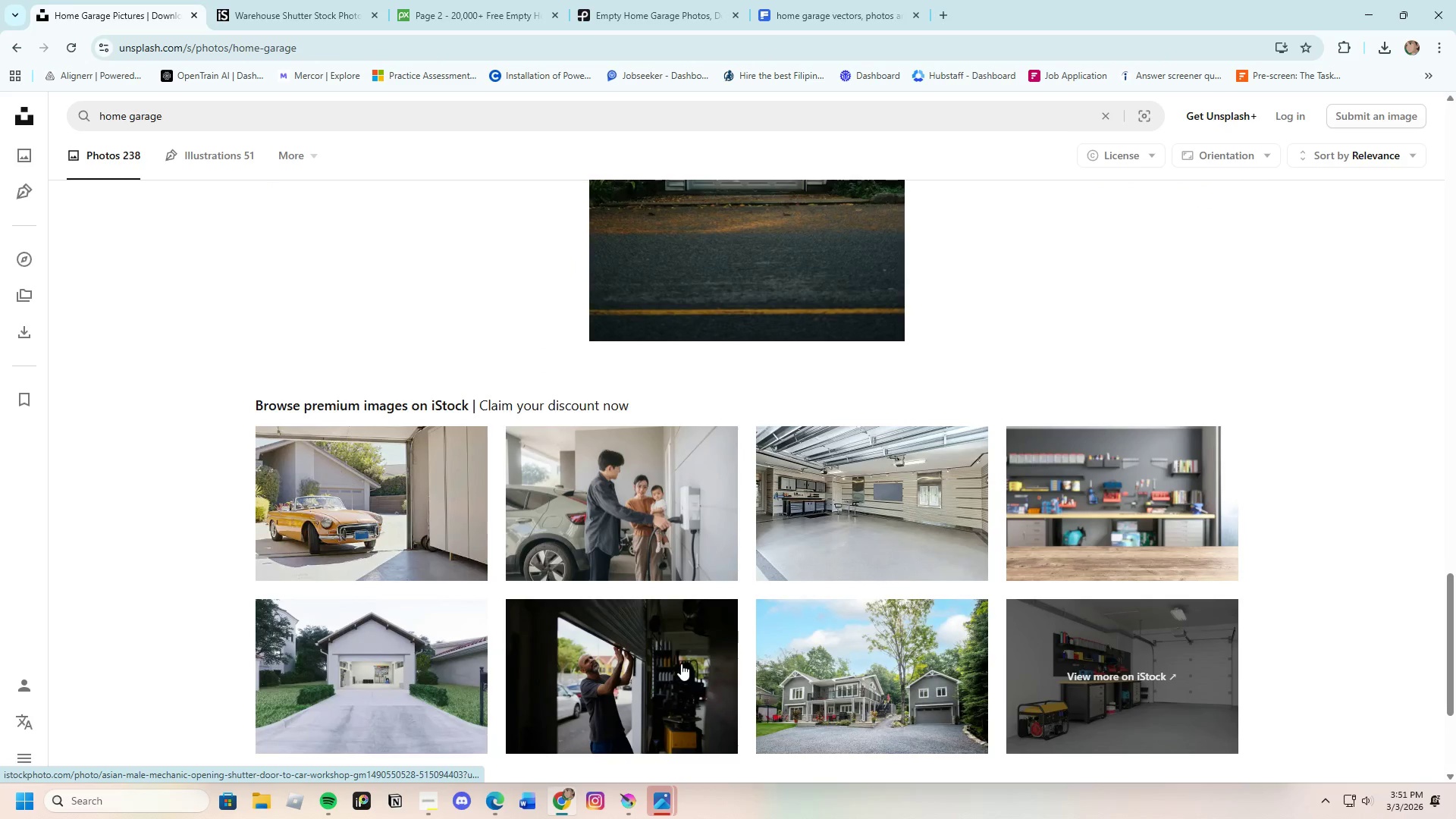 
scroll: coordinate [566, 526], scroll_direction: up, amount: 9.0
 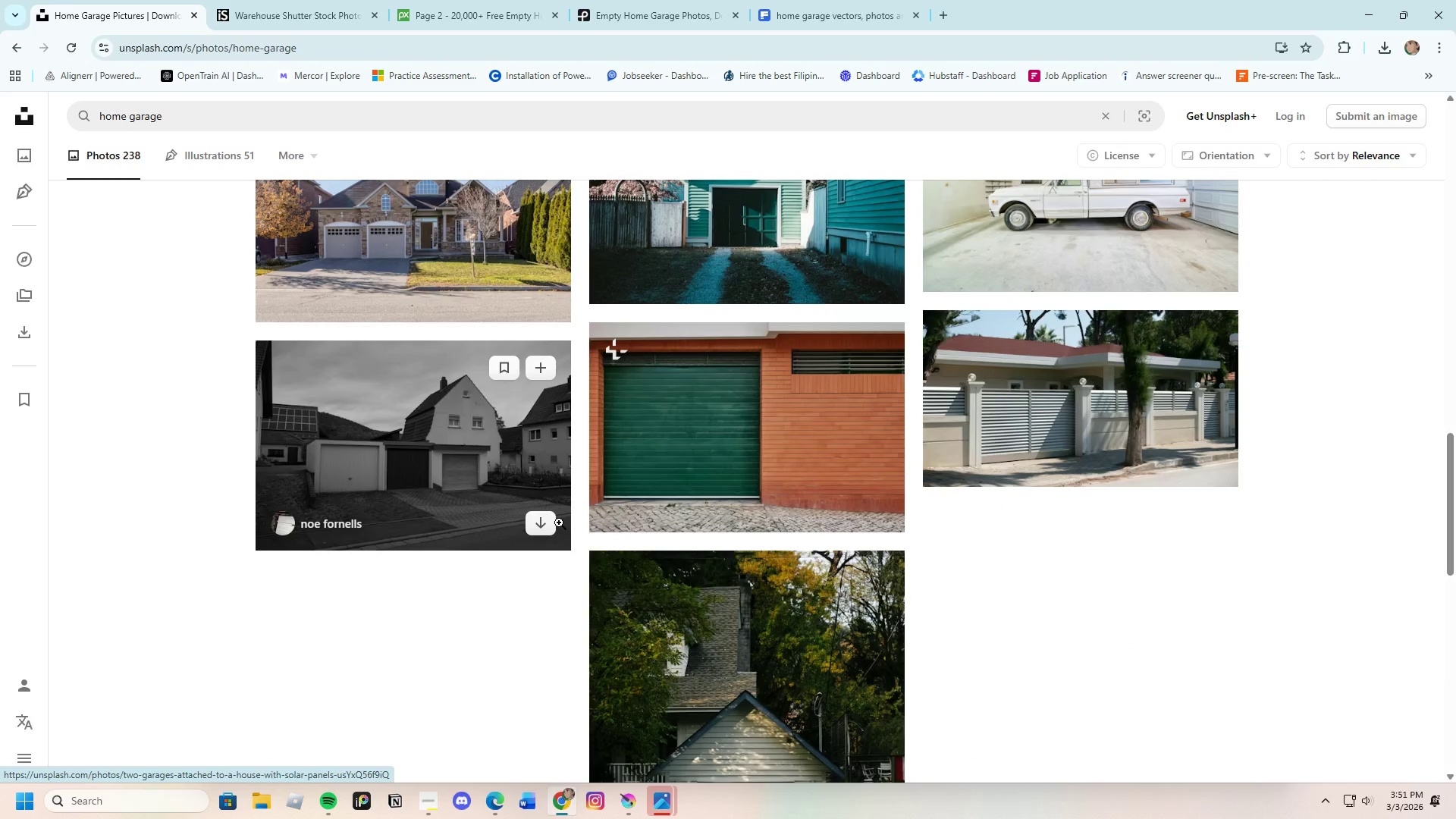 
scroll: coordinate [558, 522], scroll_direction: down, amount: 15.0
 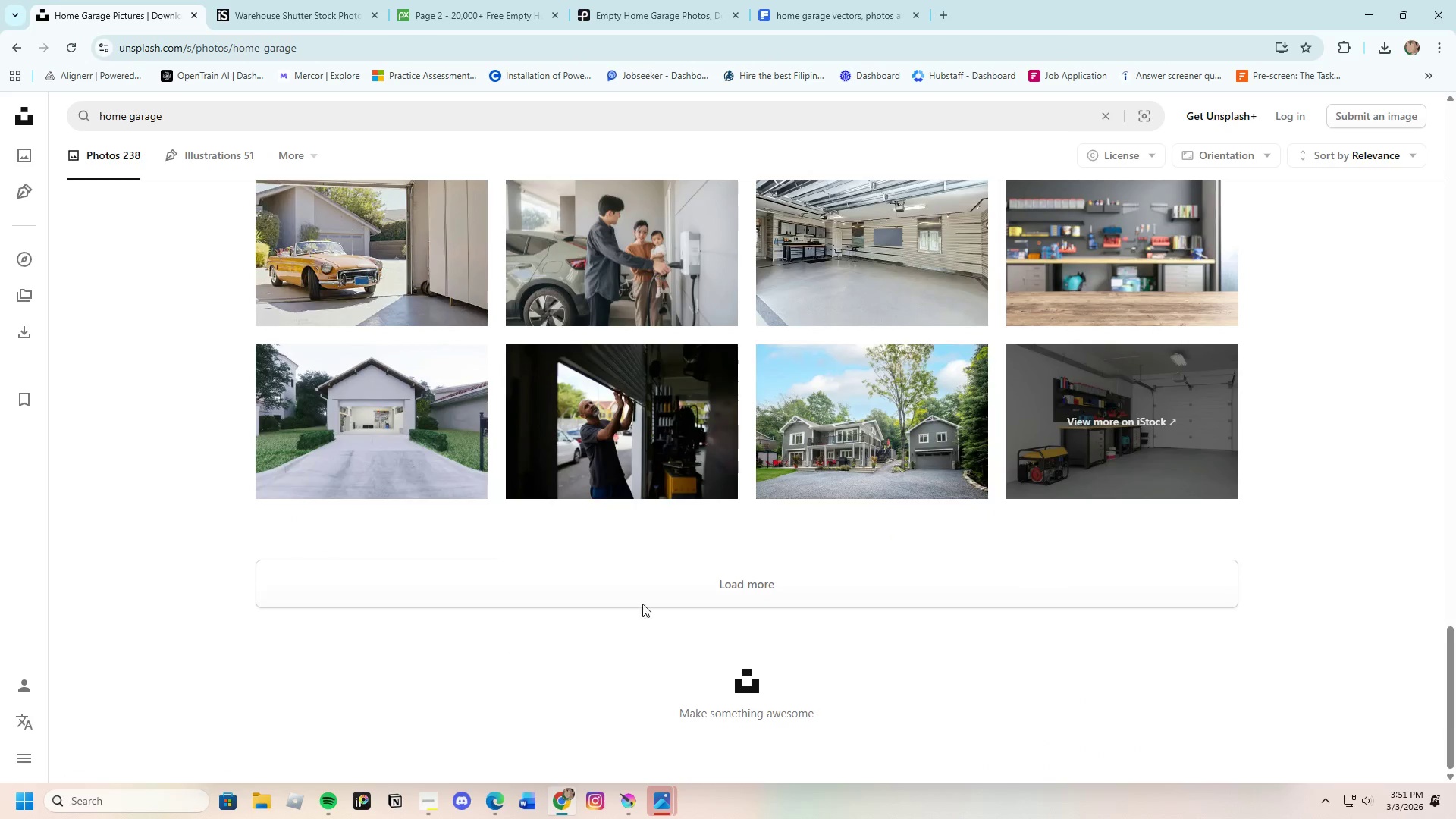 
left_click([643, 588])
 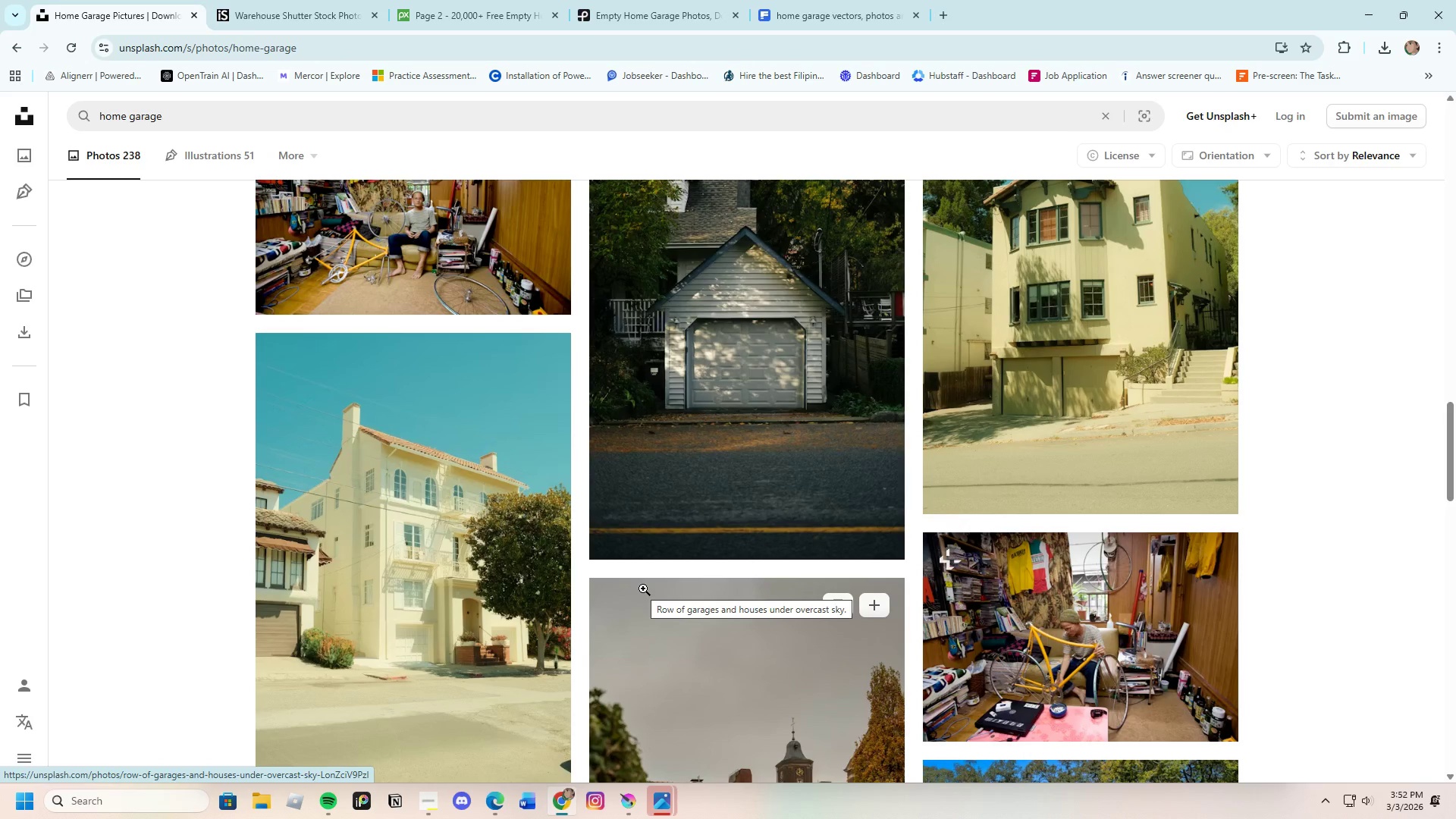 
wait(7.44)
 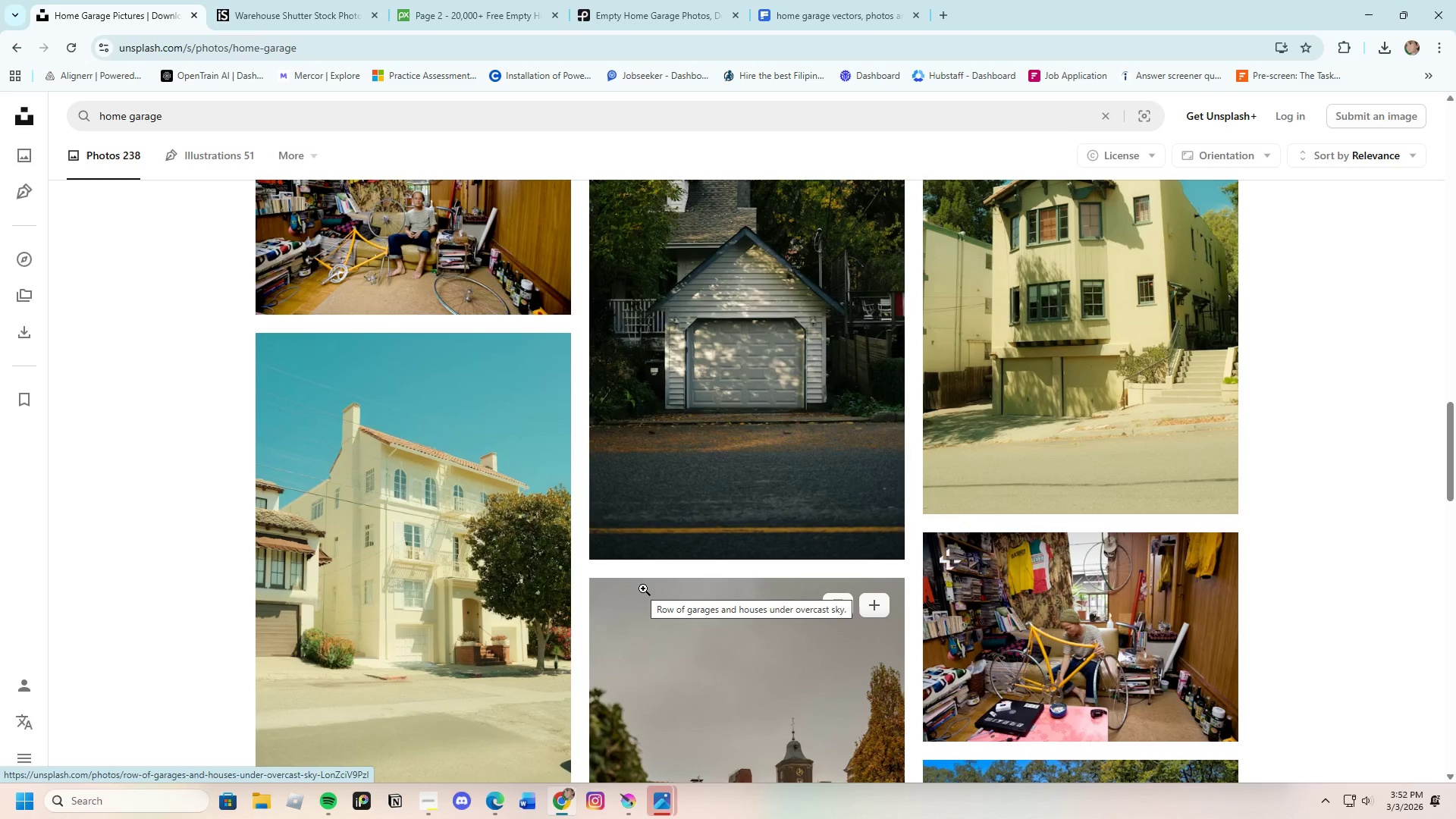 
scroll: coordinate [548, 120], scroll_direction: down, amount: 5.0
 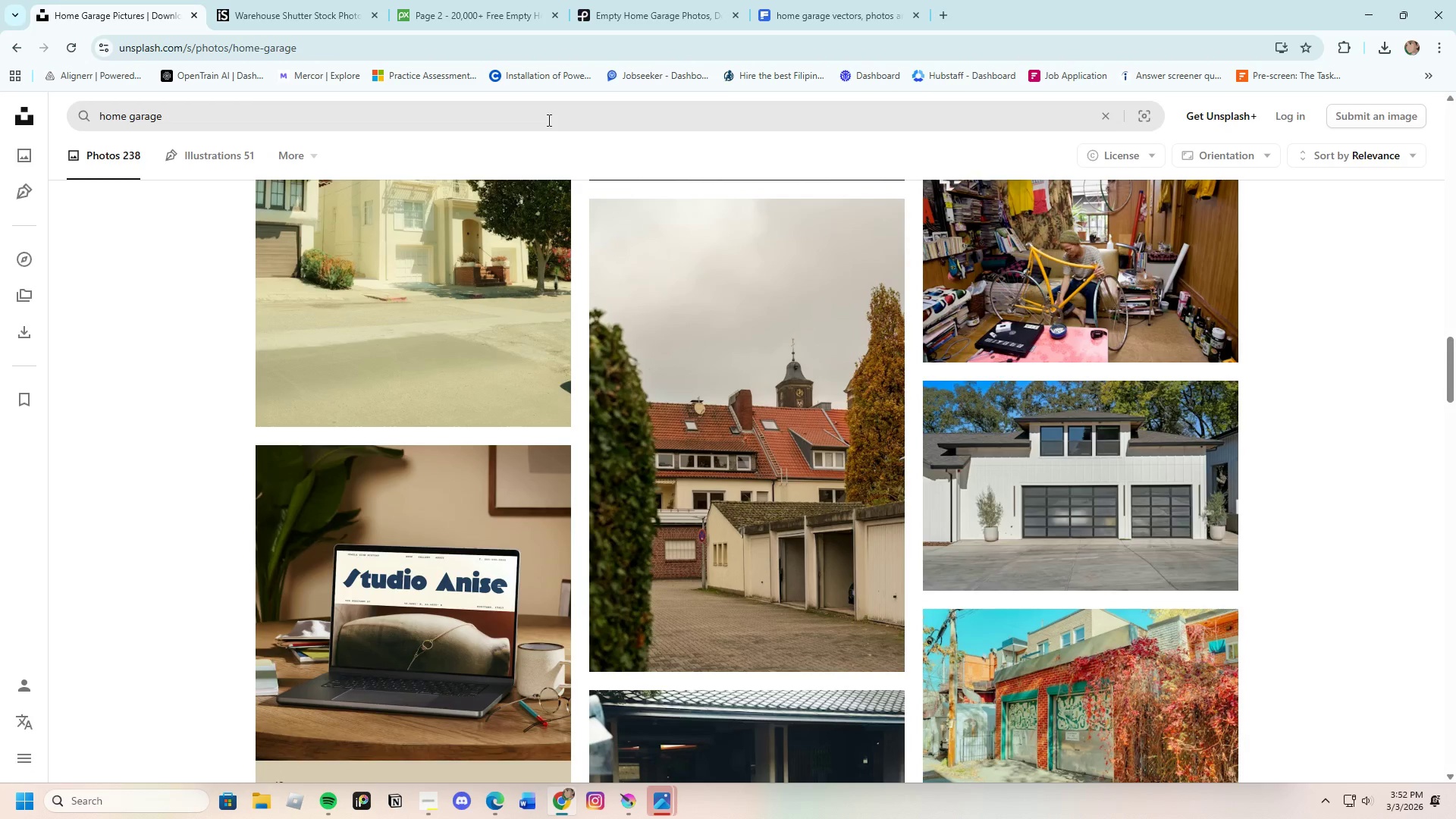 
wait(48.15)
 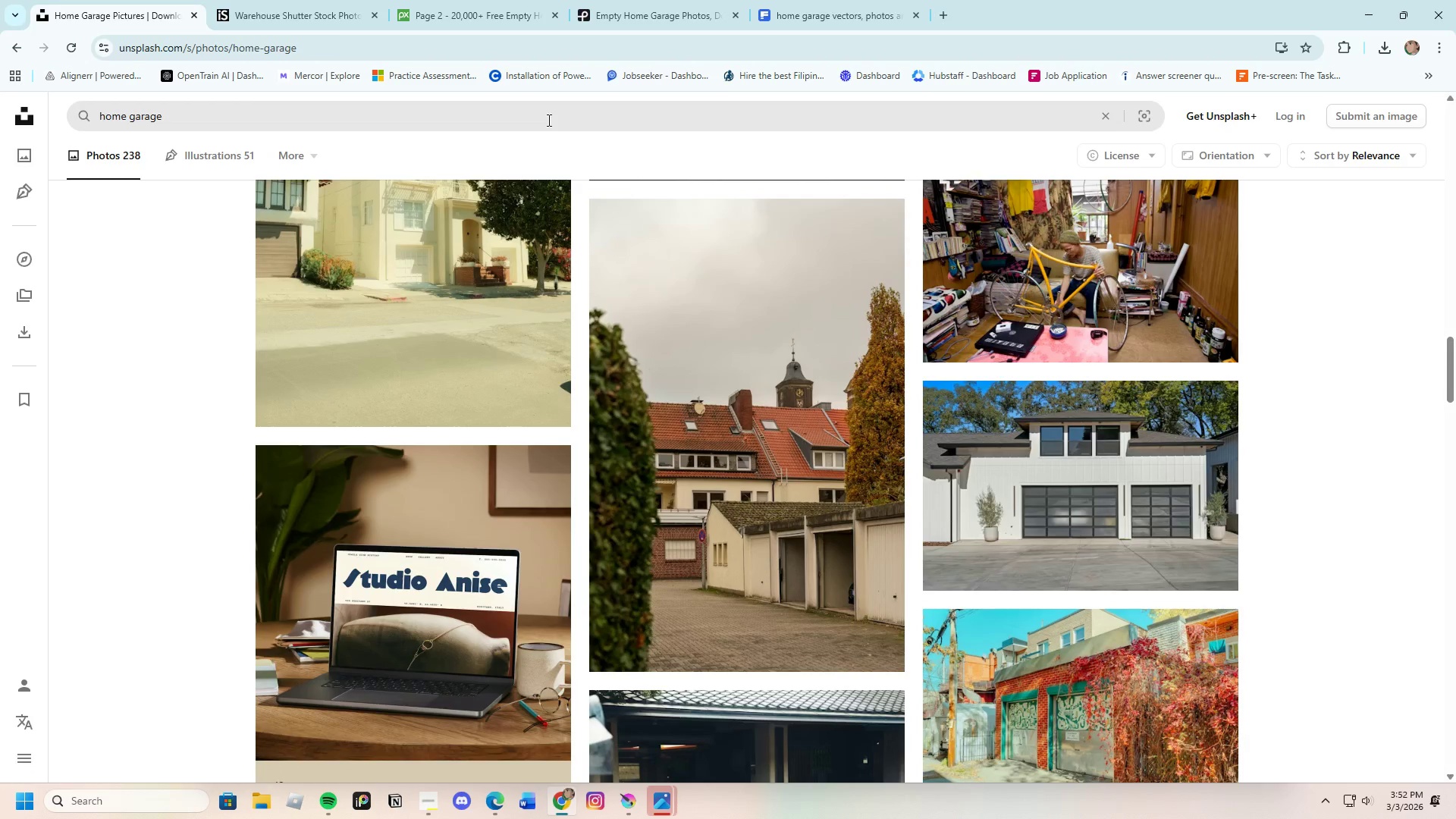 
scroll: coordinate [863, 475], scroll_direction: down, amount: 8.0
 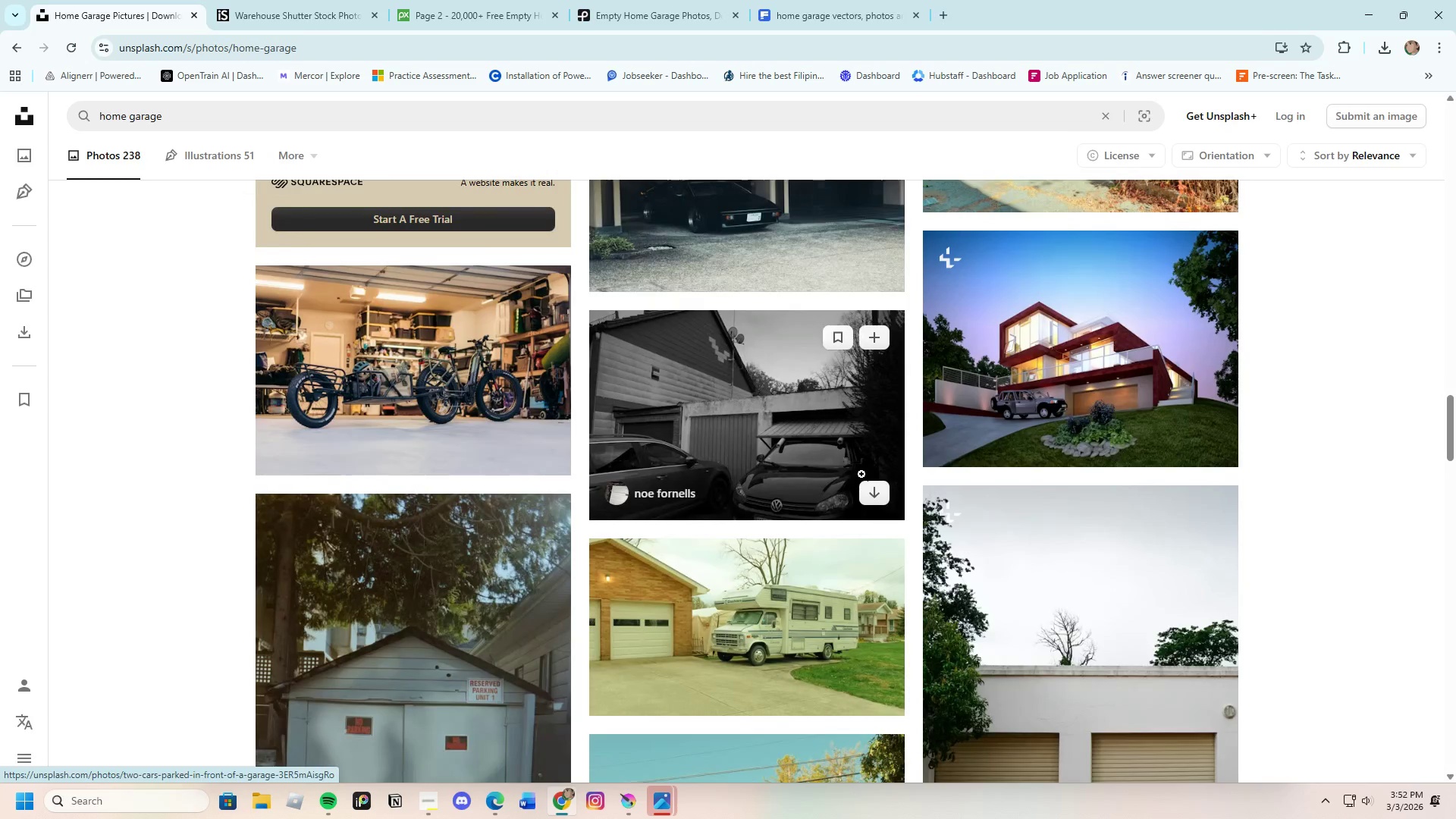 
scroll: coordinate [844, 482], scroll_direction: up, amount: 4.0
 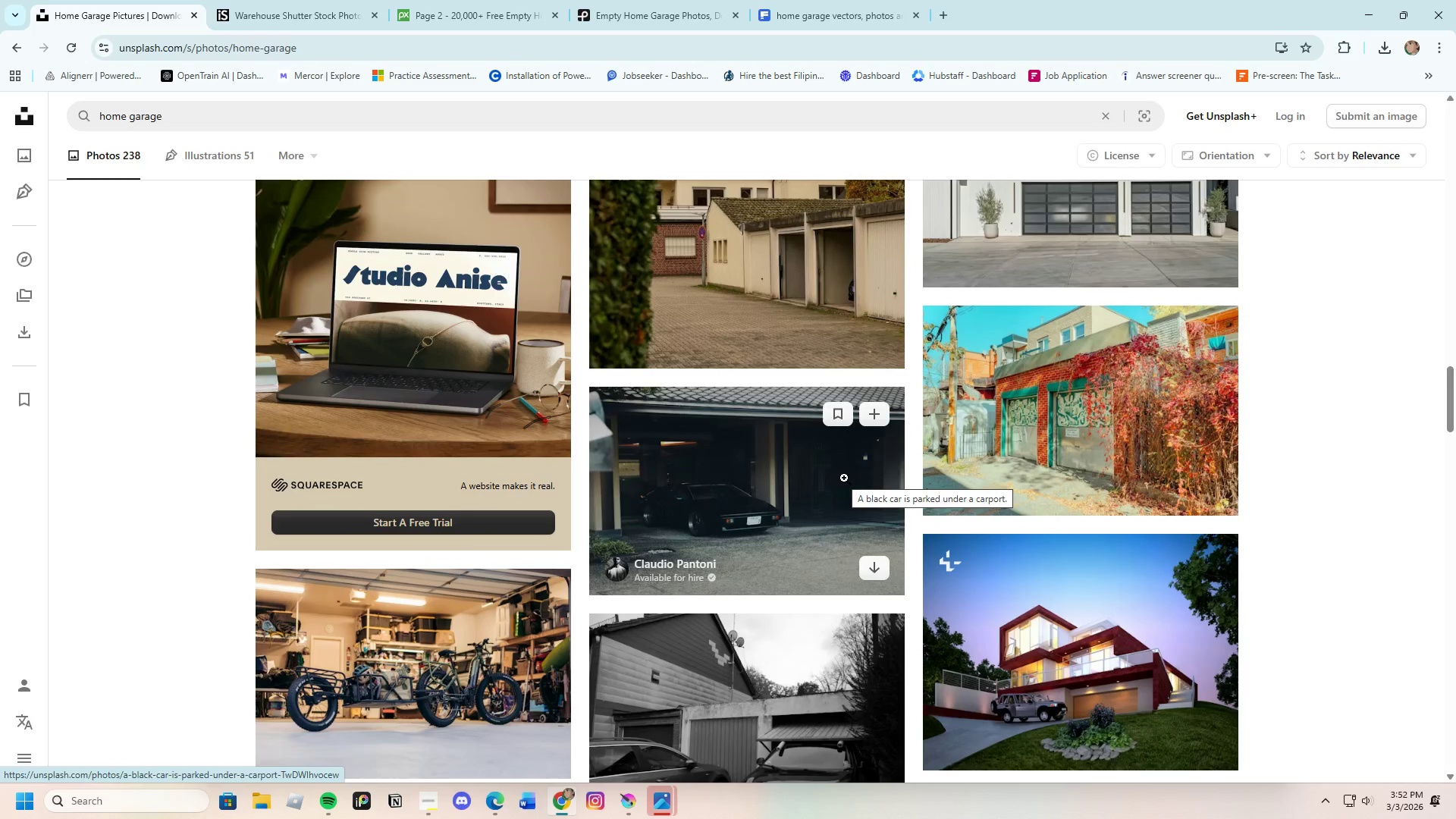 
scroll: coordinate [770, 485], scroll_direction: down, amount: 18.0
 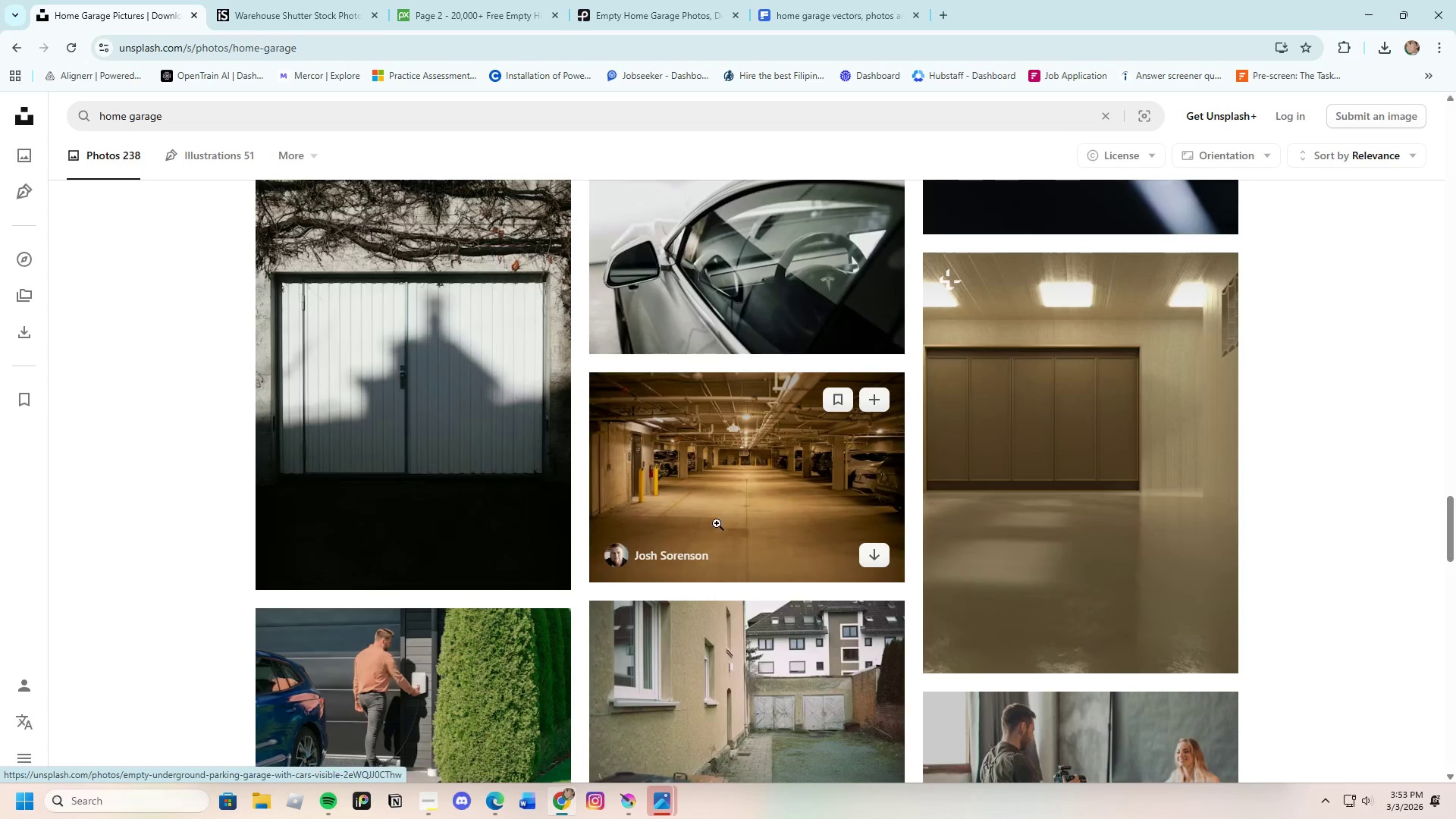 
mouse_move([721, 496])
 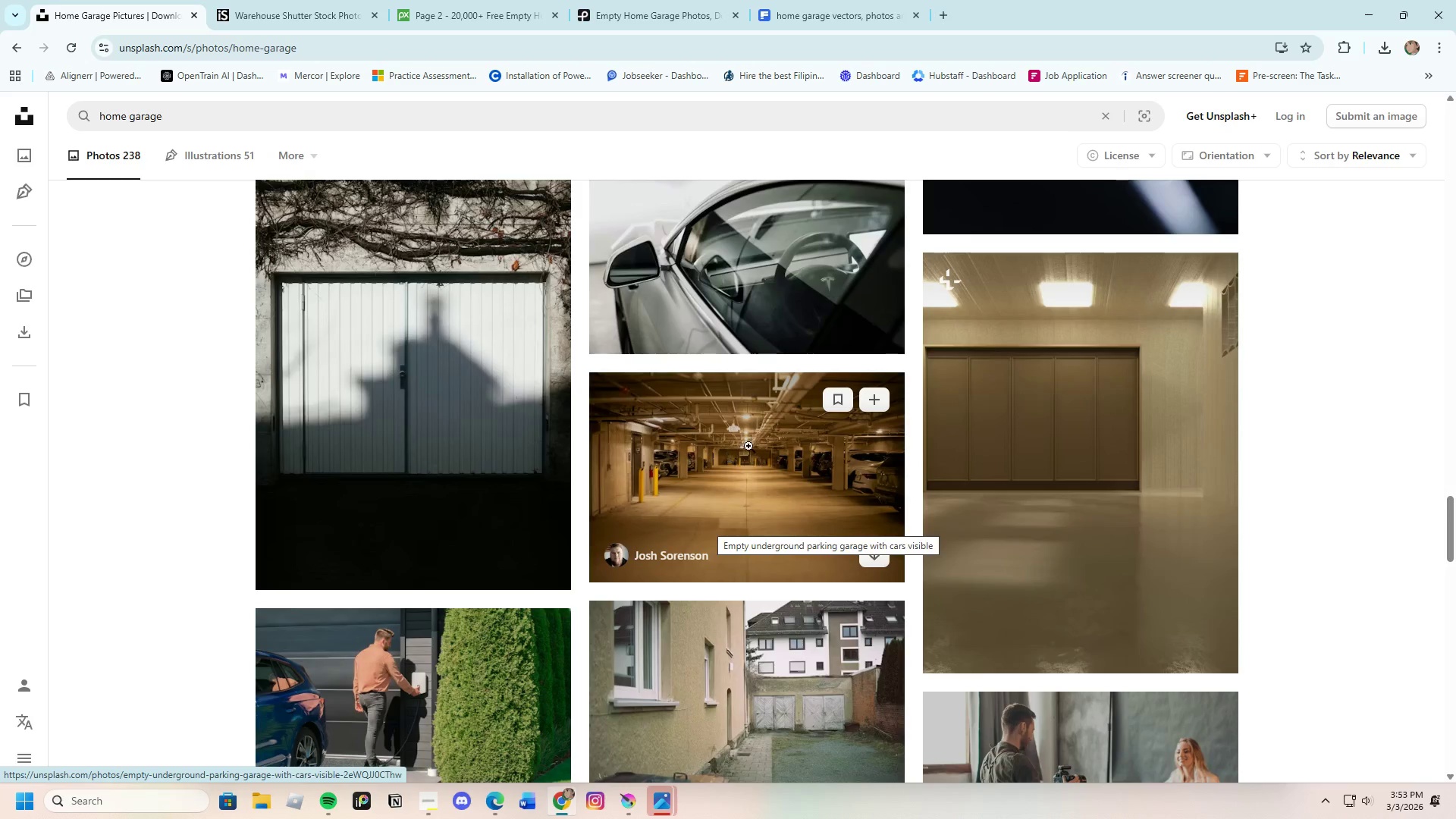 
scroll: coordinate [751, 444], scroll_direction: down, amount: 7.0
 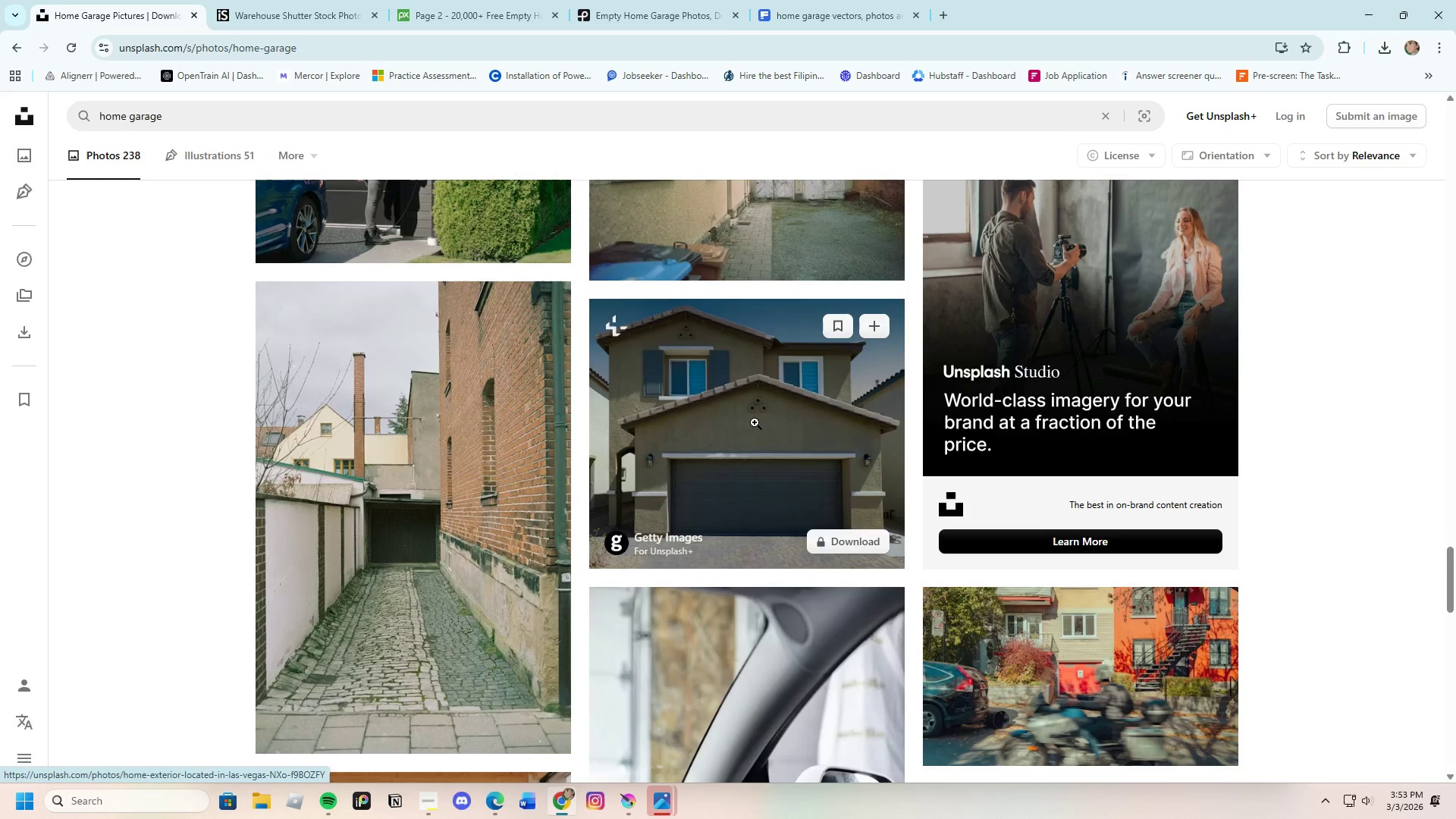 
scroll: coordinate [755, 422], scroll_direction: up, amount: 12.0
 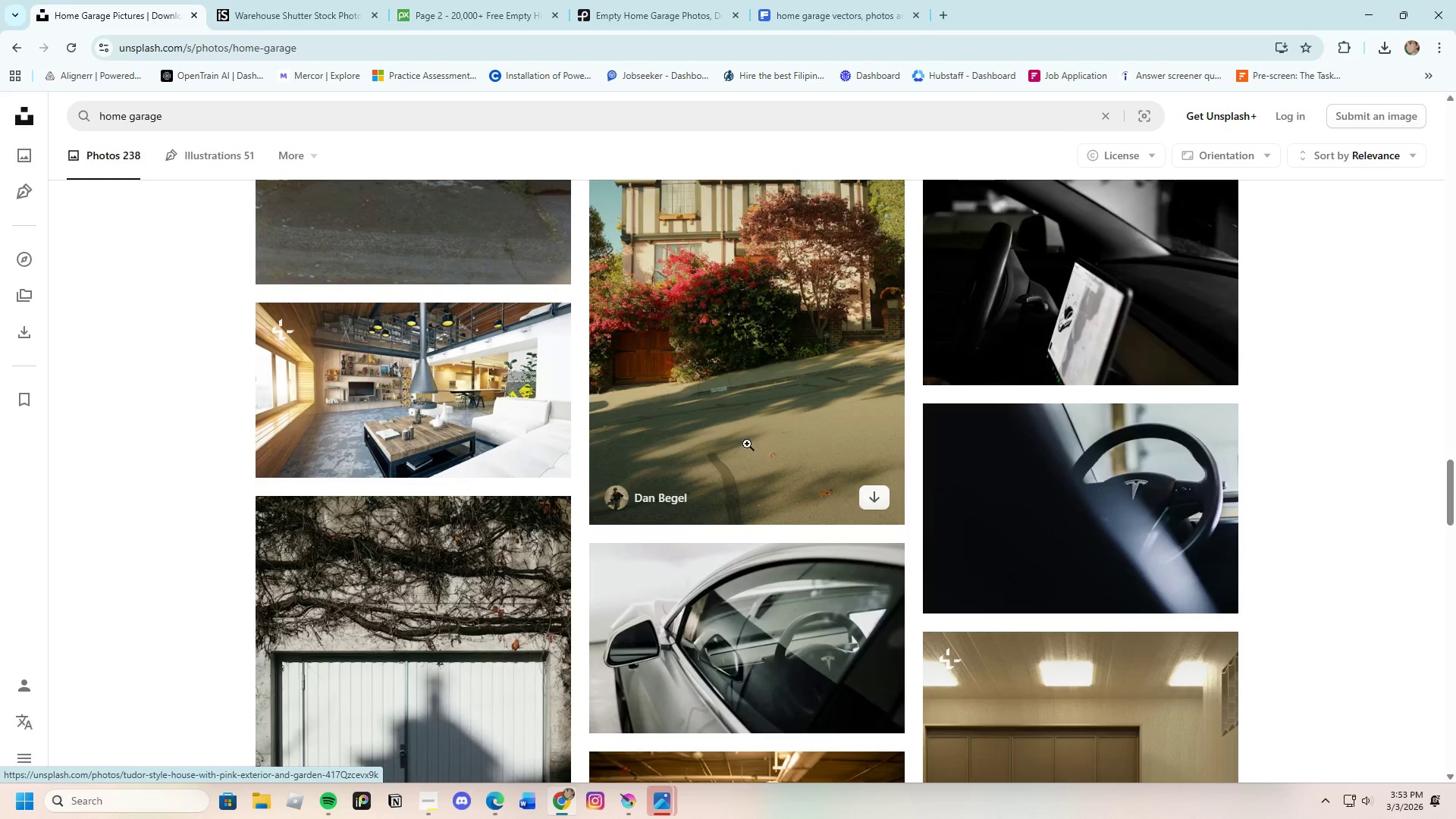 
scroll: coordinate [742, 601], scroll_direction: down, amount: 26.0
 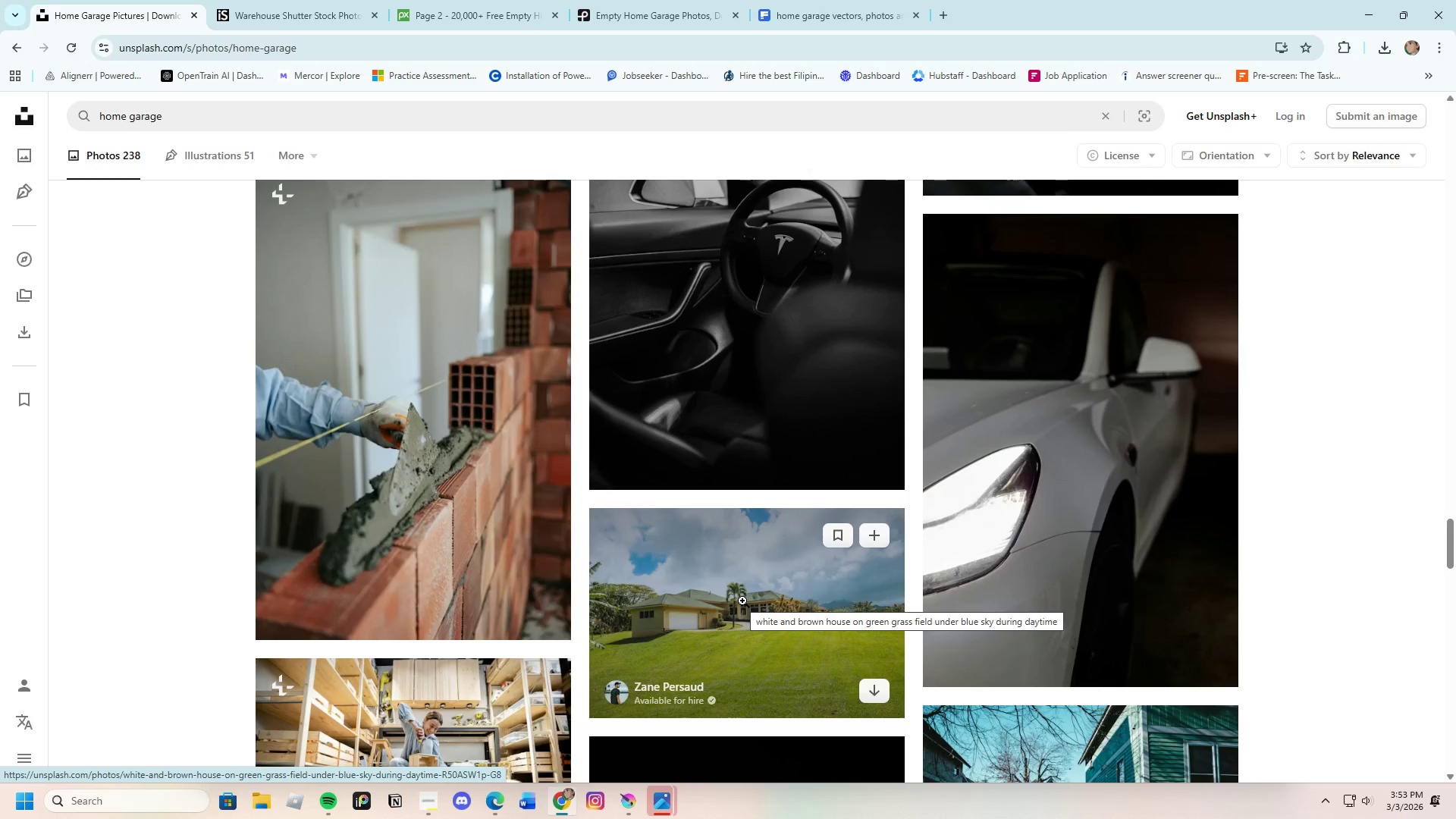 
scroll: coordinate [708, 554], scroll_direction: down, amount: 22.0
 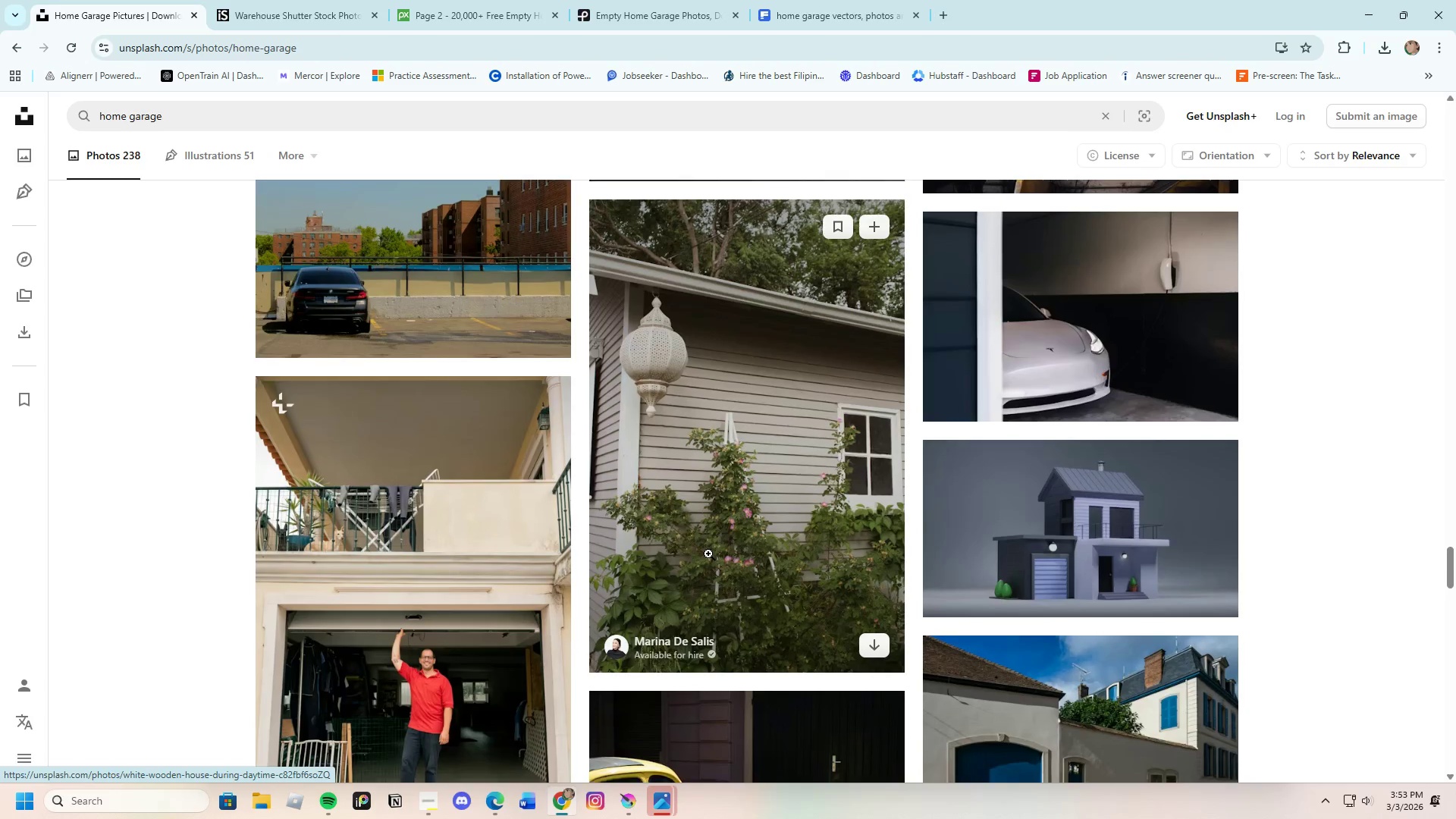 
scroll: coordinate [708, 554], scroll_direction: down, amount: 5.0
 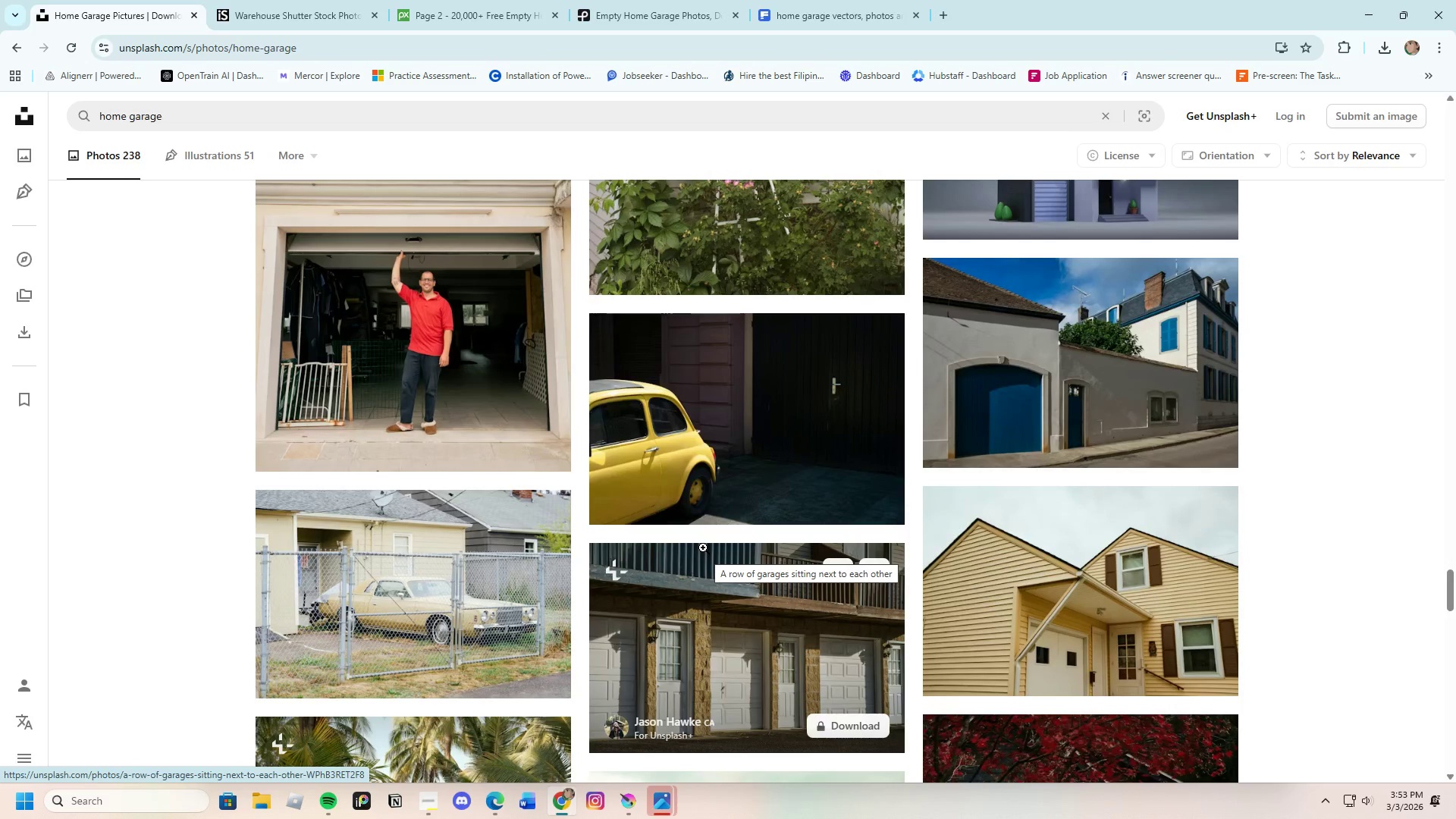 
scroll: coordinate [695, 541], scroll_direction: up, amount: 4.0
 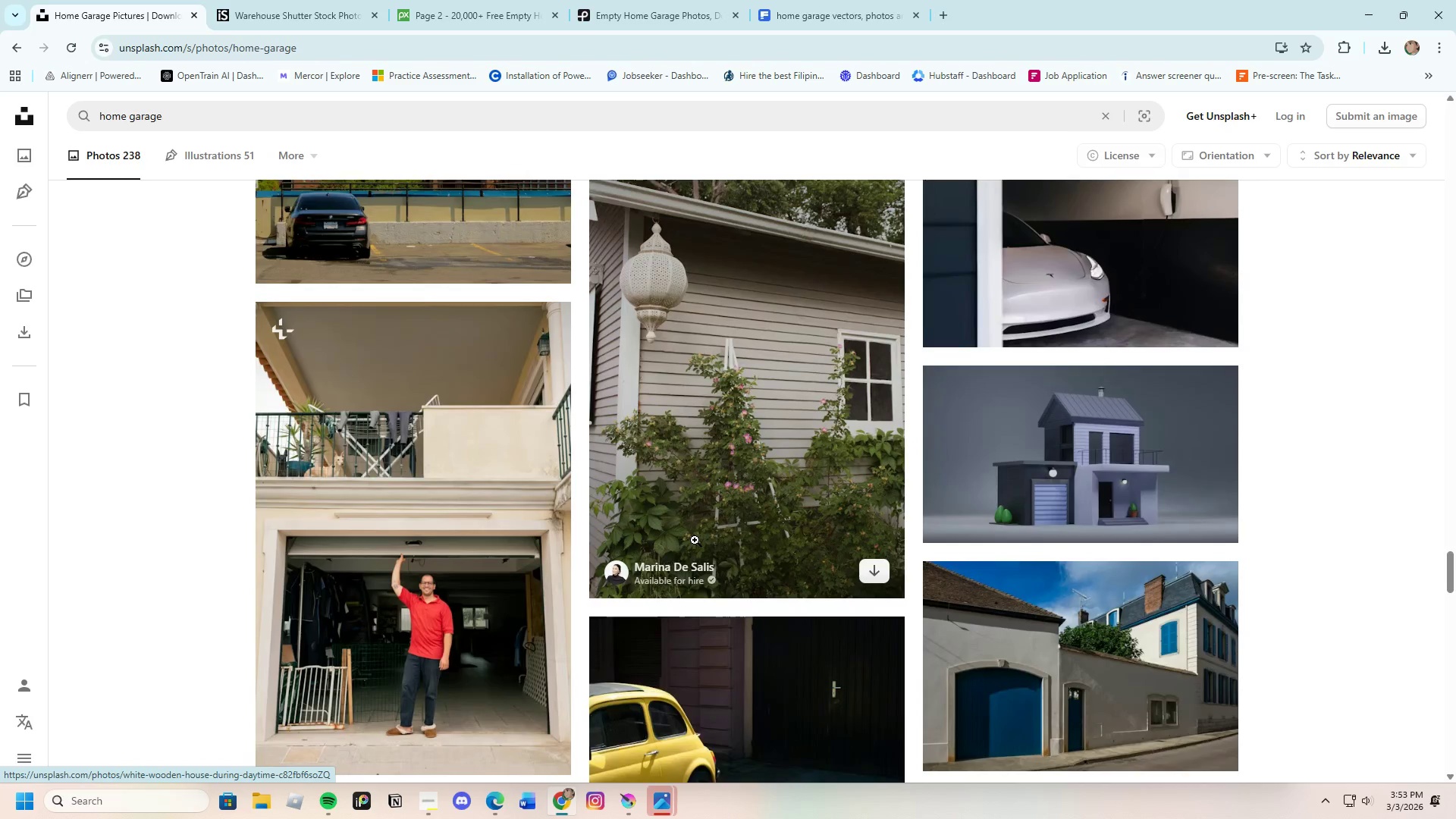 
scroll: coordinate [695, 539], scroll_direction: down, amount: 12.0
 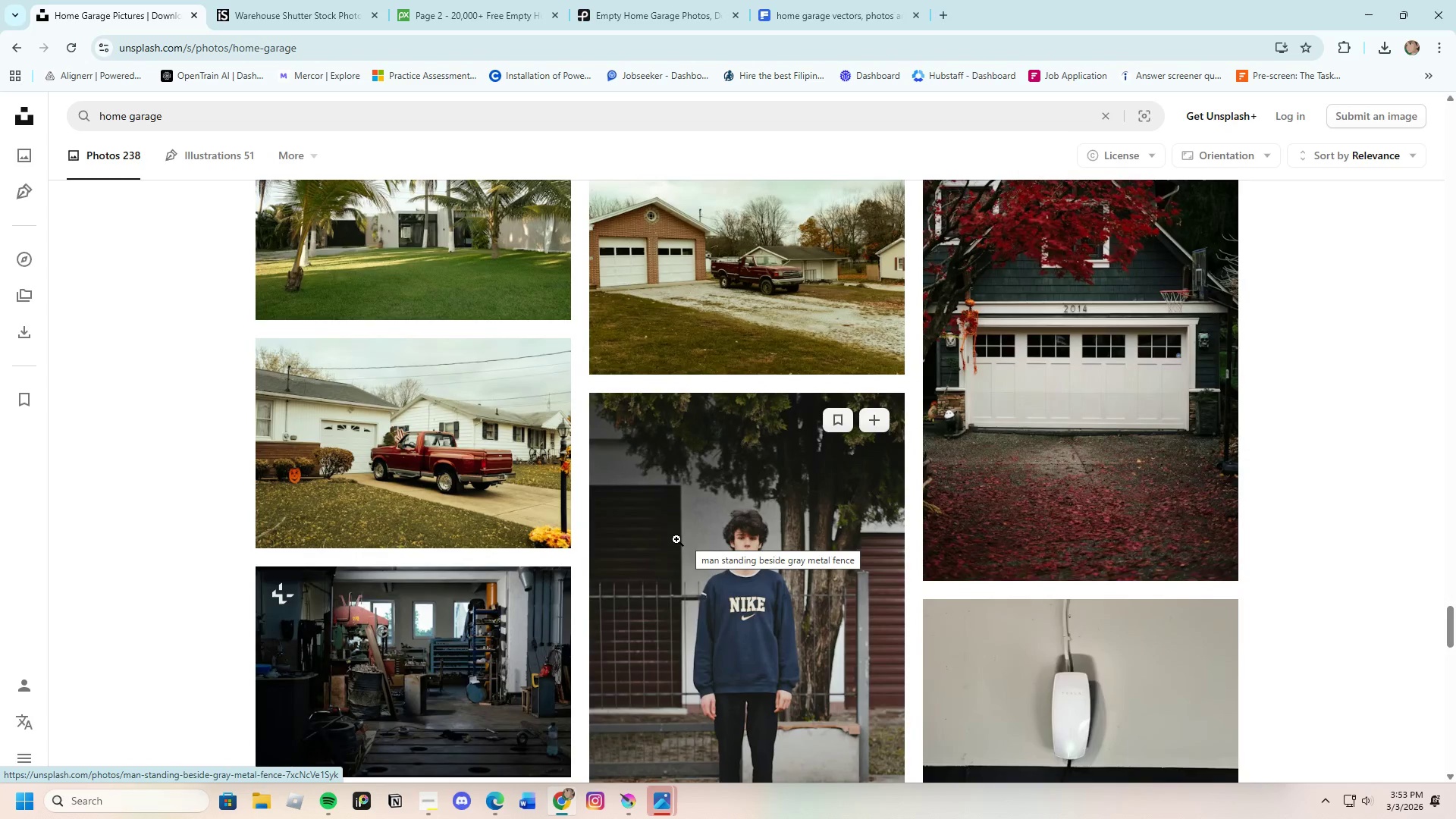 
wait(7.25)
 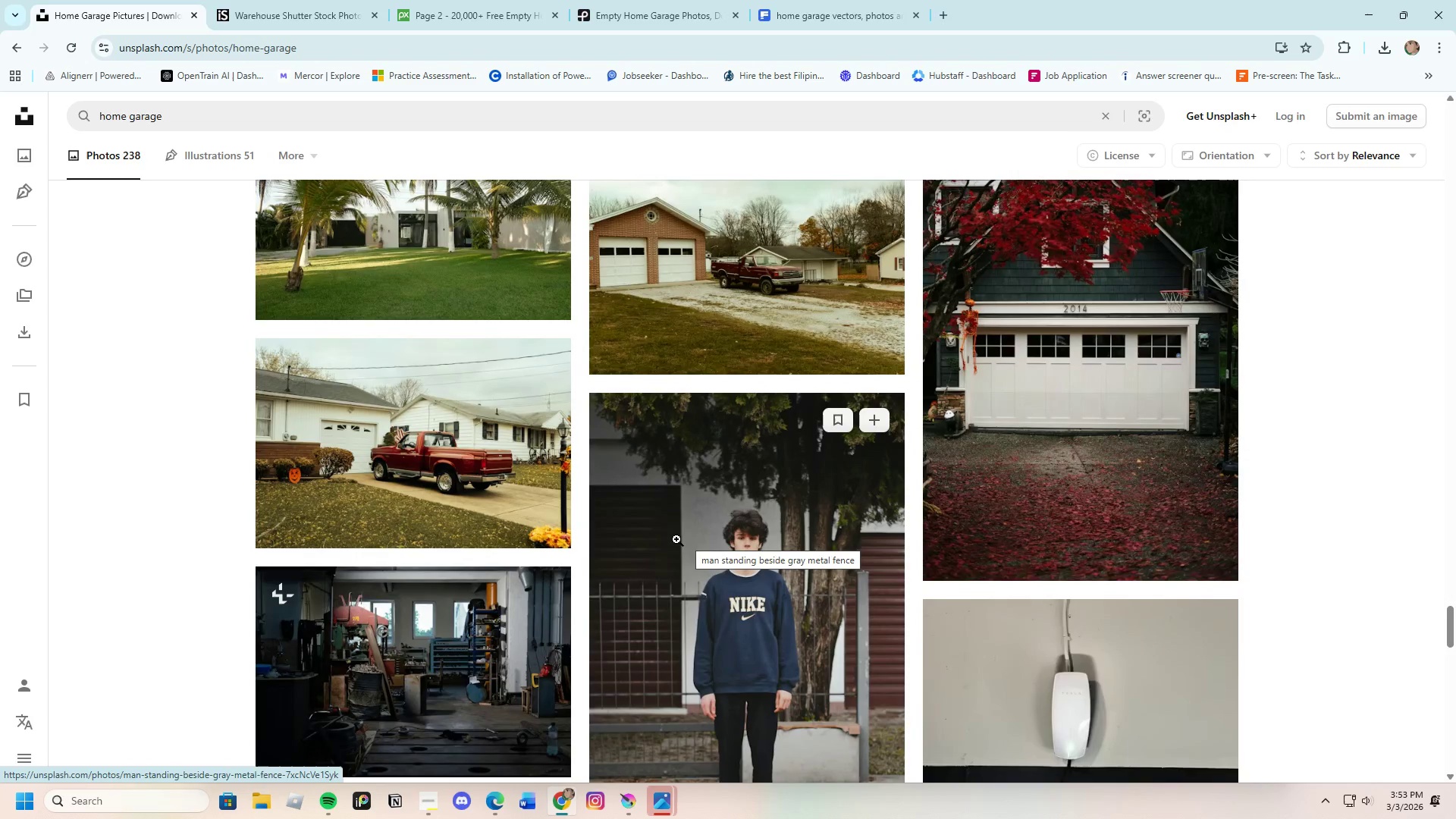 
scroll: coordinate [657, 538], scroll_direction: down, amount: 5.0
 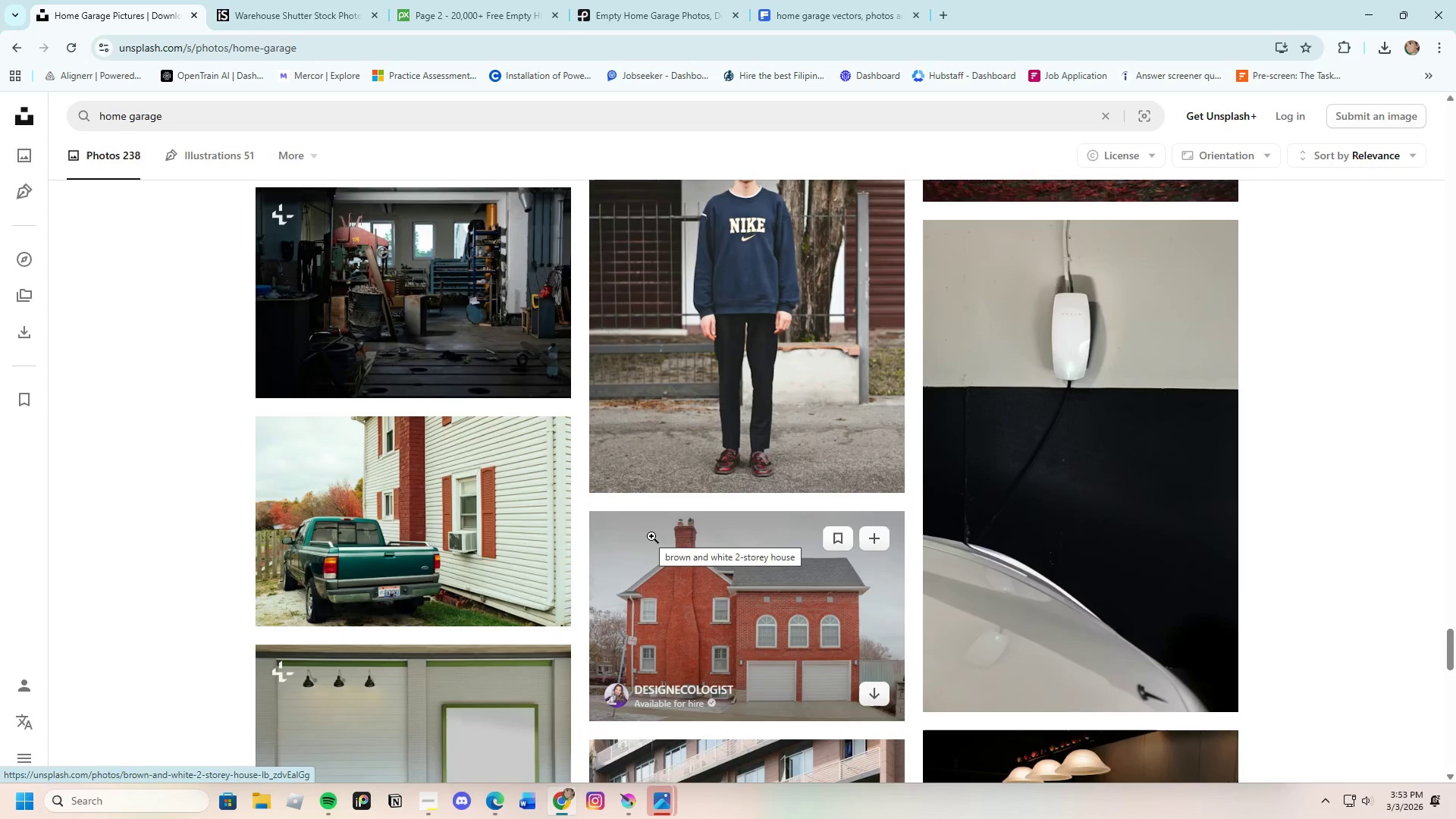 
wait(10.95)
 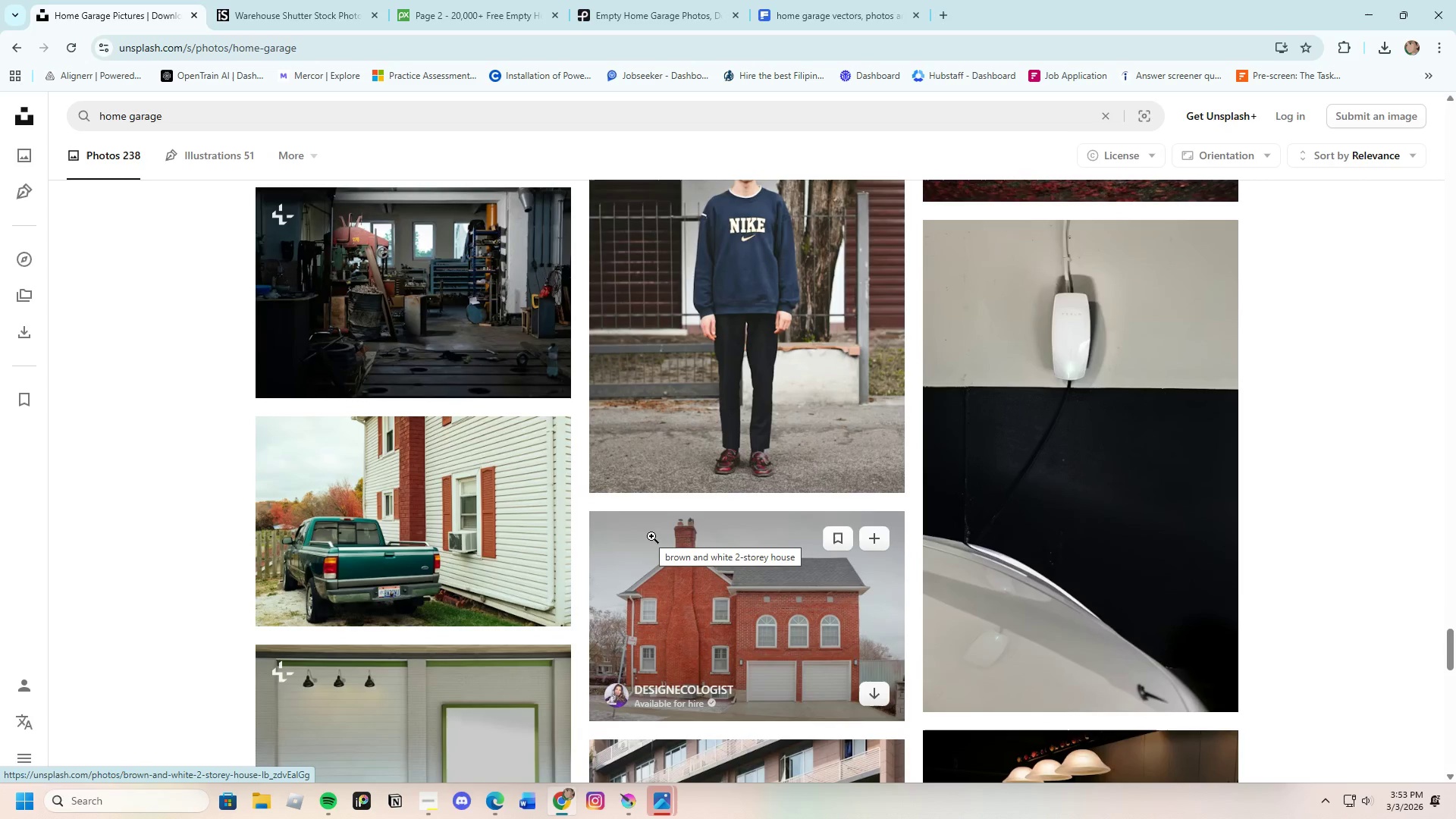 
scroll: coordinate [646, 499], scroll_direction: down, amount: 11.0
 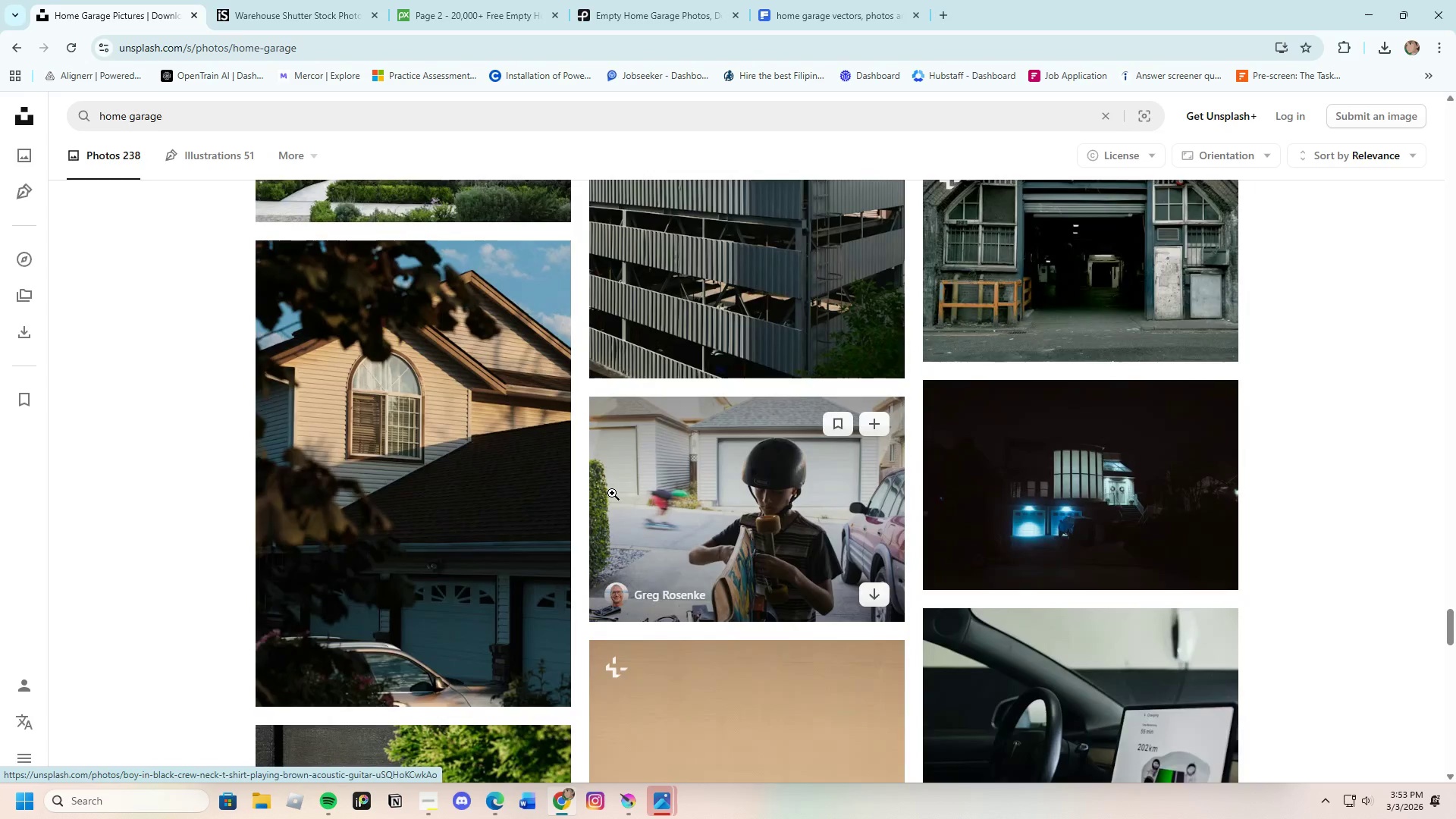 
scroll: coordinate [604, 444], scroll_direction: up, amount: 17.0
 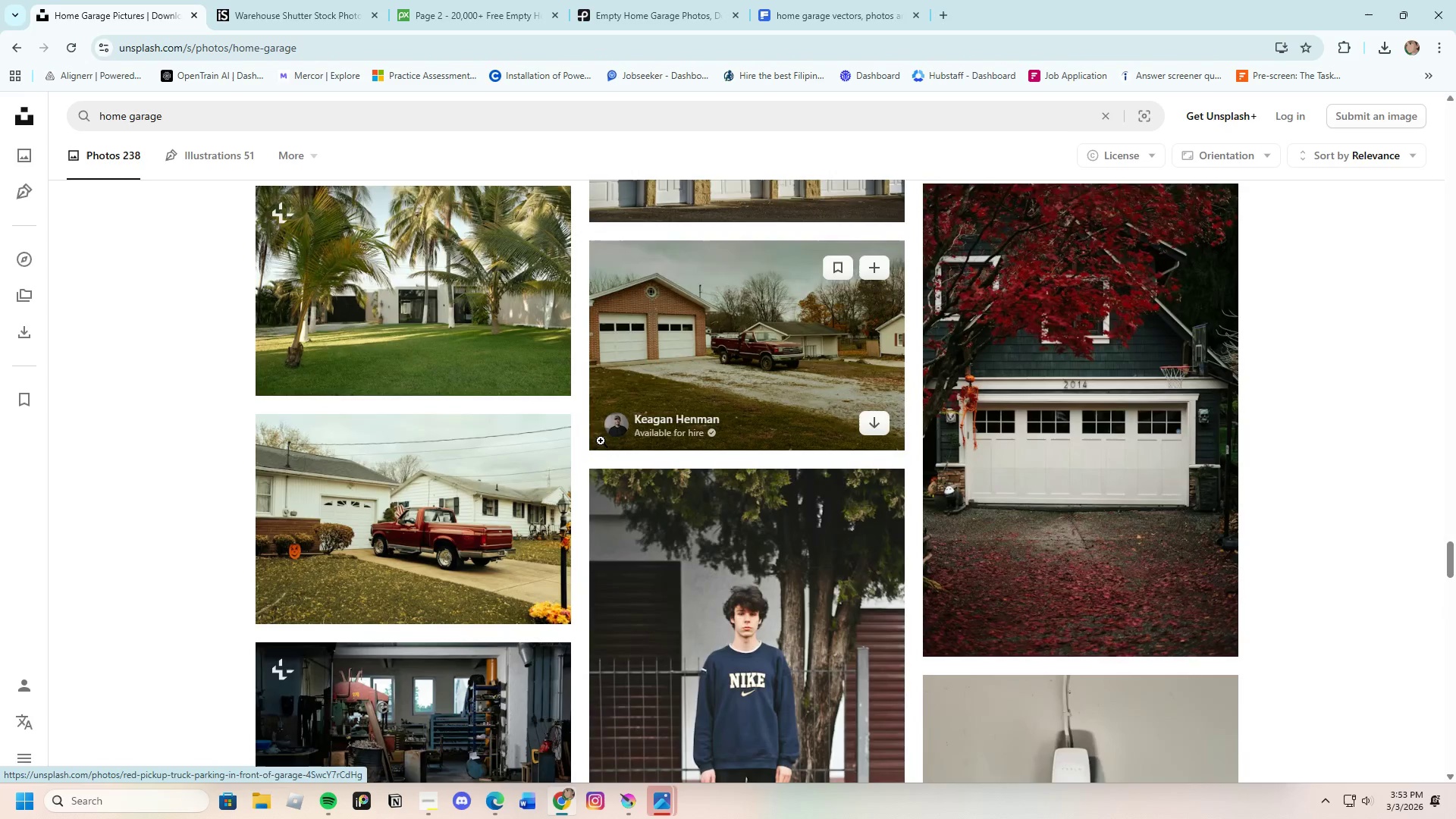 
scroll: coordinate [600, 441], scroll_direction: down, amount: 4.0
 